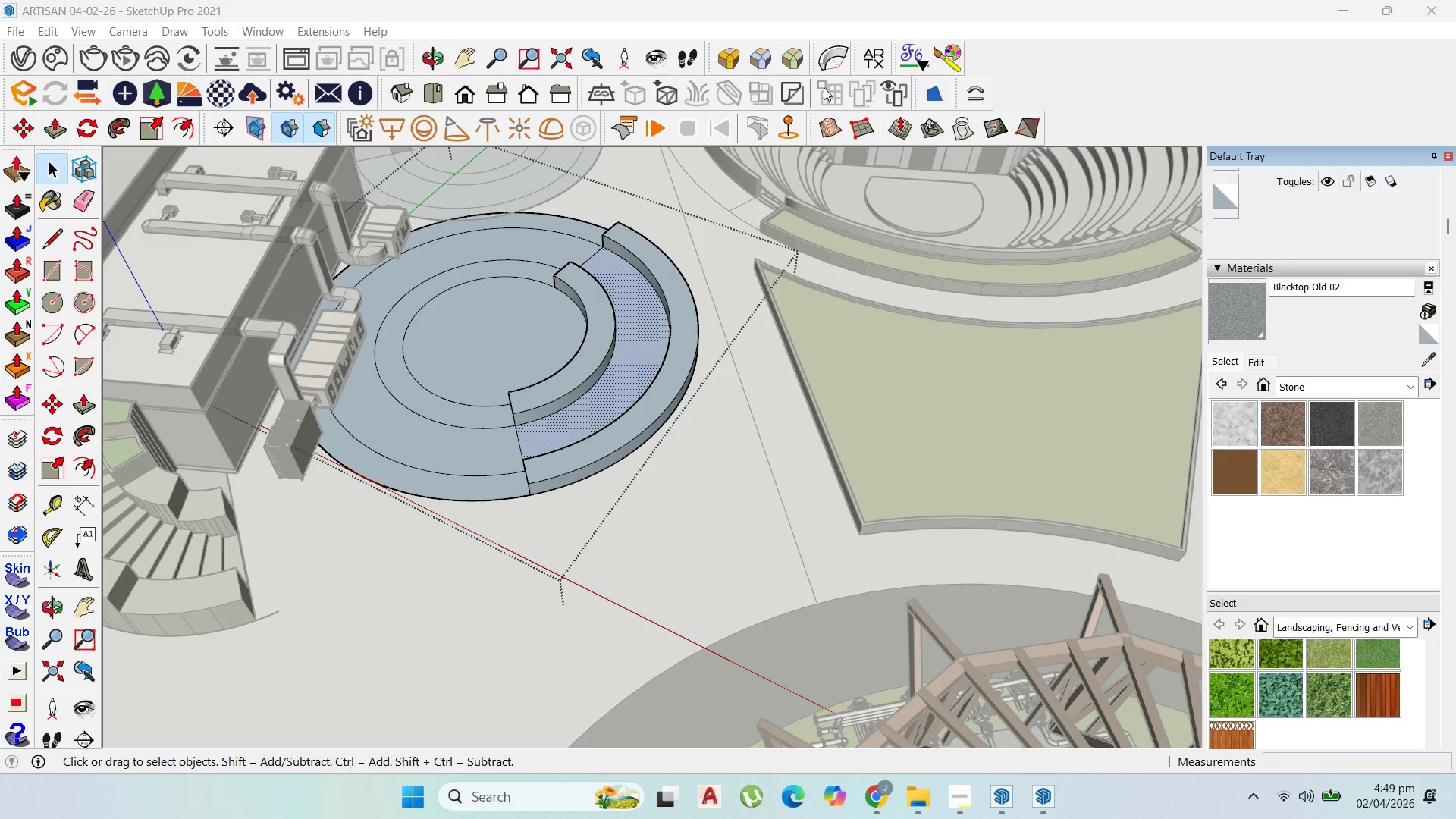 
scroll: coordinate [773, 508], scroll_direction: down, amount: 2.0
 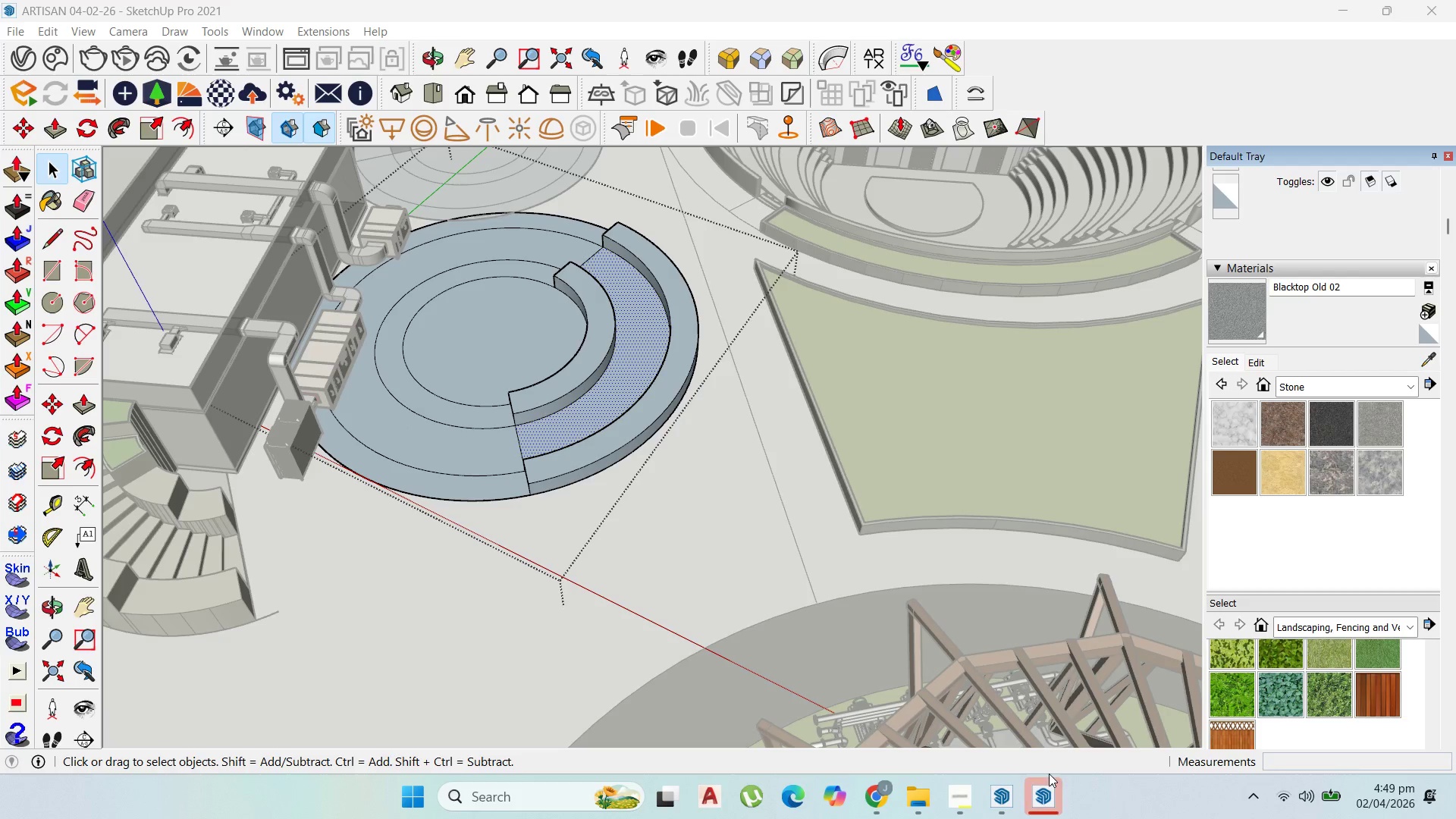 
left_click([1045, 780])
 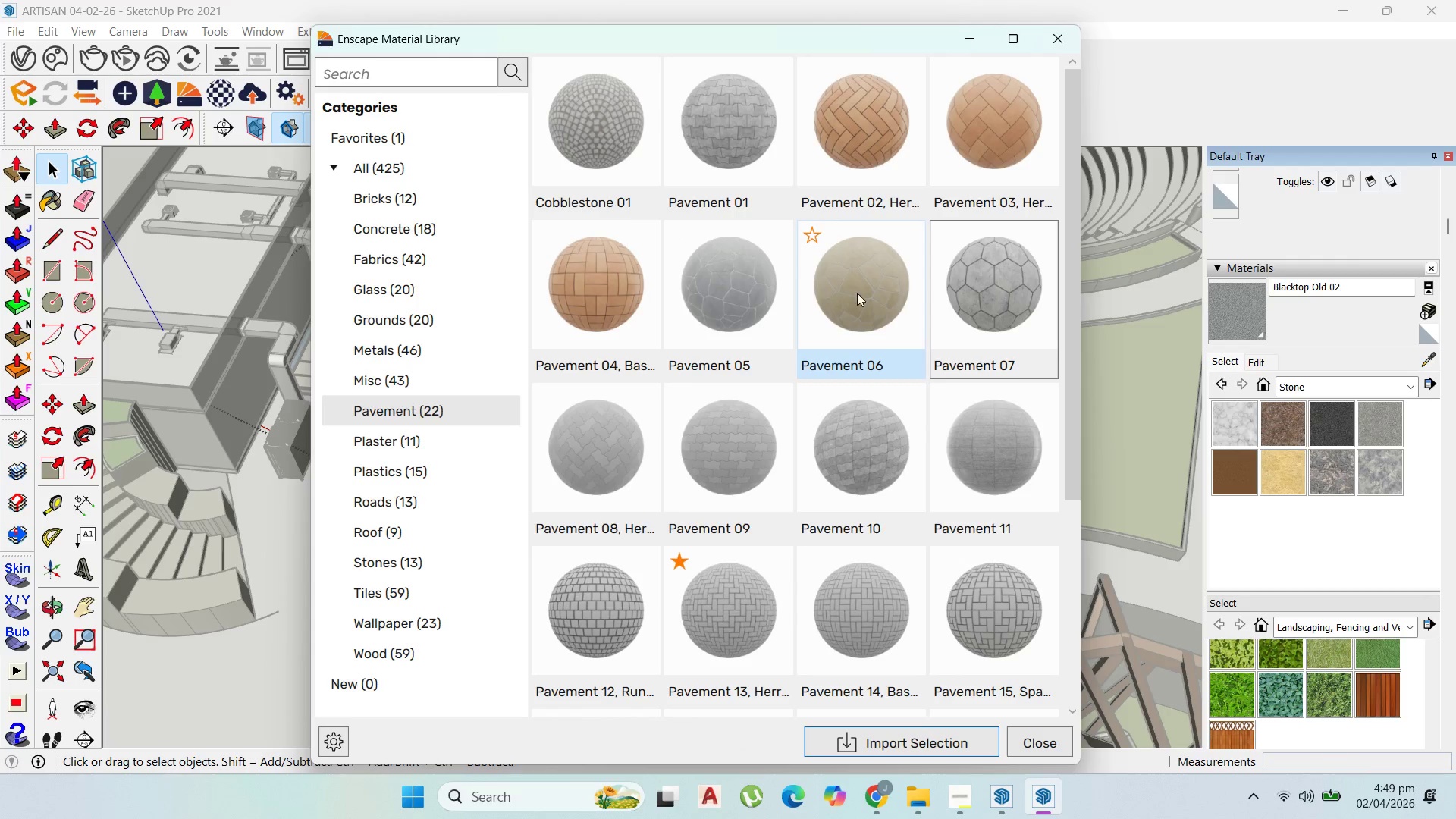 
wait(11.23)
 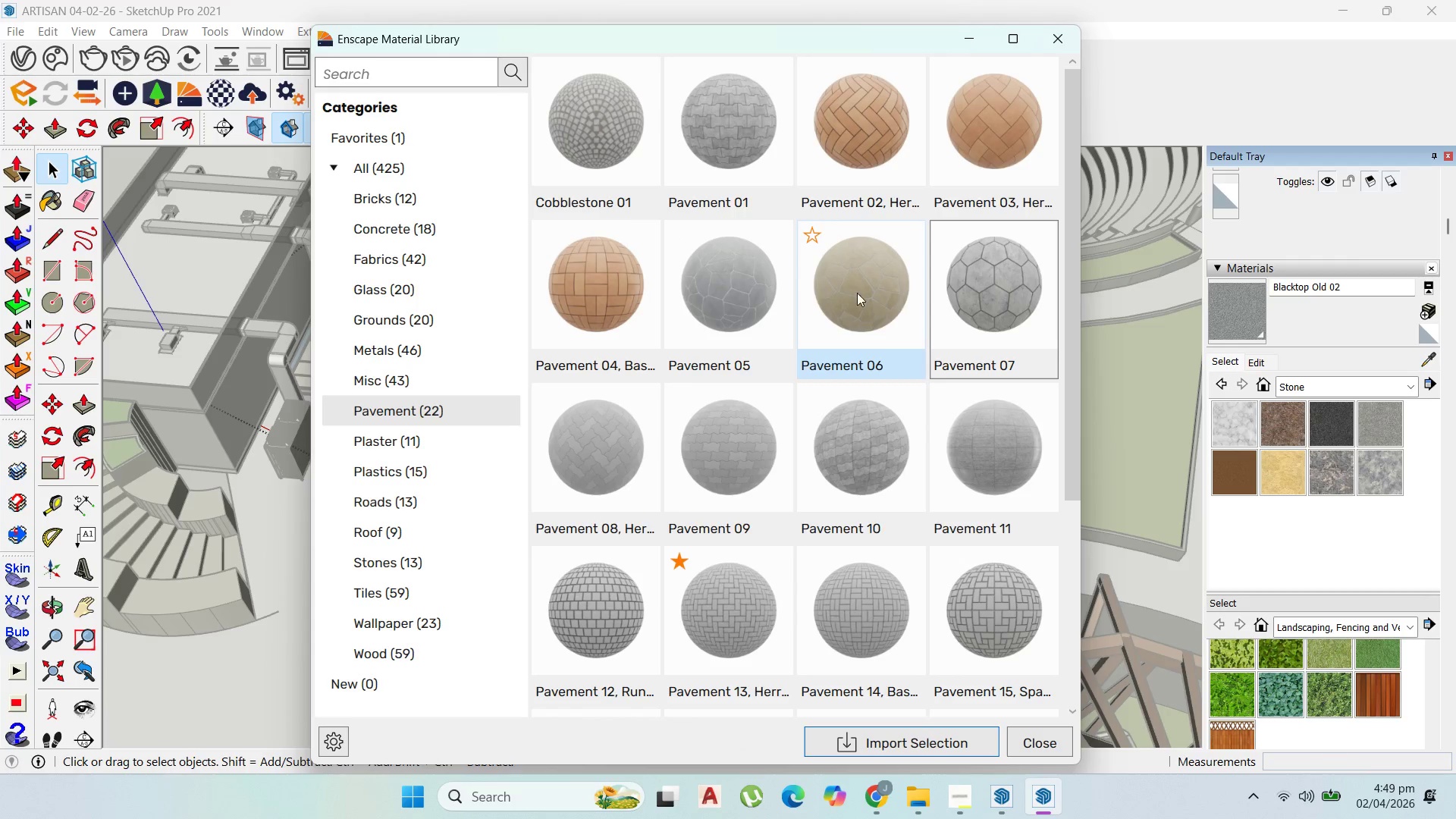 
left_click([843, 736])
 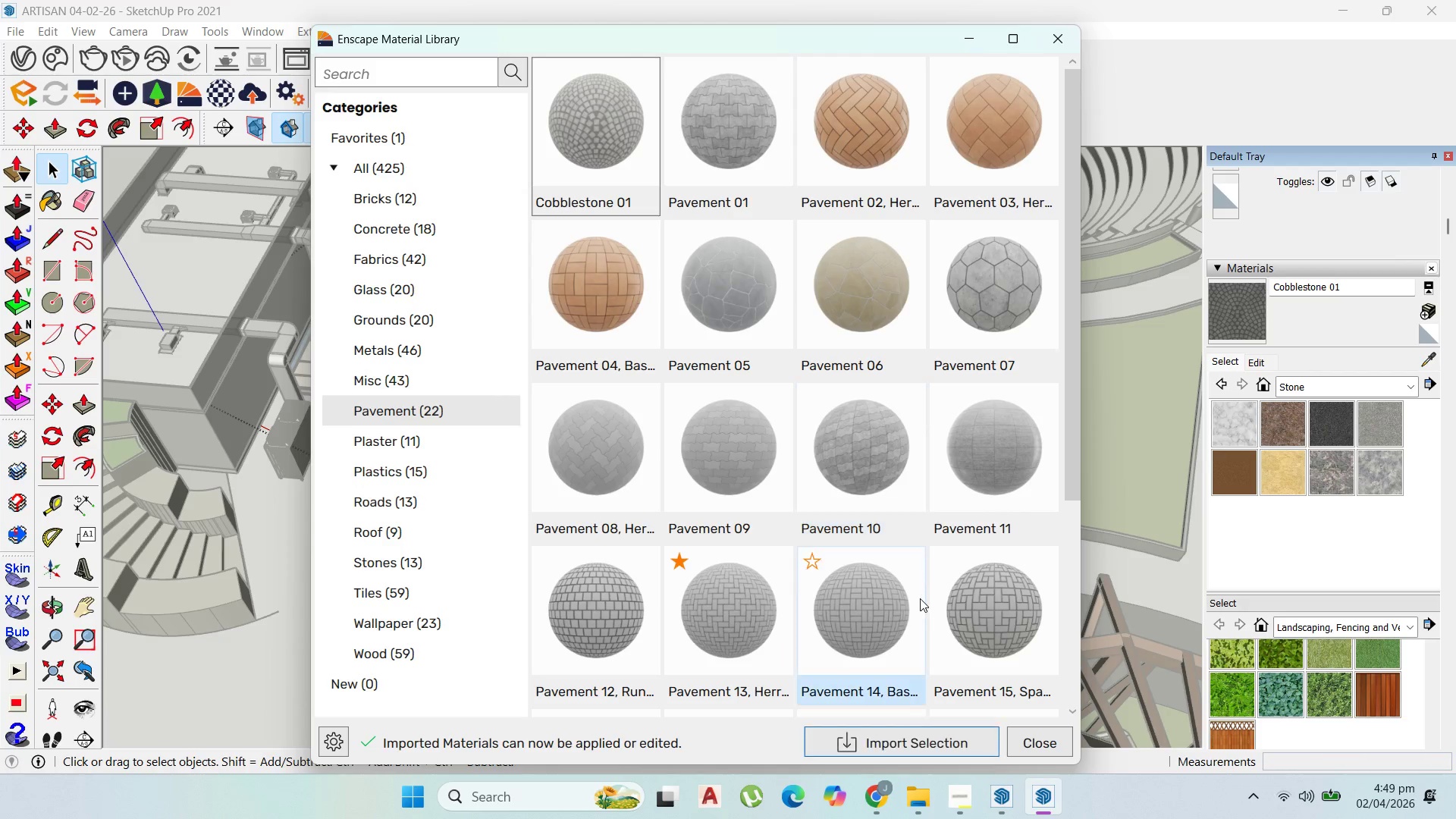 
wait(5.92)
 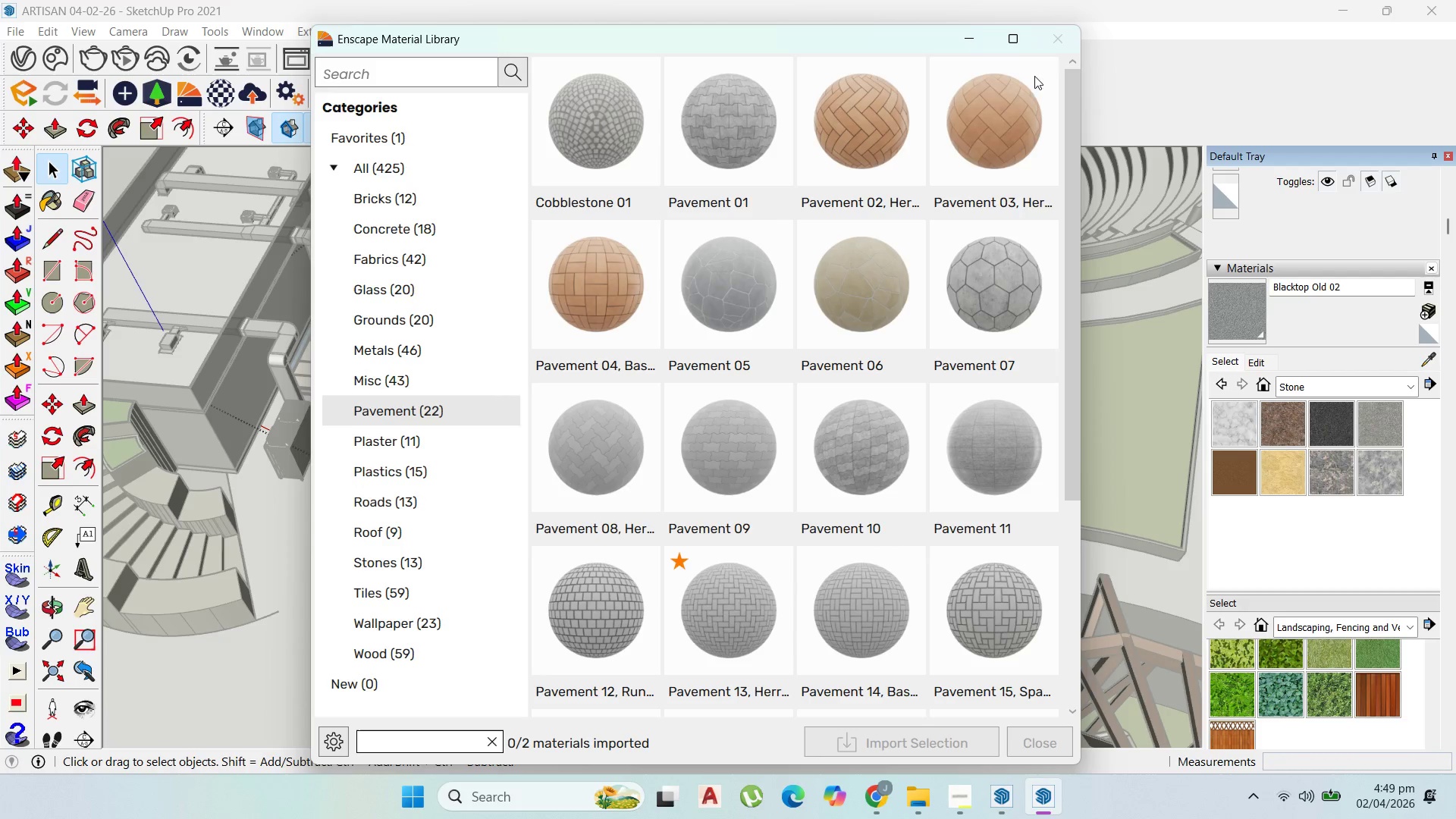 
left_click([1057, 30])
 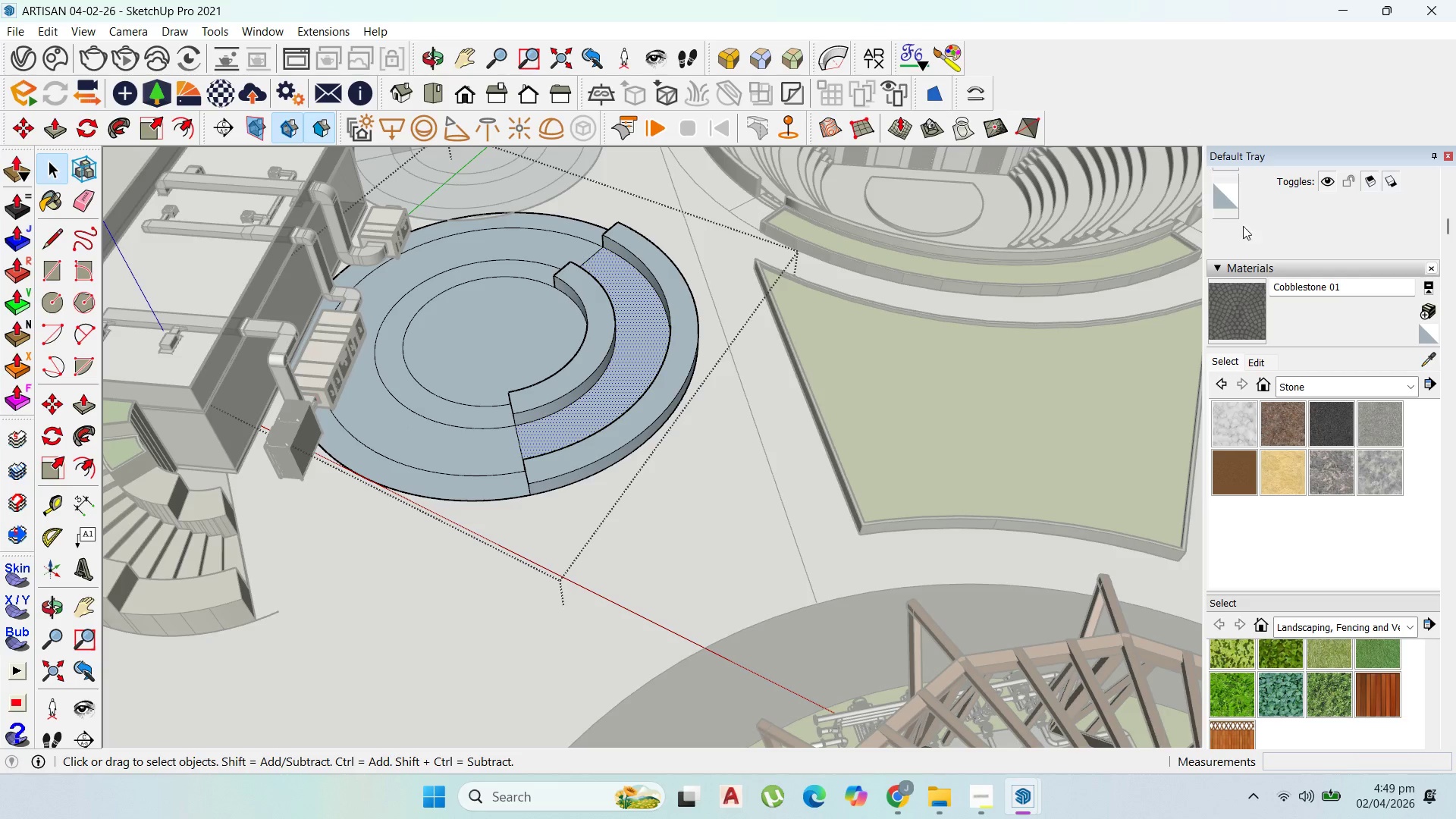 
left_click([1225, 297])
 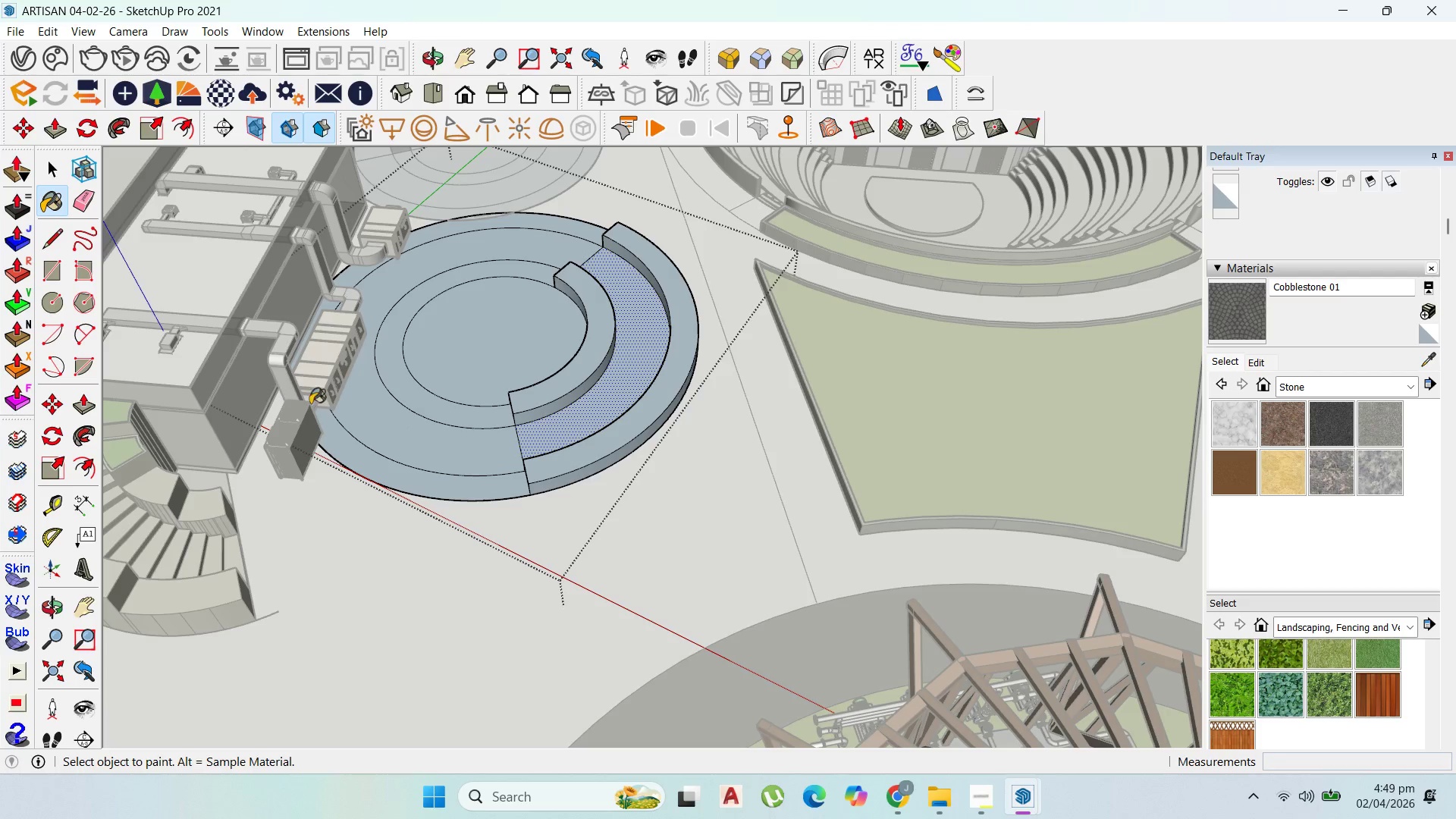 
left_click([617, 438])
 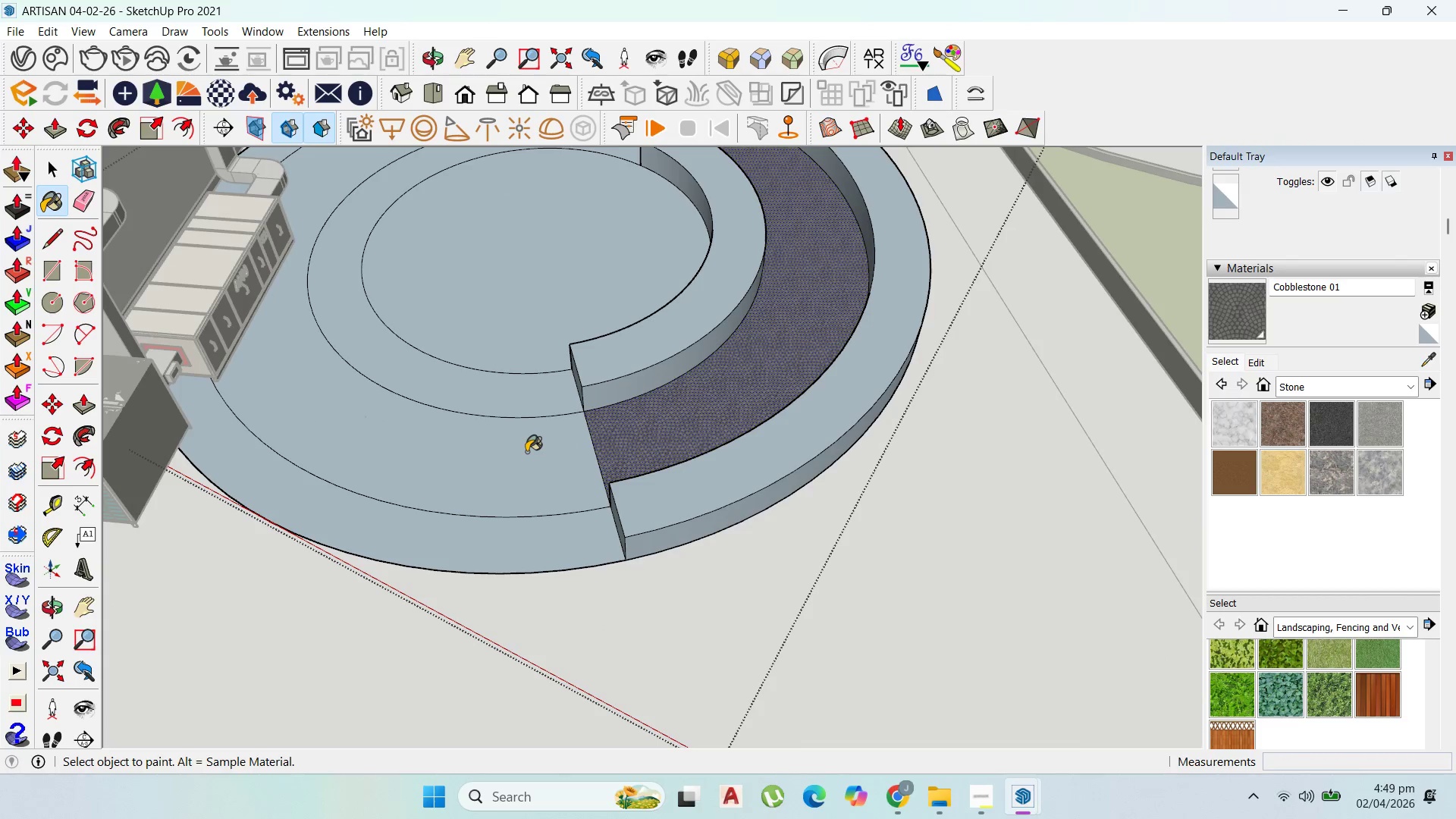 
scroll: coordinate [563, 461], scroll_direction: up, amount: 7.0
 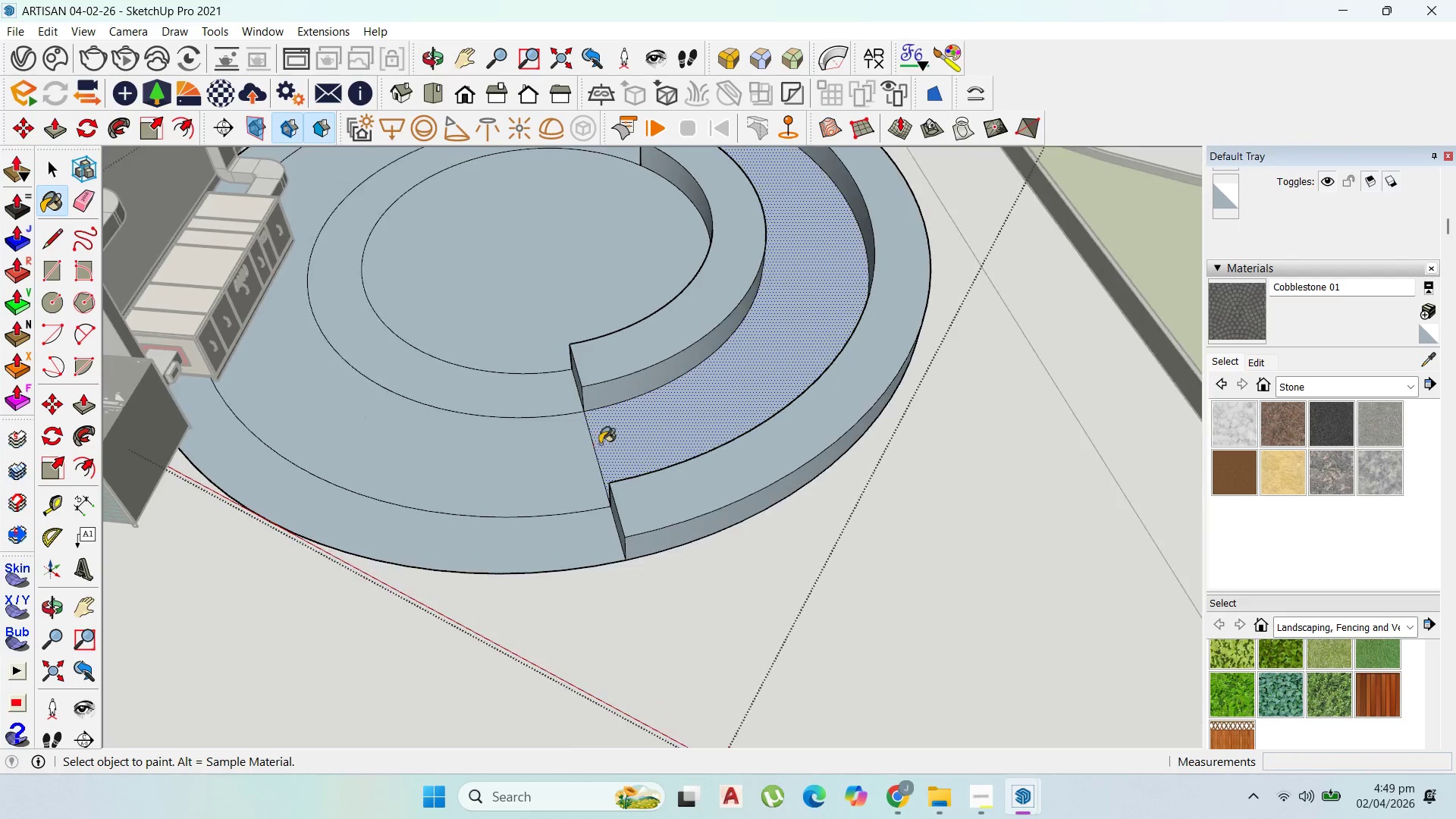 
left_click([525, 452])
 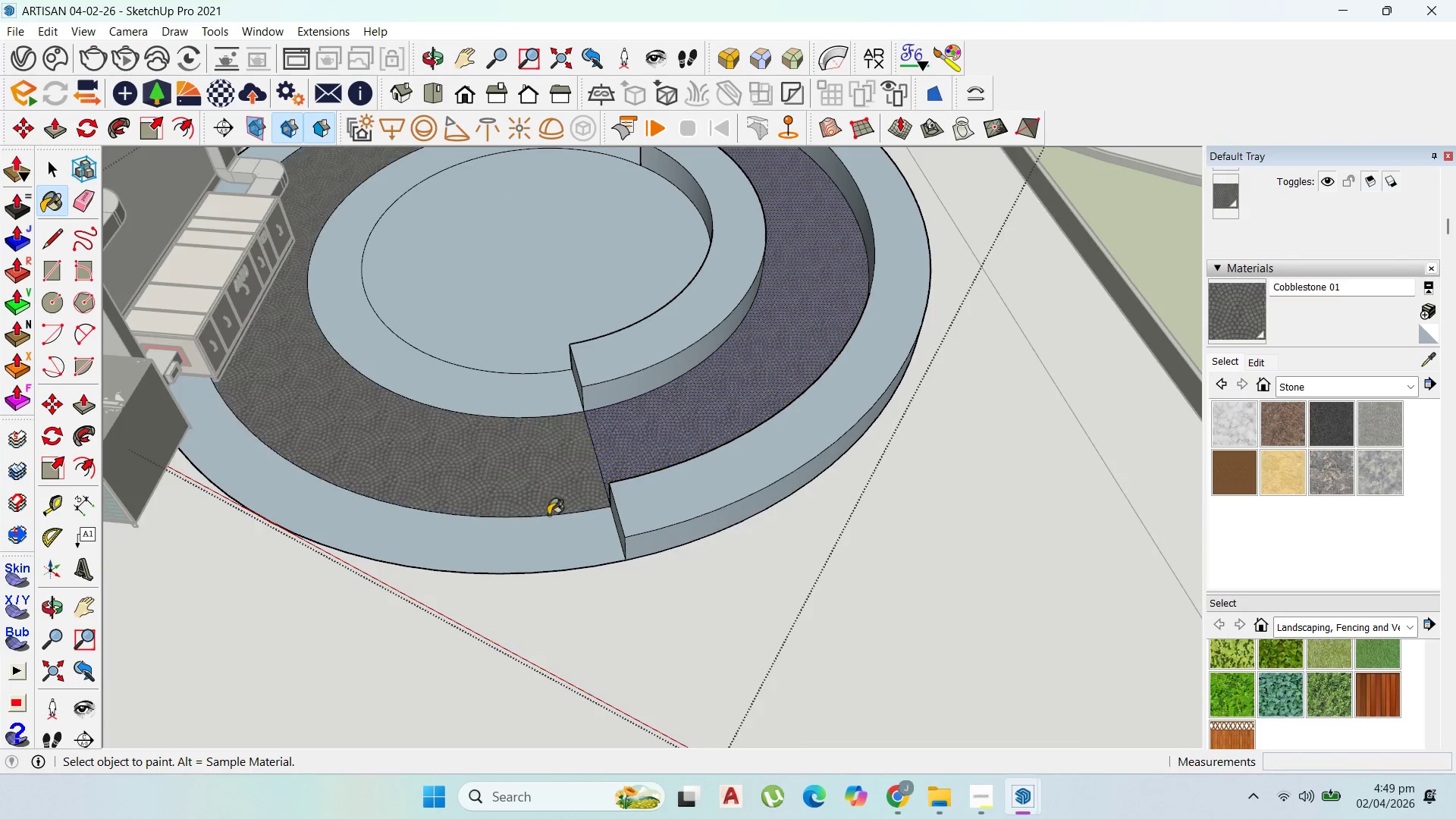 
scroll: coordinate [555, 551], scroll_direction: down, amount: 9.0
 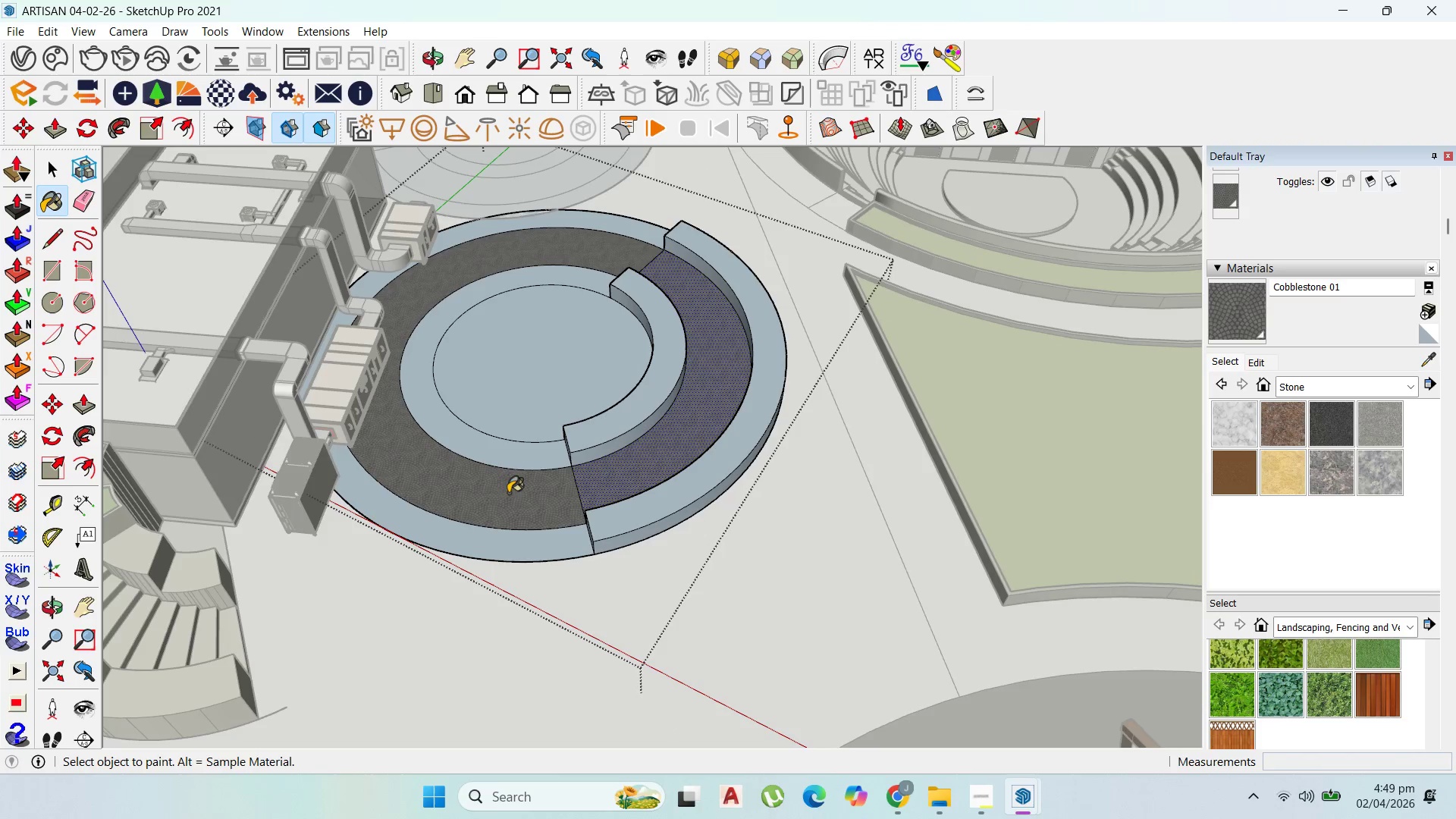 
scroll: coordinate [607, 485], scroll_direction: up, amount: 4.0
 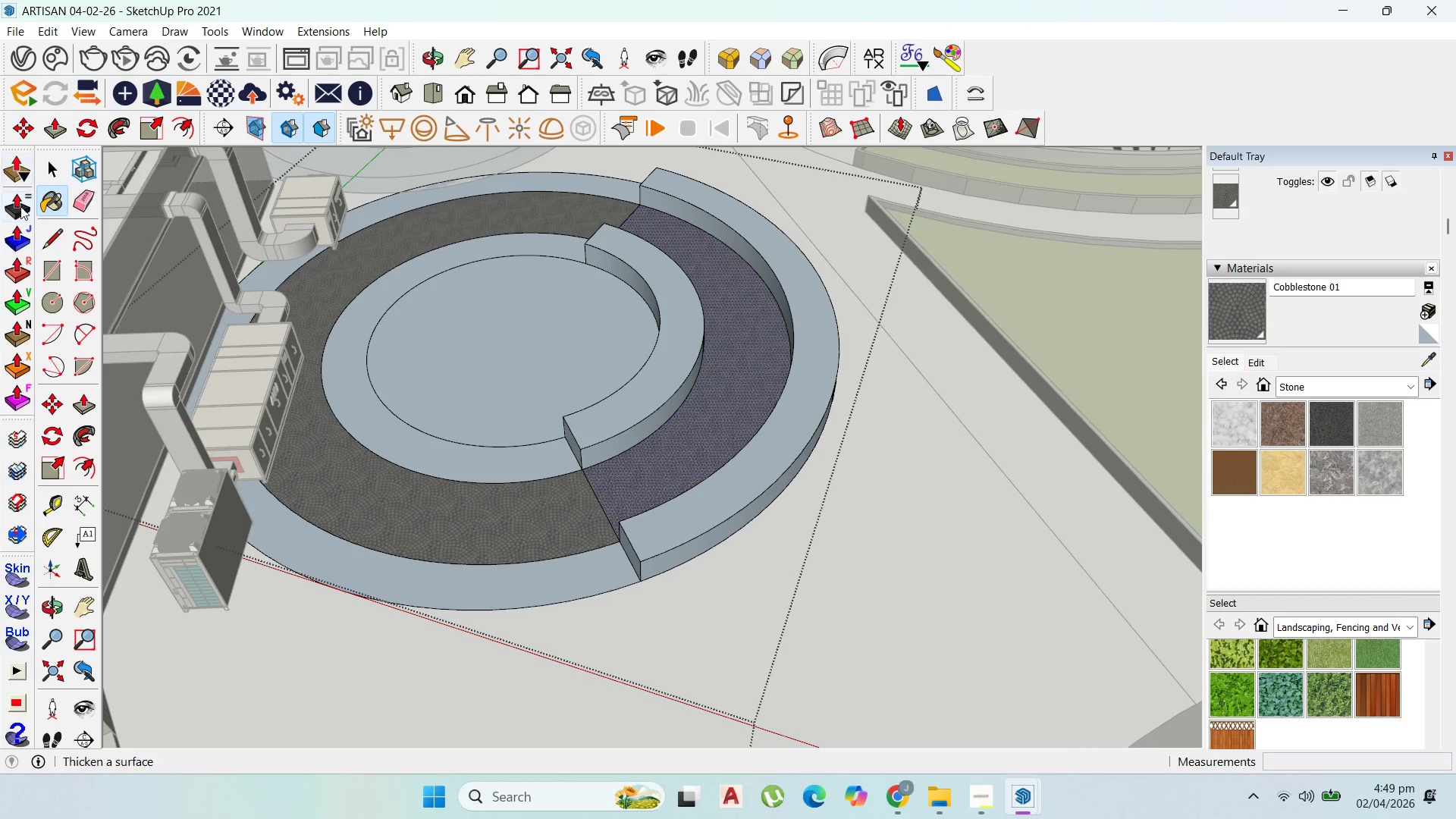 
left_click([56, 173])
 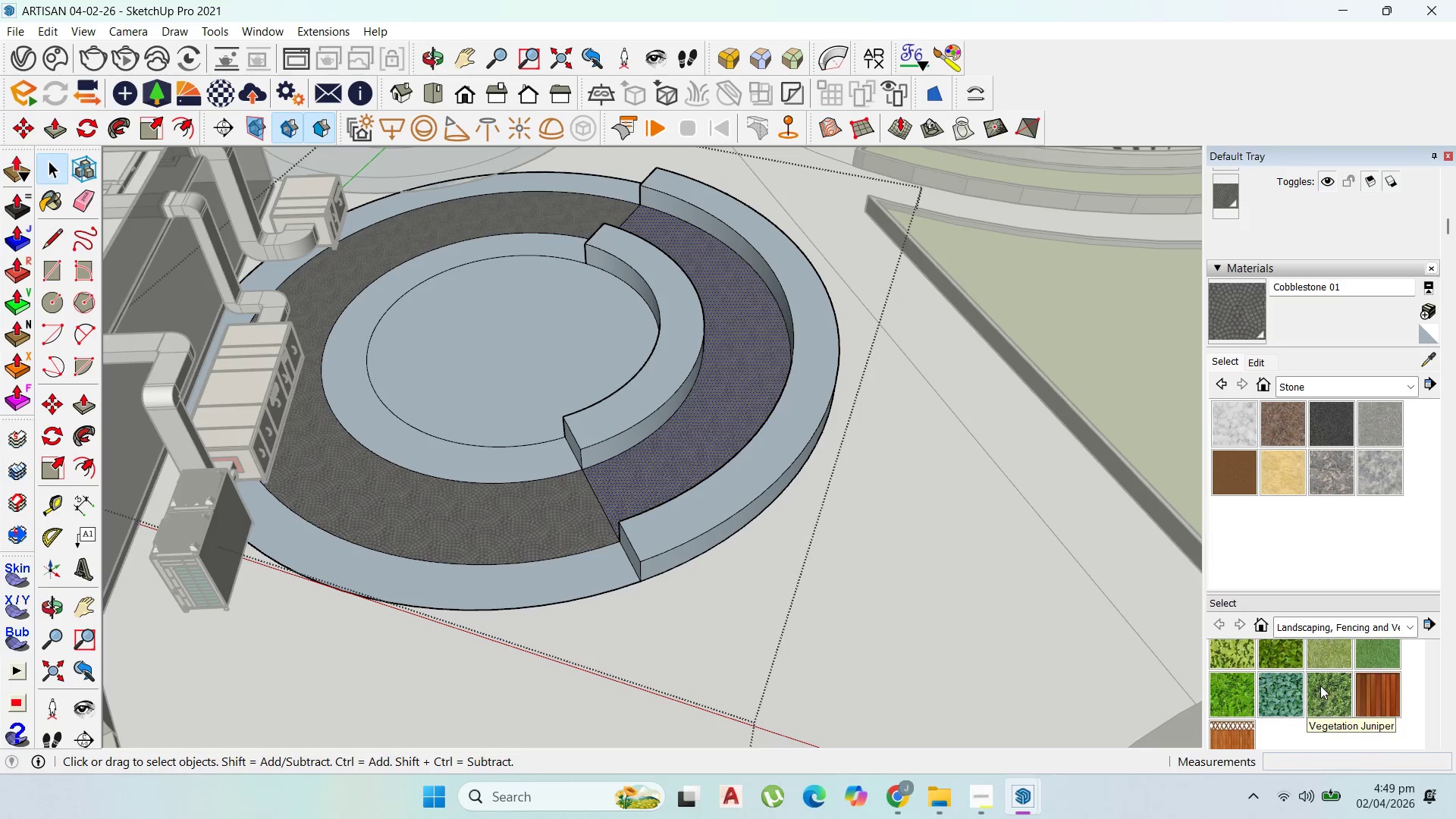 
scroll: coordinate [1326, 686], scroll_direction: up, amount: 1.0
 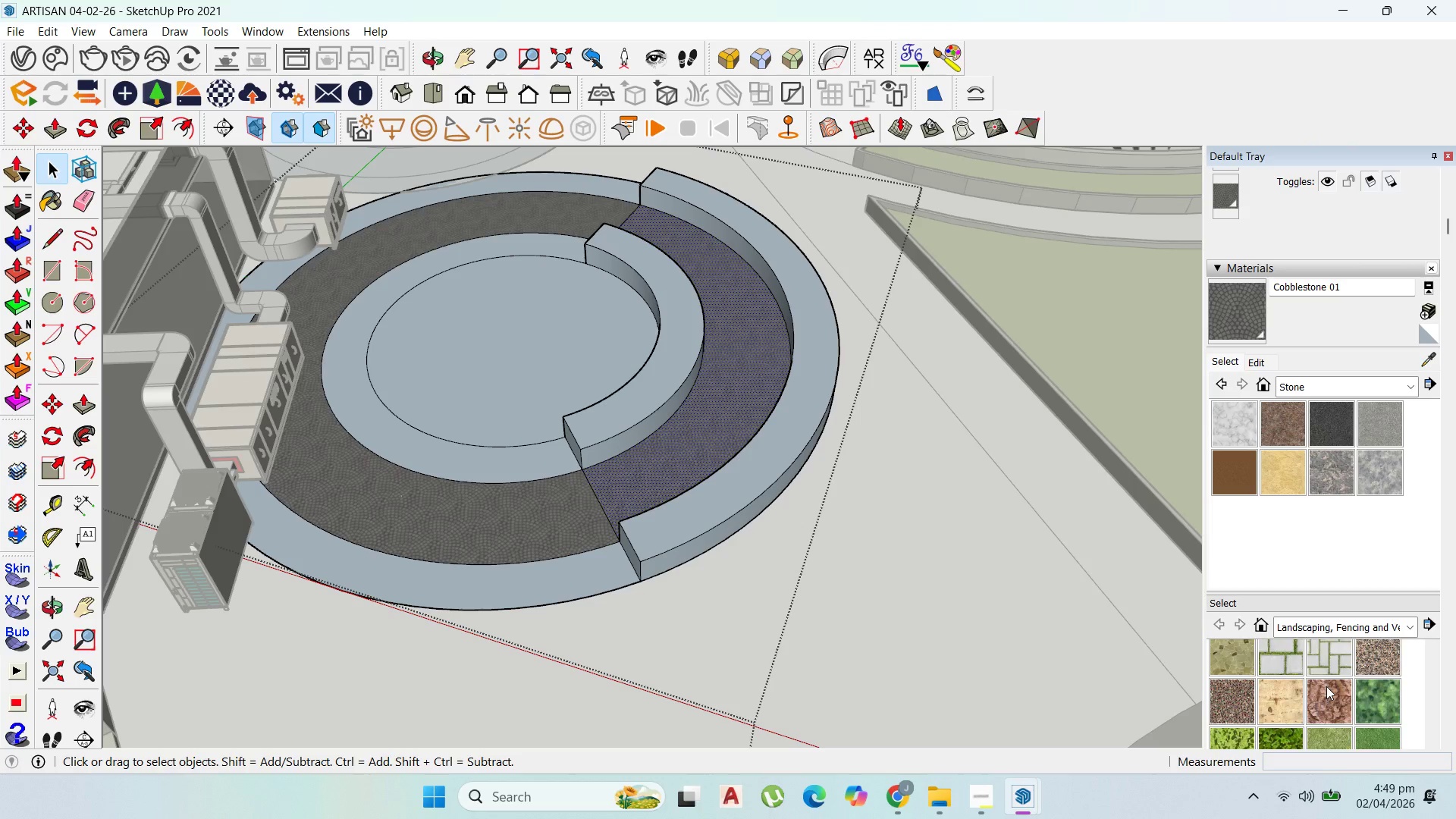 
scroll: coordinate [1326, 686], scroll_direction: down, amount: 1.0
 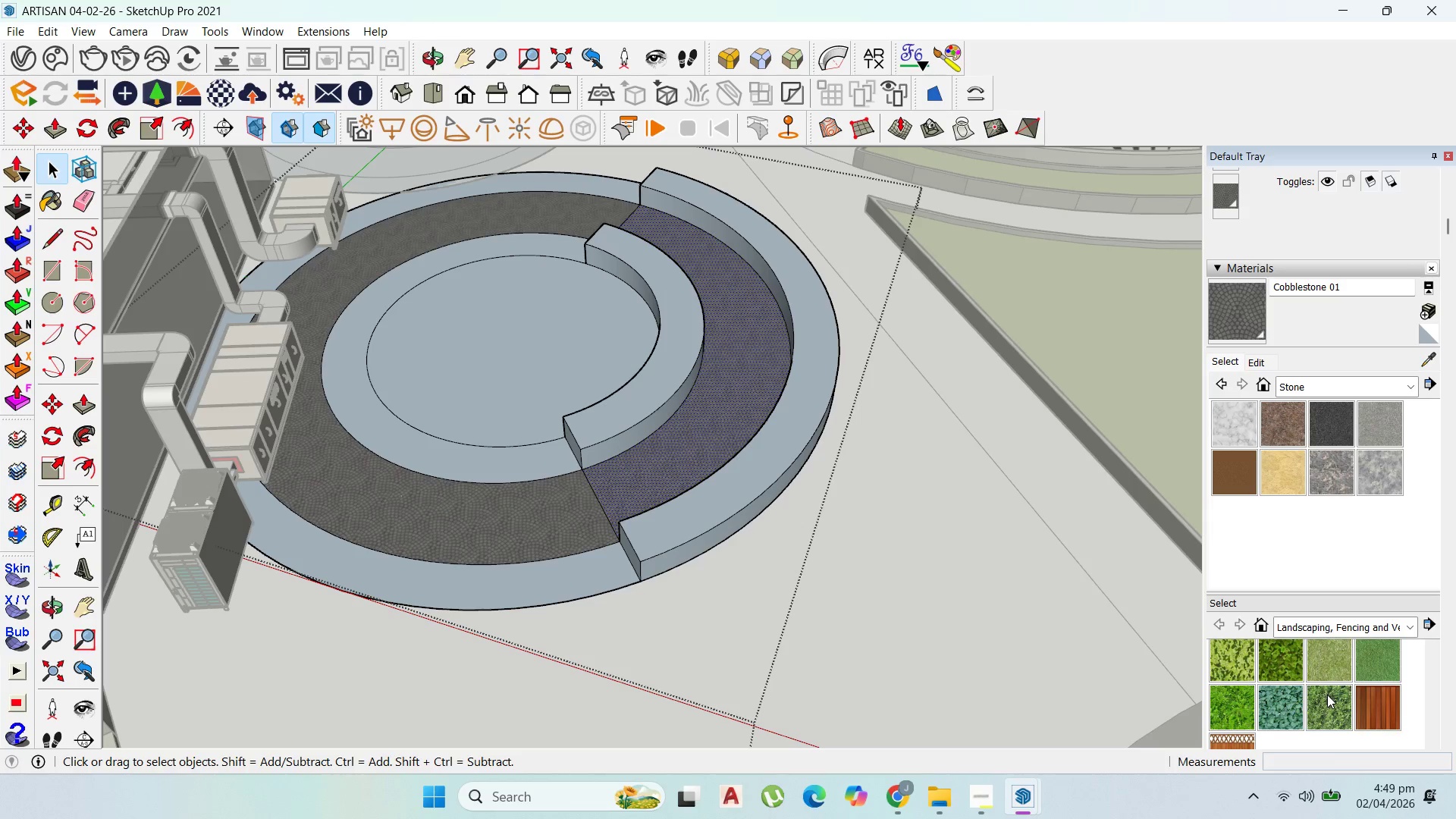 
left_click([1329, 696])
 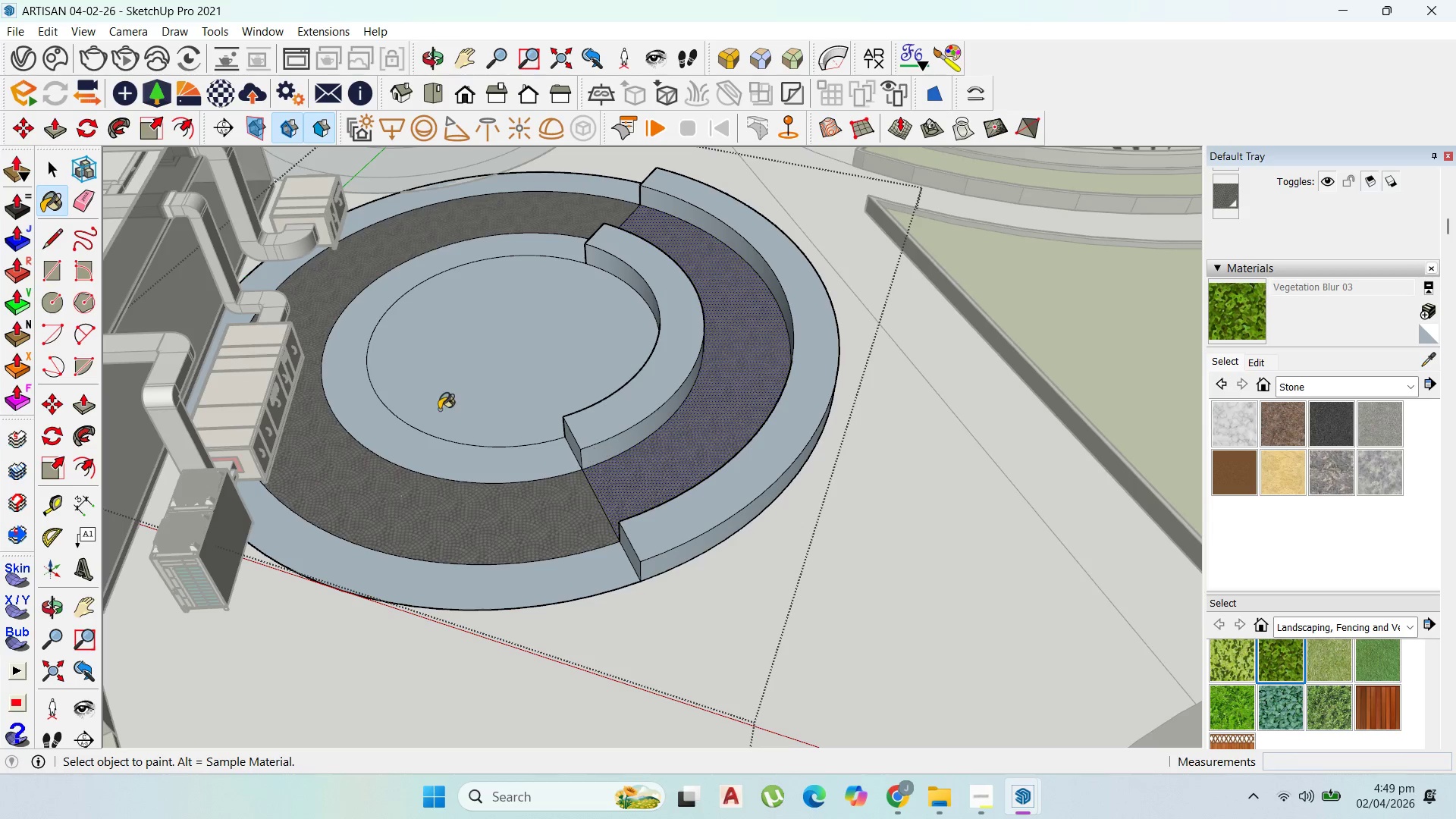 
scroll: coordinate [596, 461], scroll_direction: up, amount: 8.0
 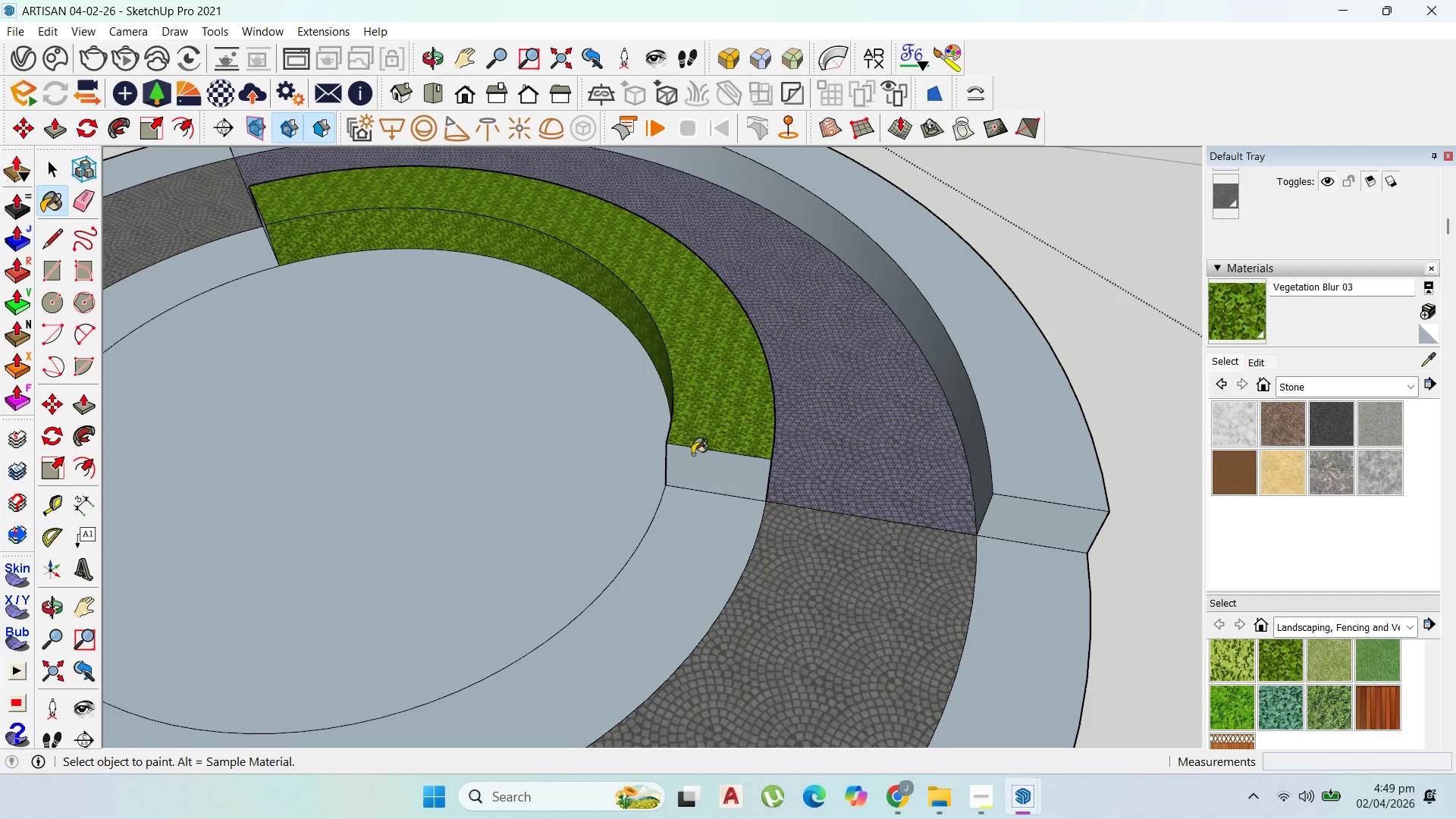 
double_click([1021, 374])
 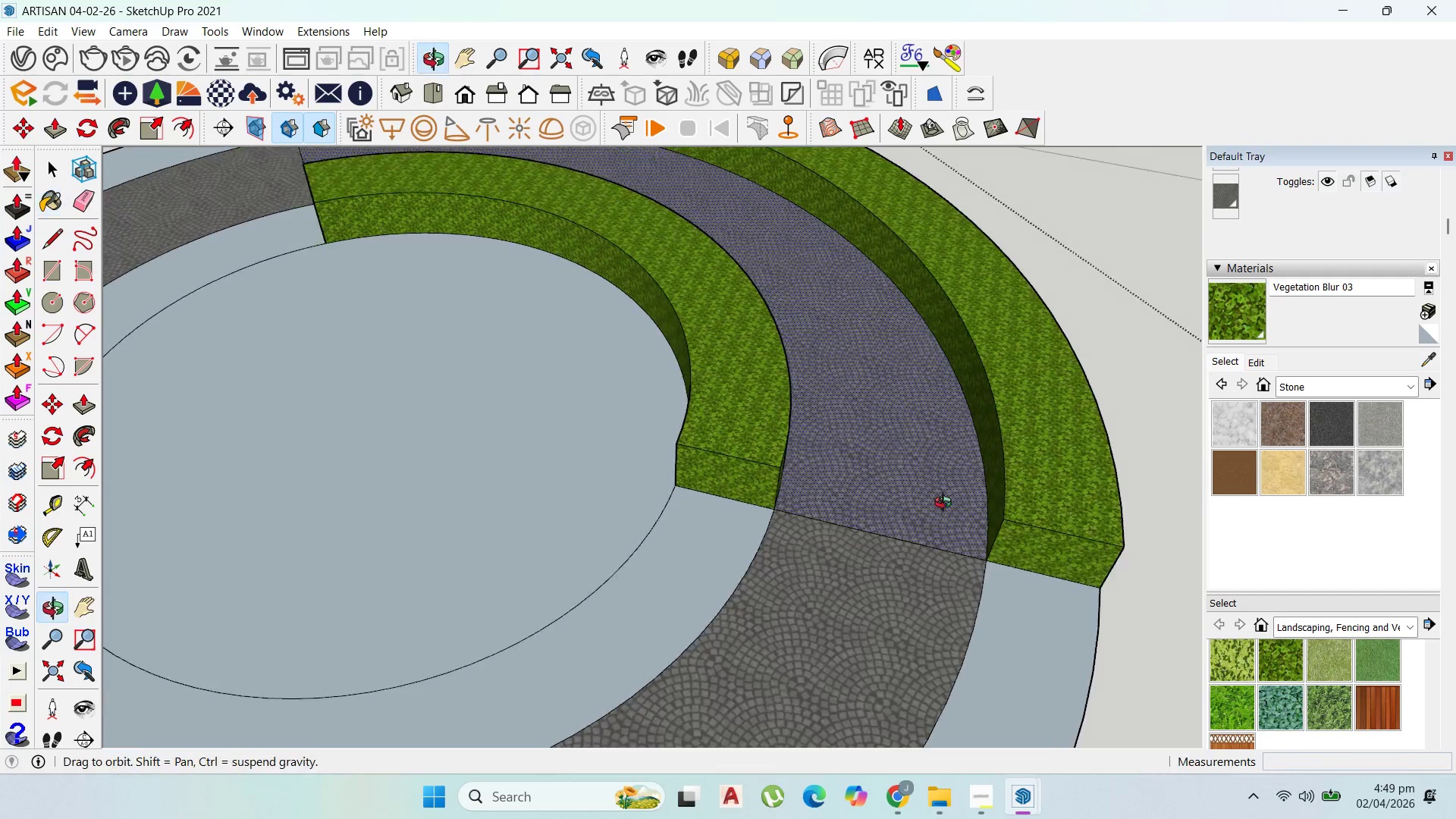 
scroll: coordinate [830, 441], scroll_direction: down, amount: 11.0
 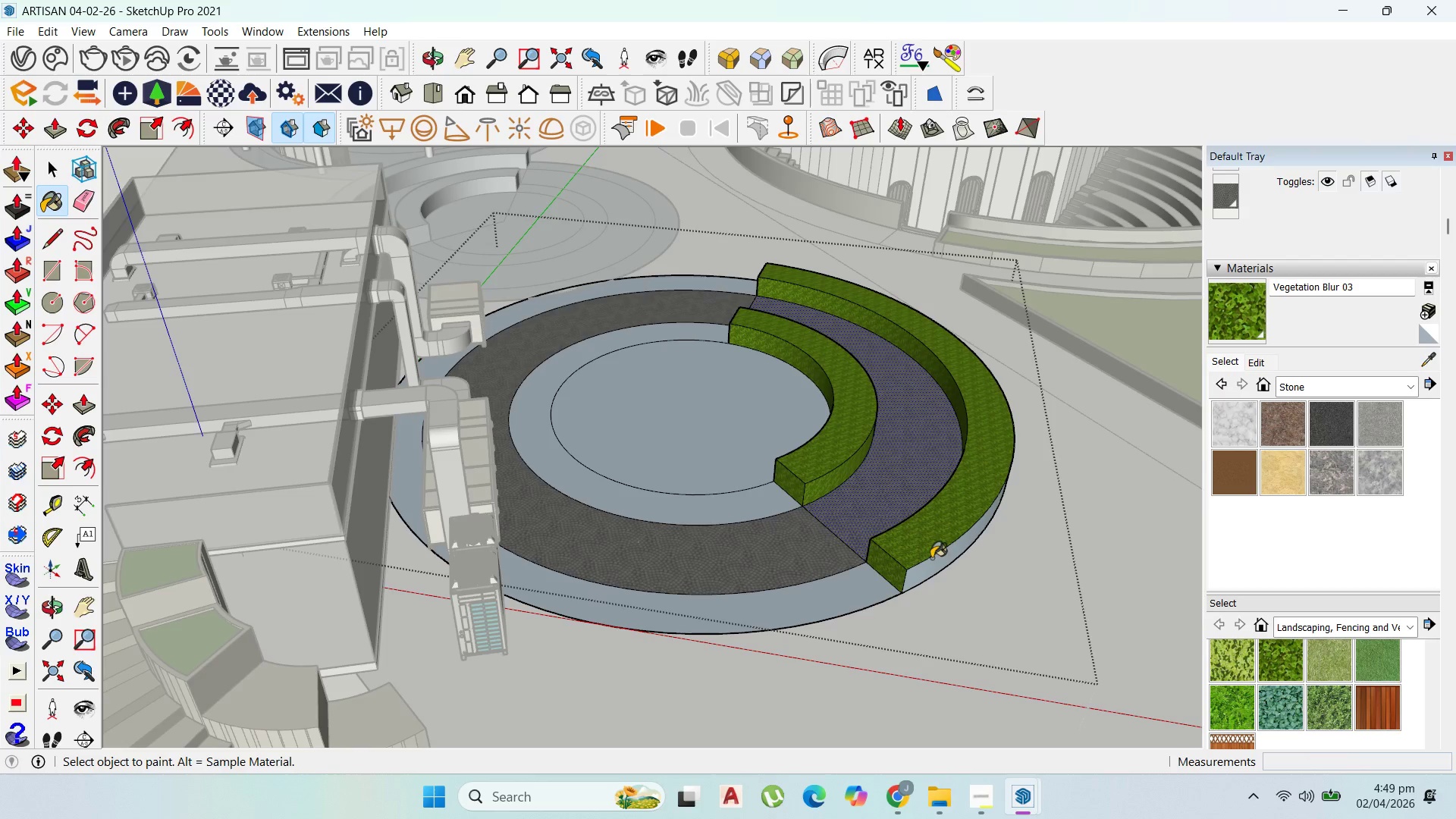 
left_click([934, 562])
 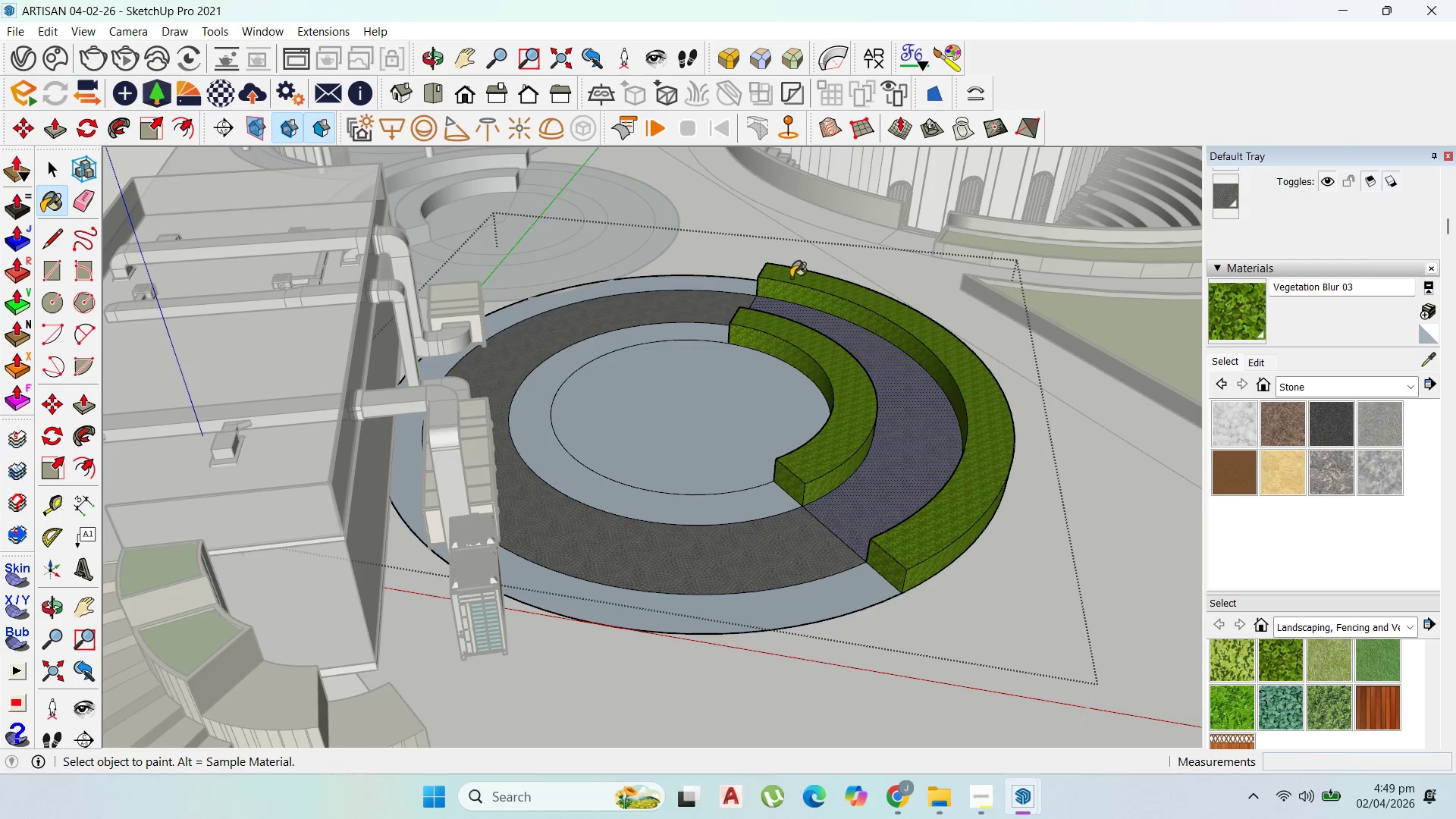 
scroll: coordinate [759, 303], scroll_direction: up, amount: 12.0
 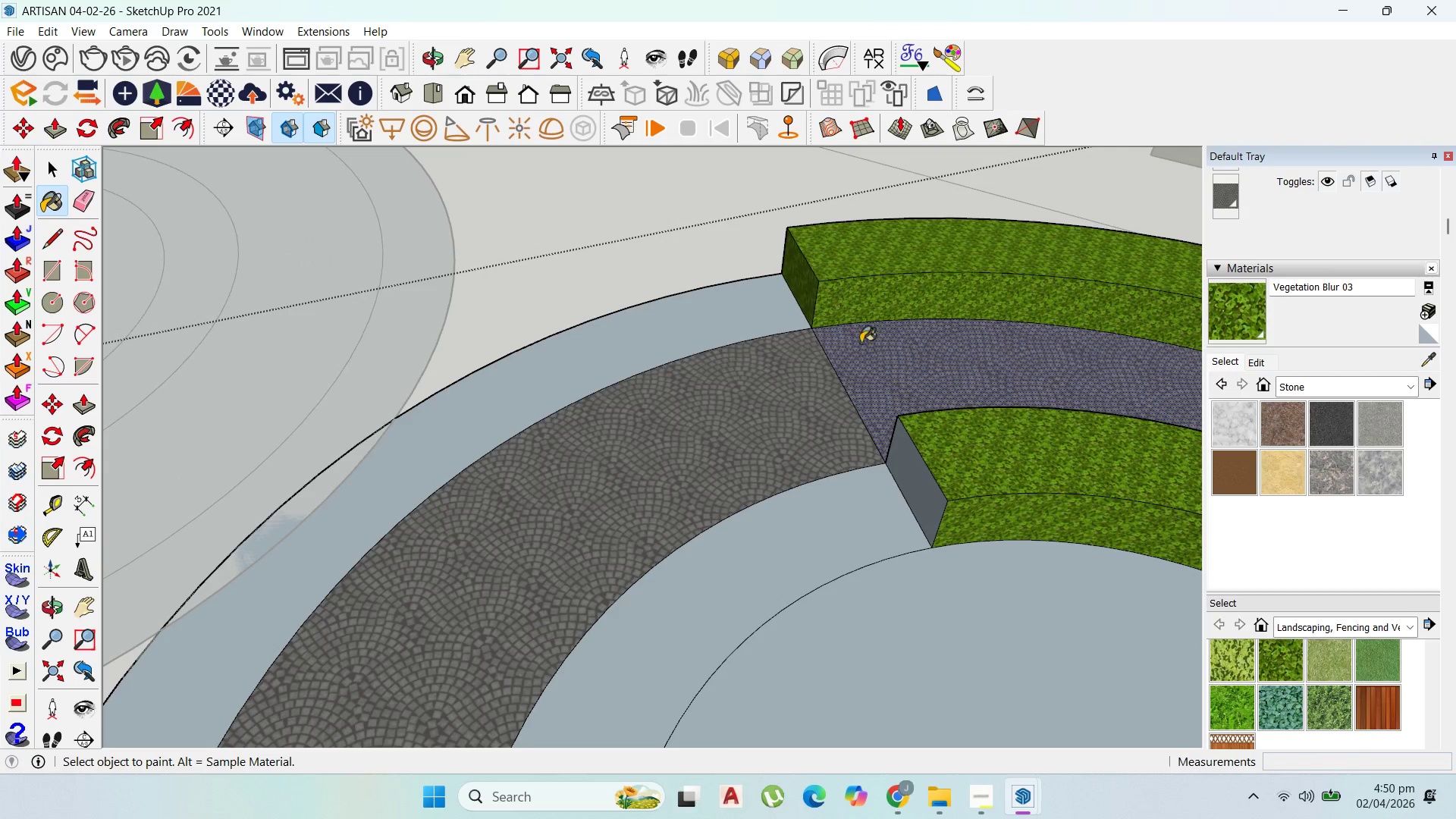 
left_click([930, 494])
 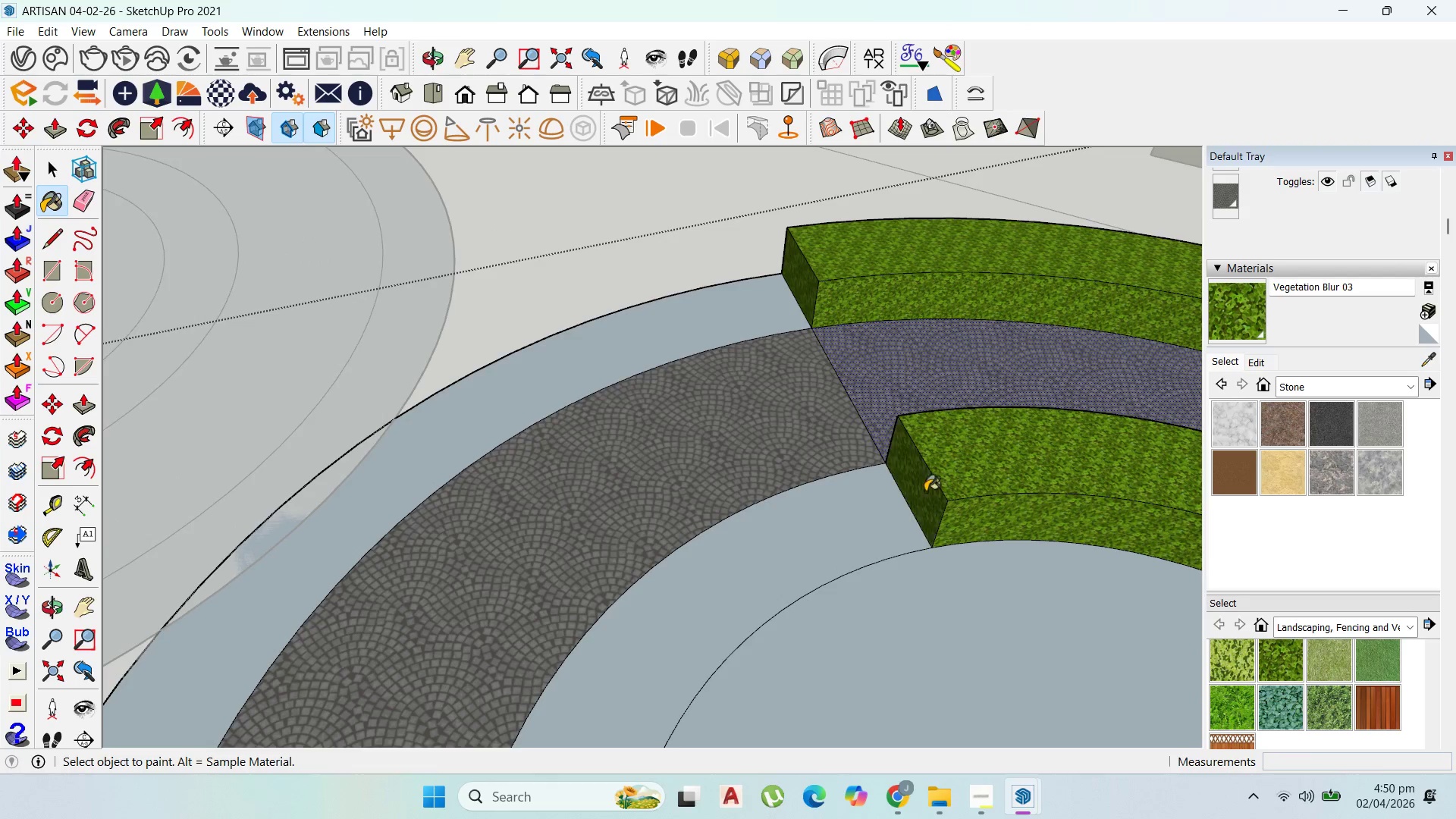 
scroll: coordinate [811, 468], scroll_direction: down, amount: 12.0
 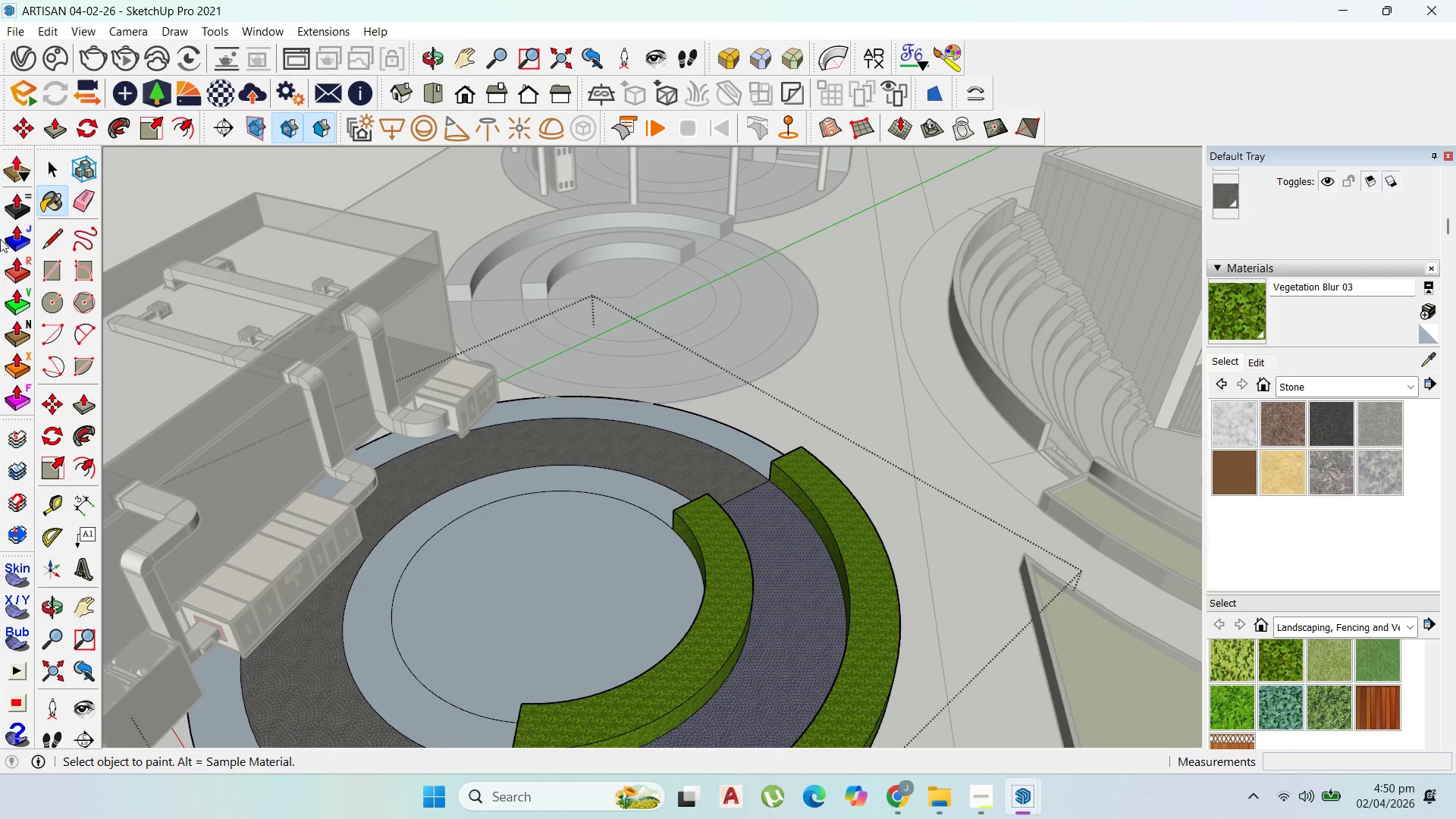 
left_click([46, 175])
 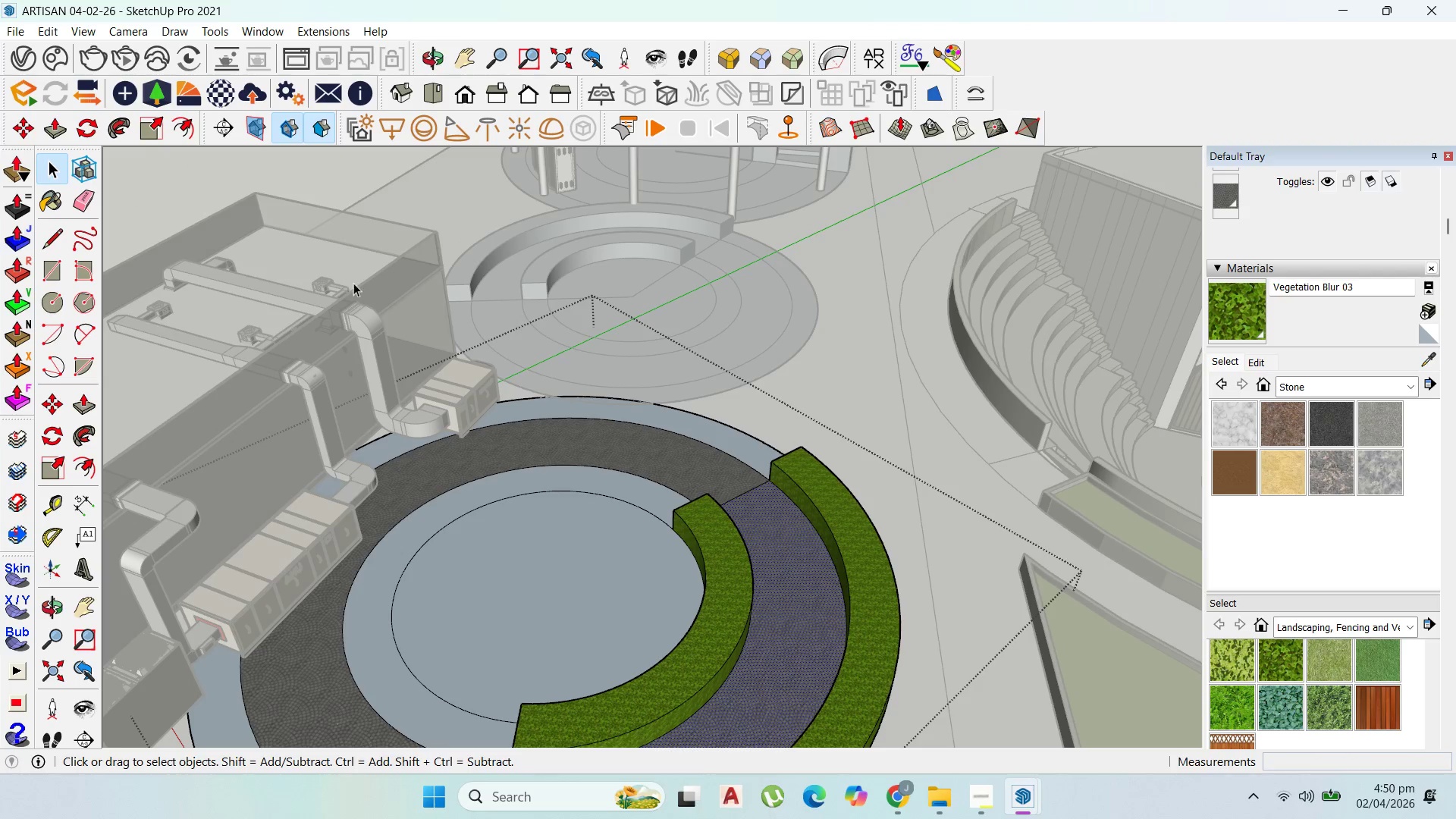 
key(Escape)
 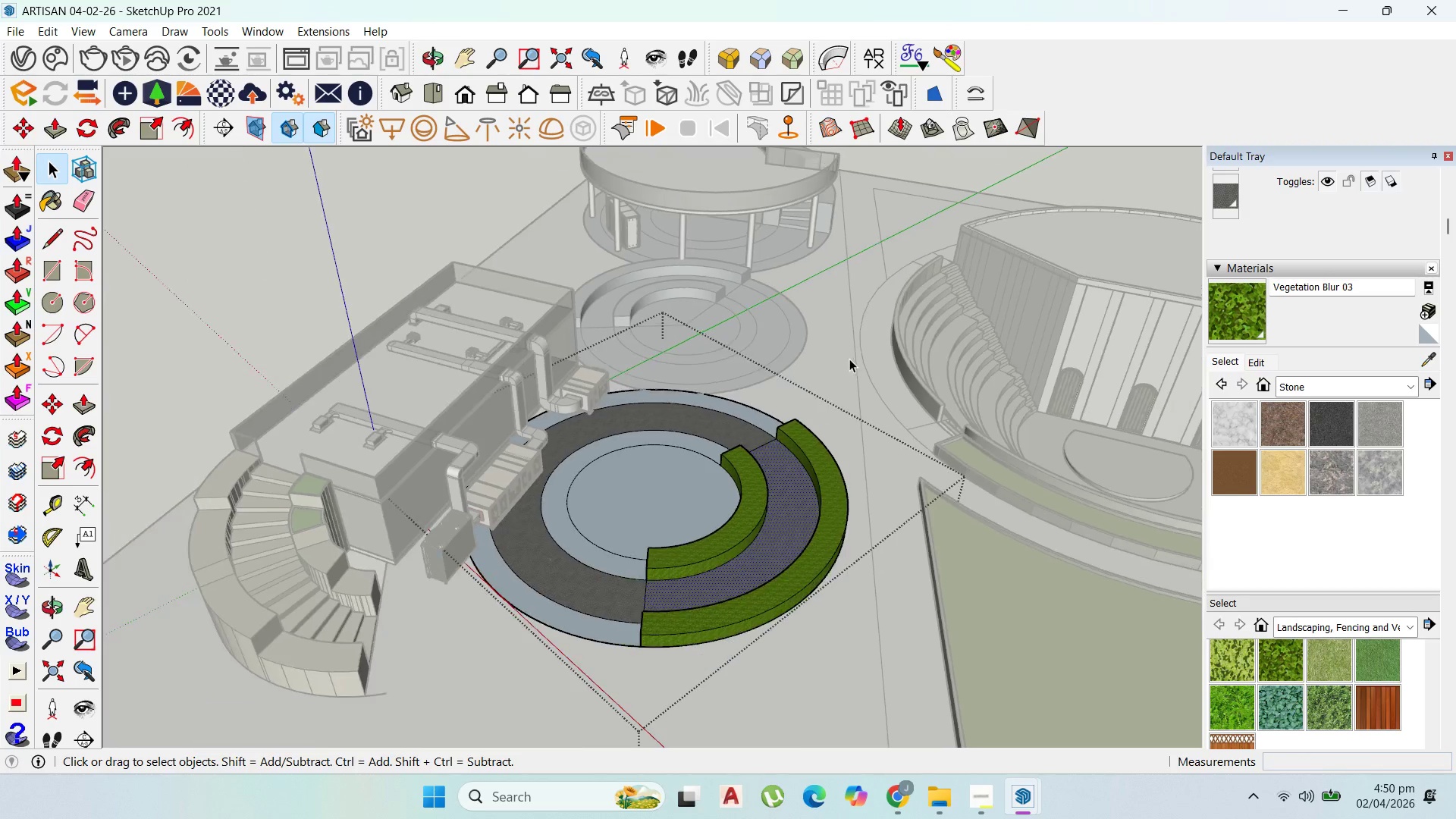 
key(Escape)
 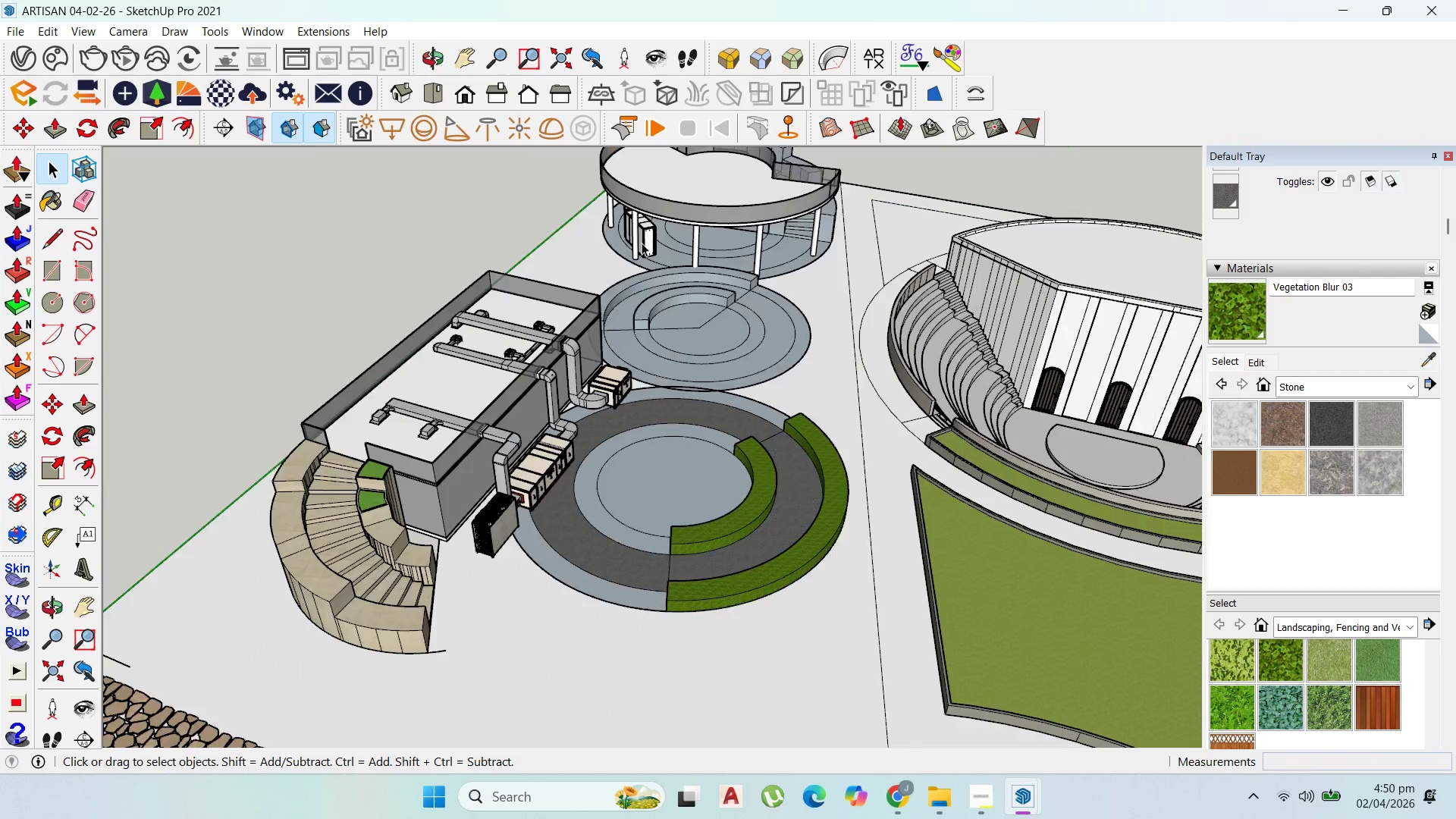 
key(Escape)
 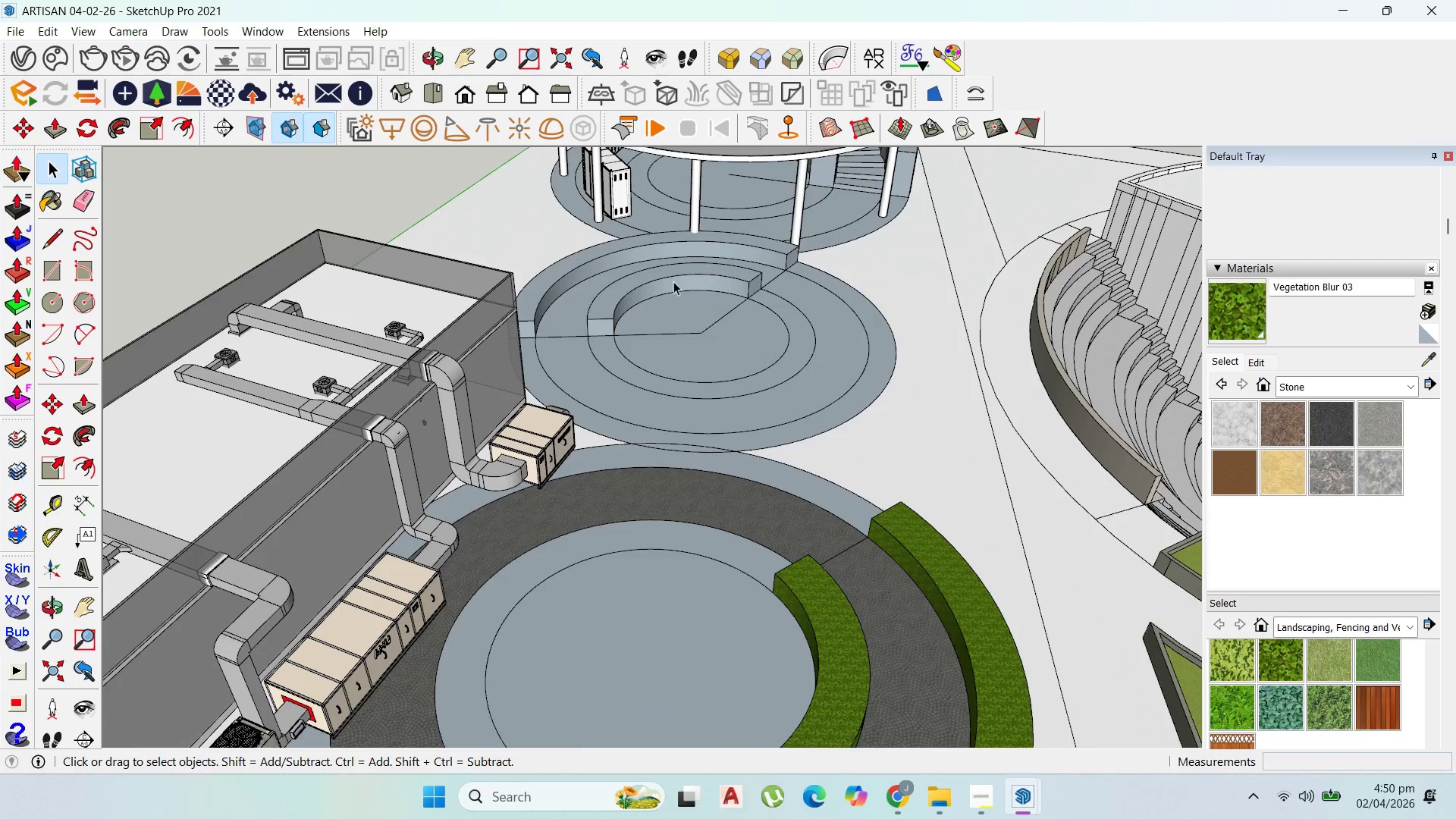 
scroll: coordinate [487, 505], scroll_direction: down, amount: 14.0
 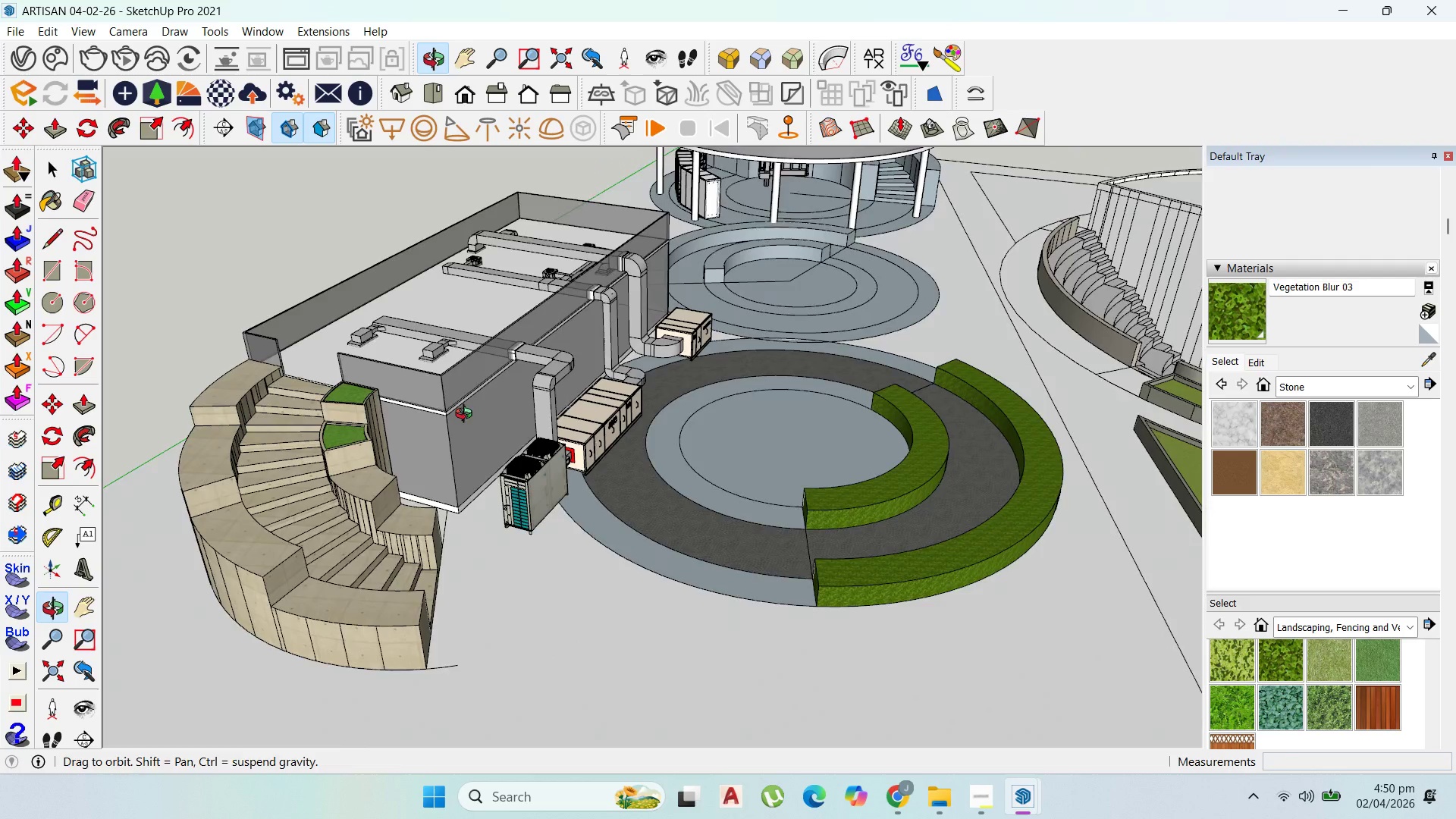 
double_click([1106, 429])
 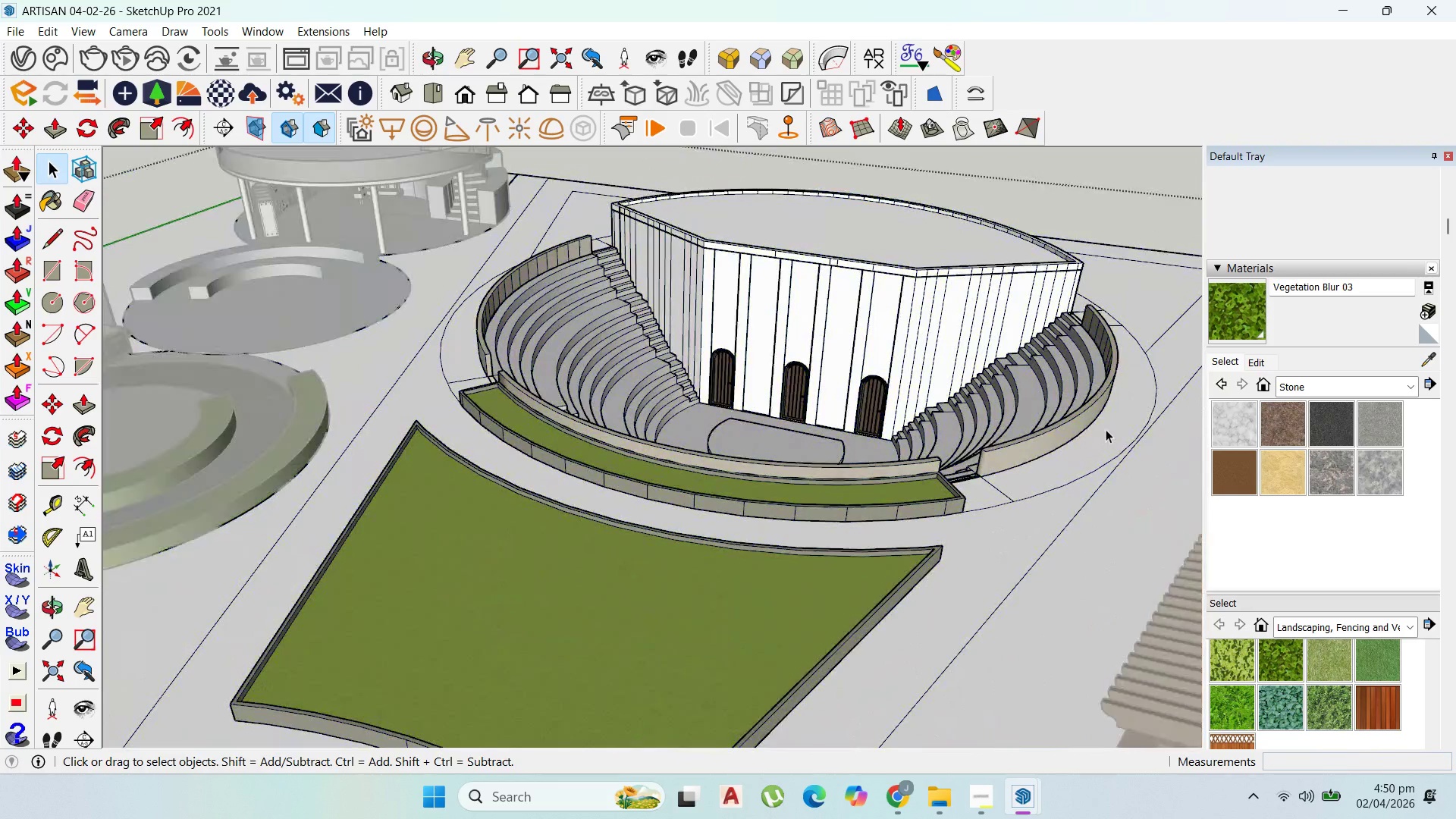 
scroll: coordinate [1094, 421], scroll_direction: down, amount: 7.0
 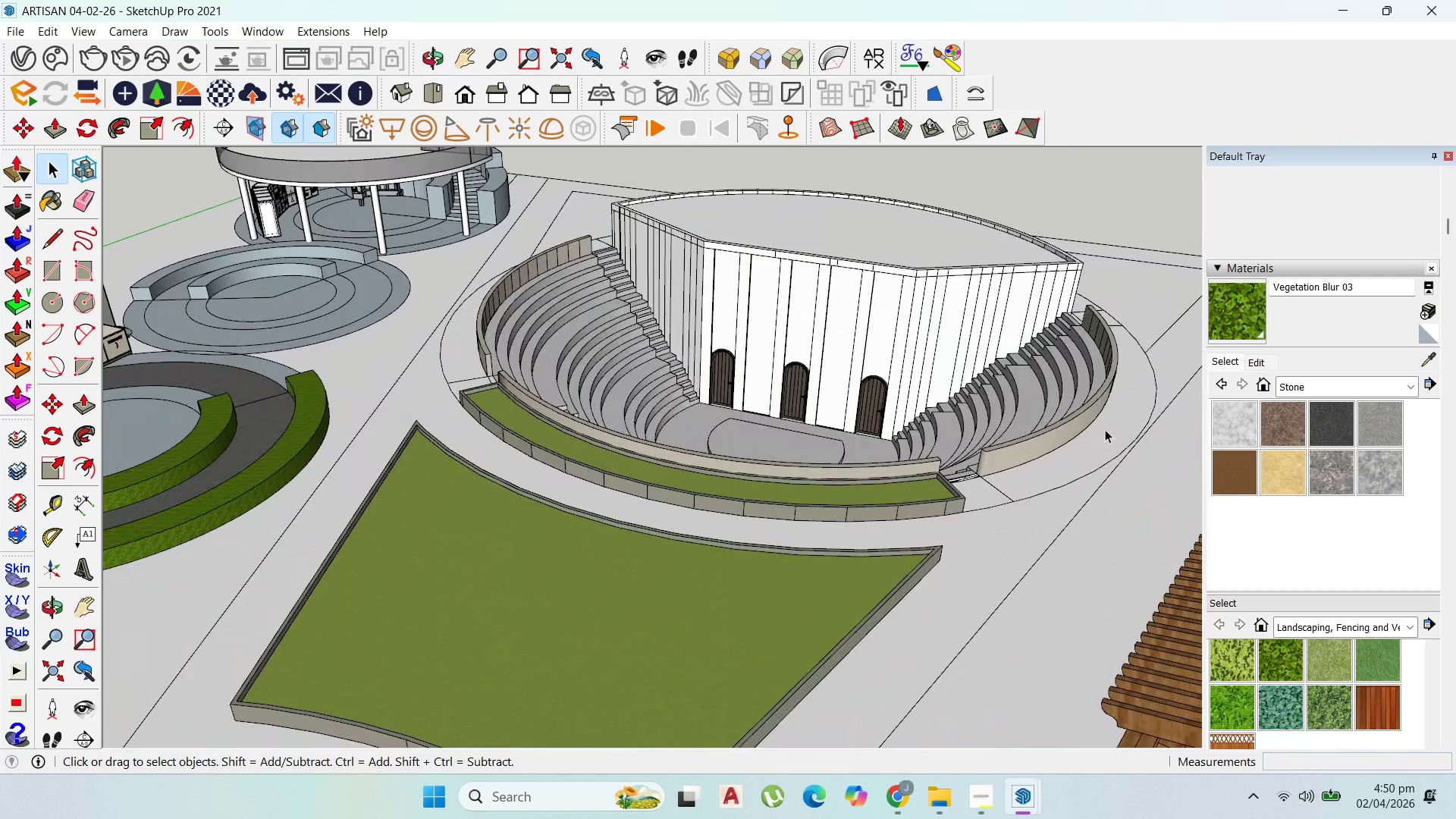 
triple_click([1106, 429])
 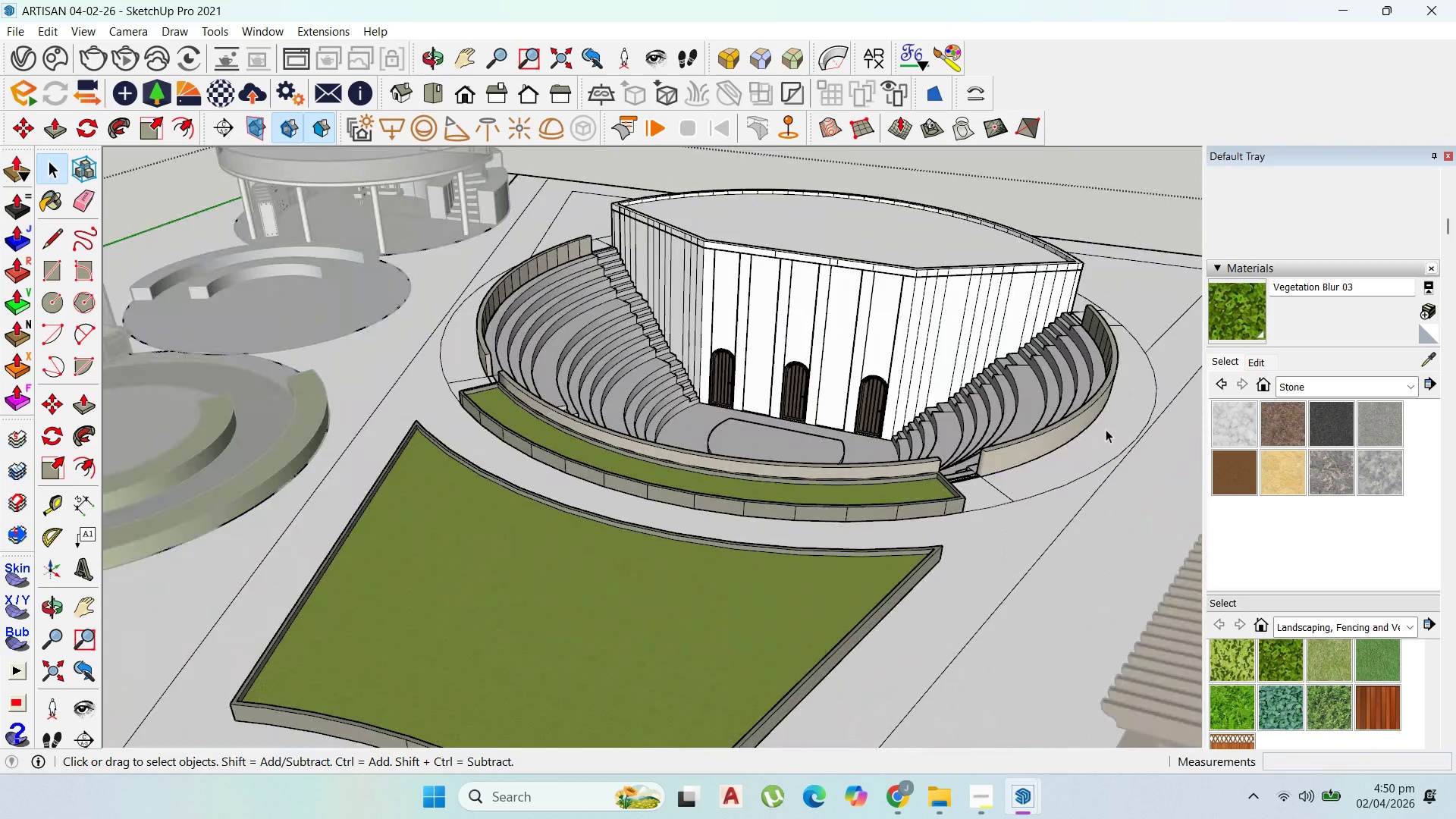 
triple_click([1106, 429])
 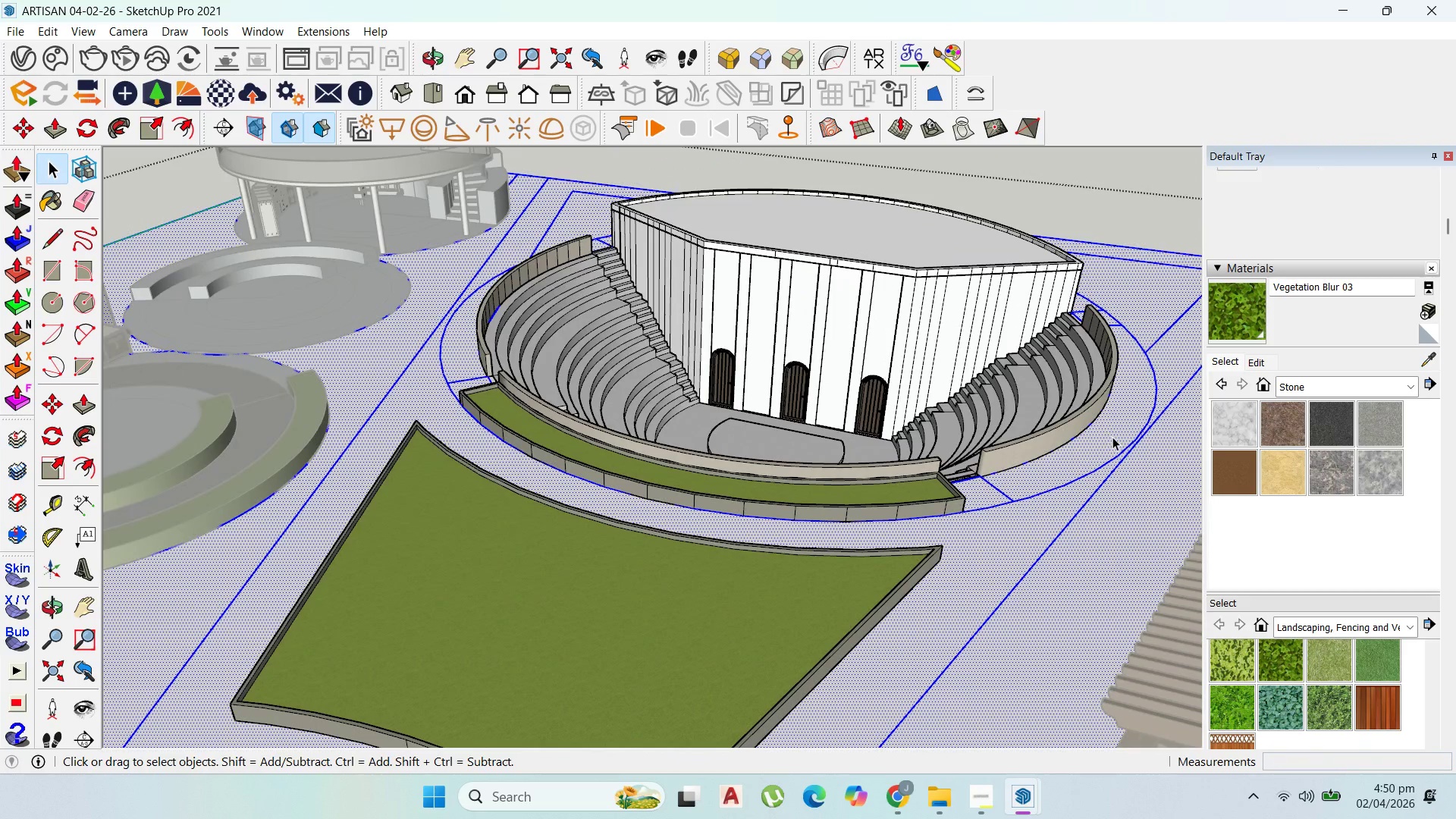 
triple_click([1112, 438])
 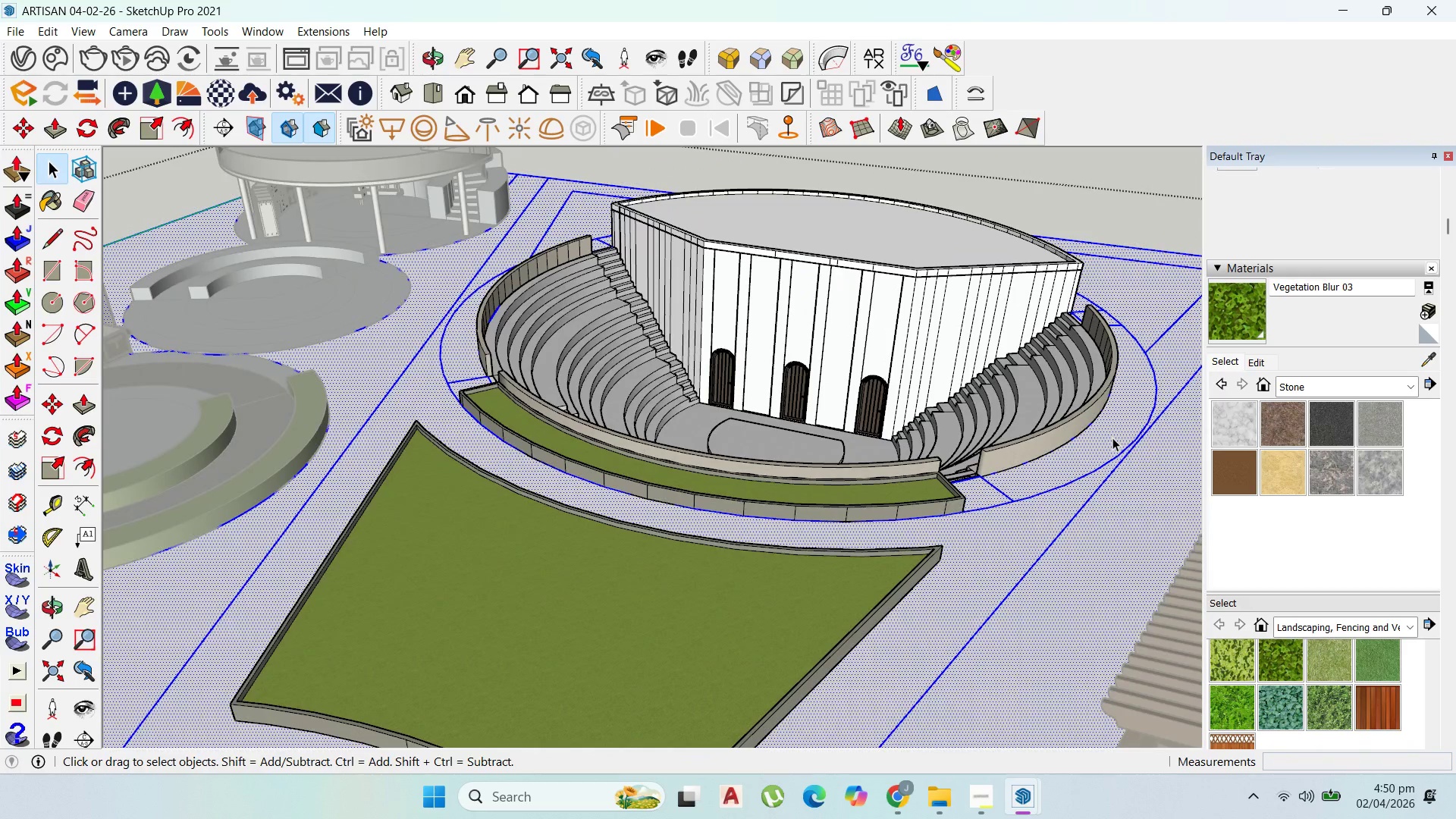 
triple_click([1112, 438])
 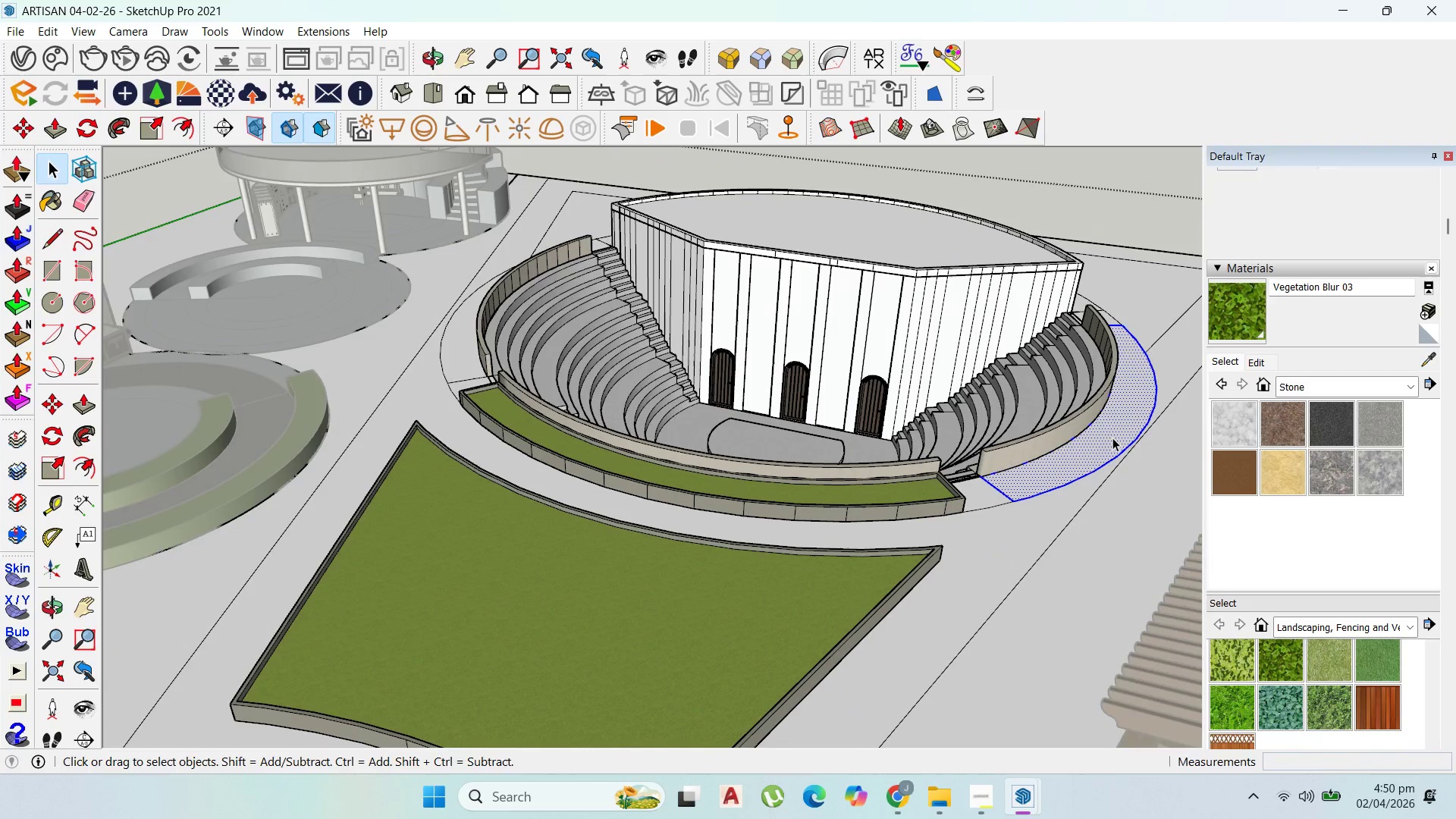 
right_click([1112, 438])
 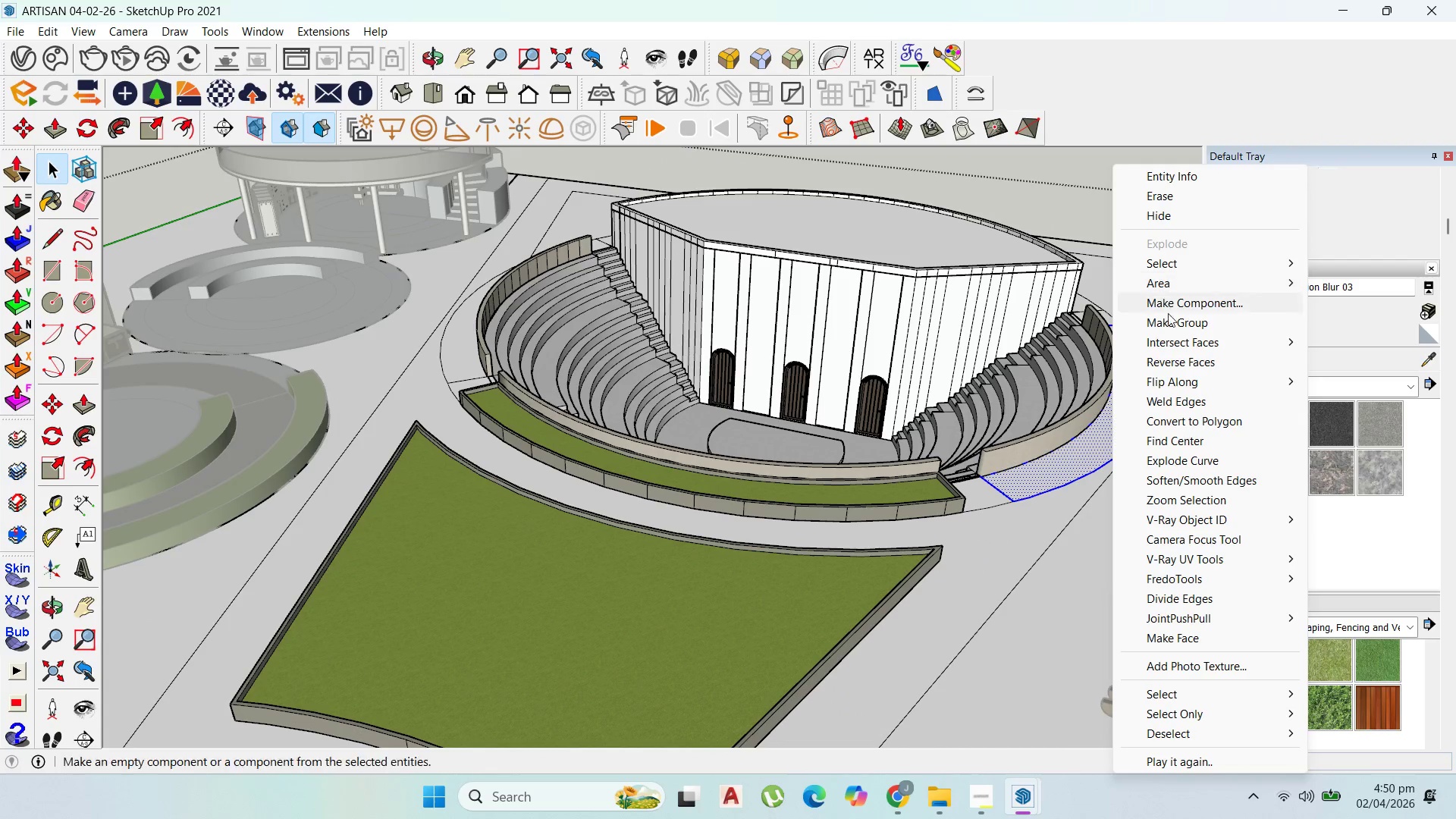 
left_click([1169, 316])
 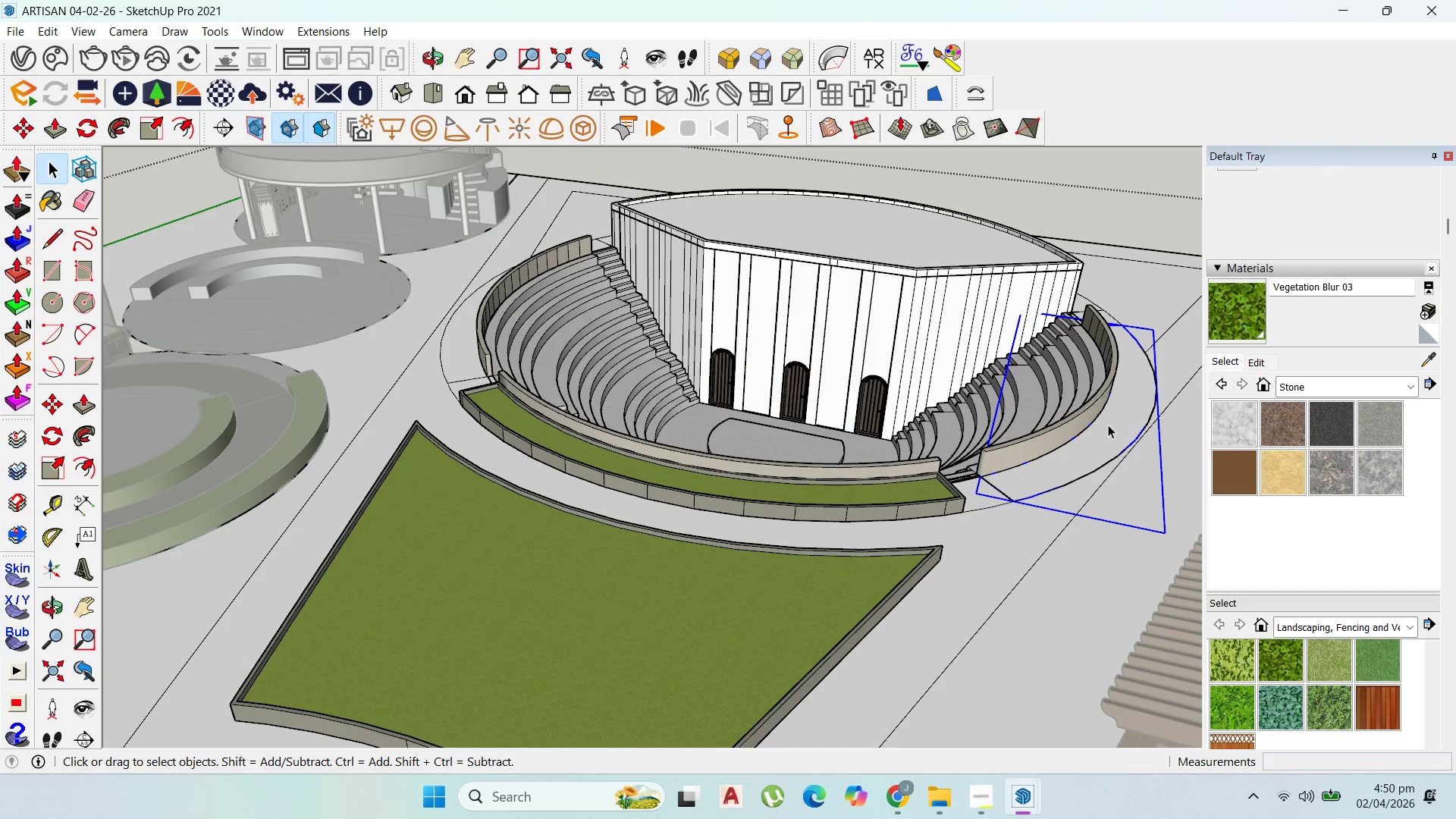 
scroll: coordinate [1100, 495], scroll_direction: up, amount: 5.0
 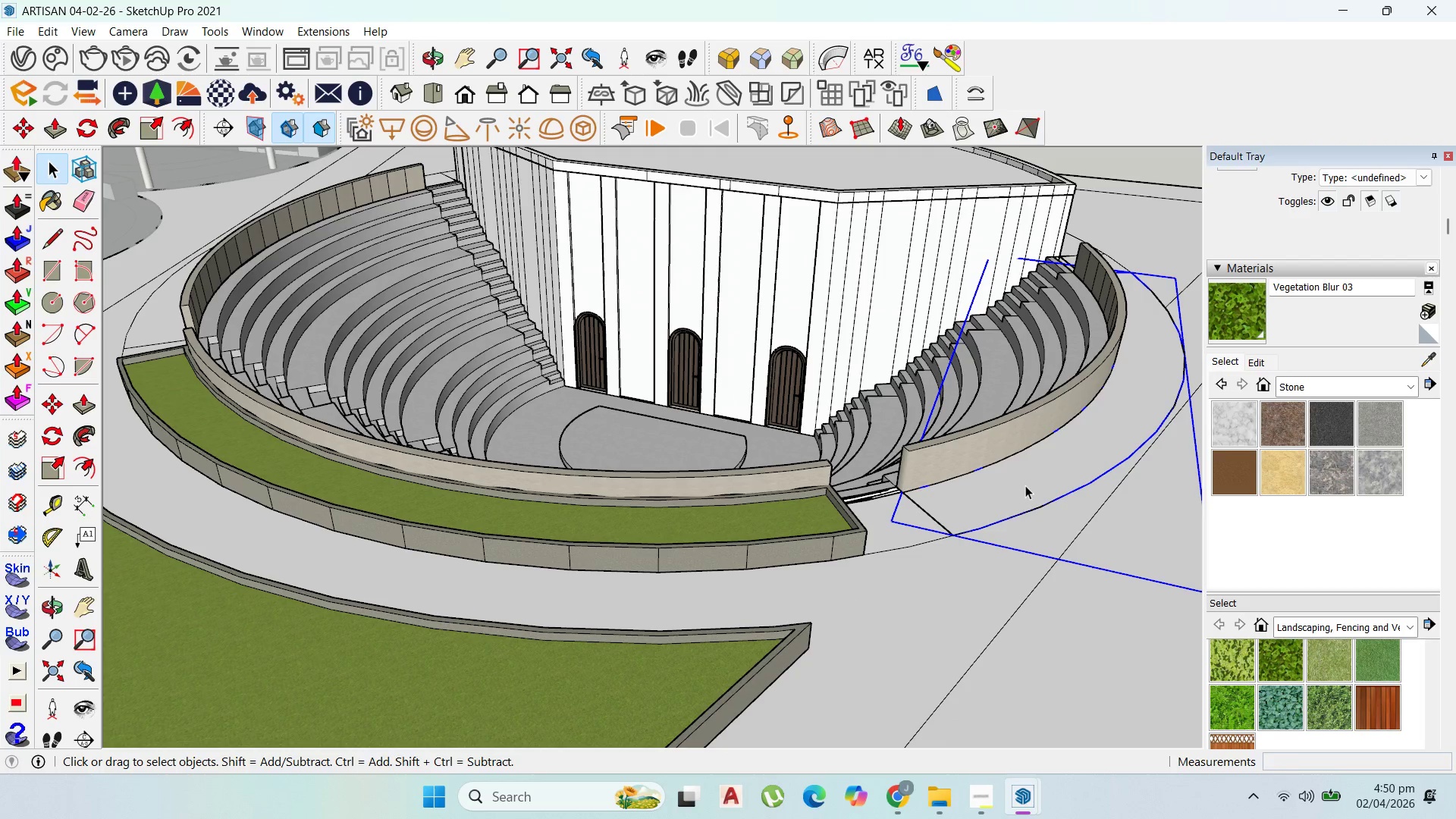 
double_click([1025, 484])
 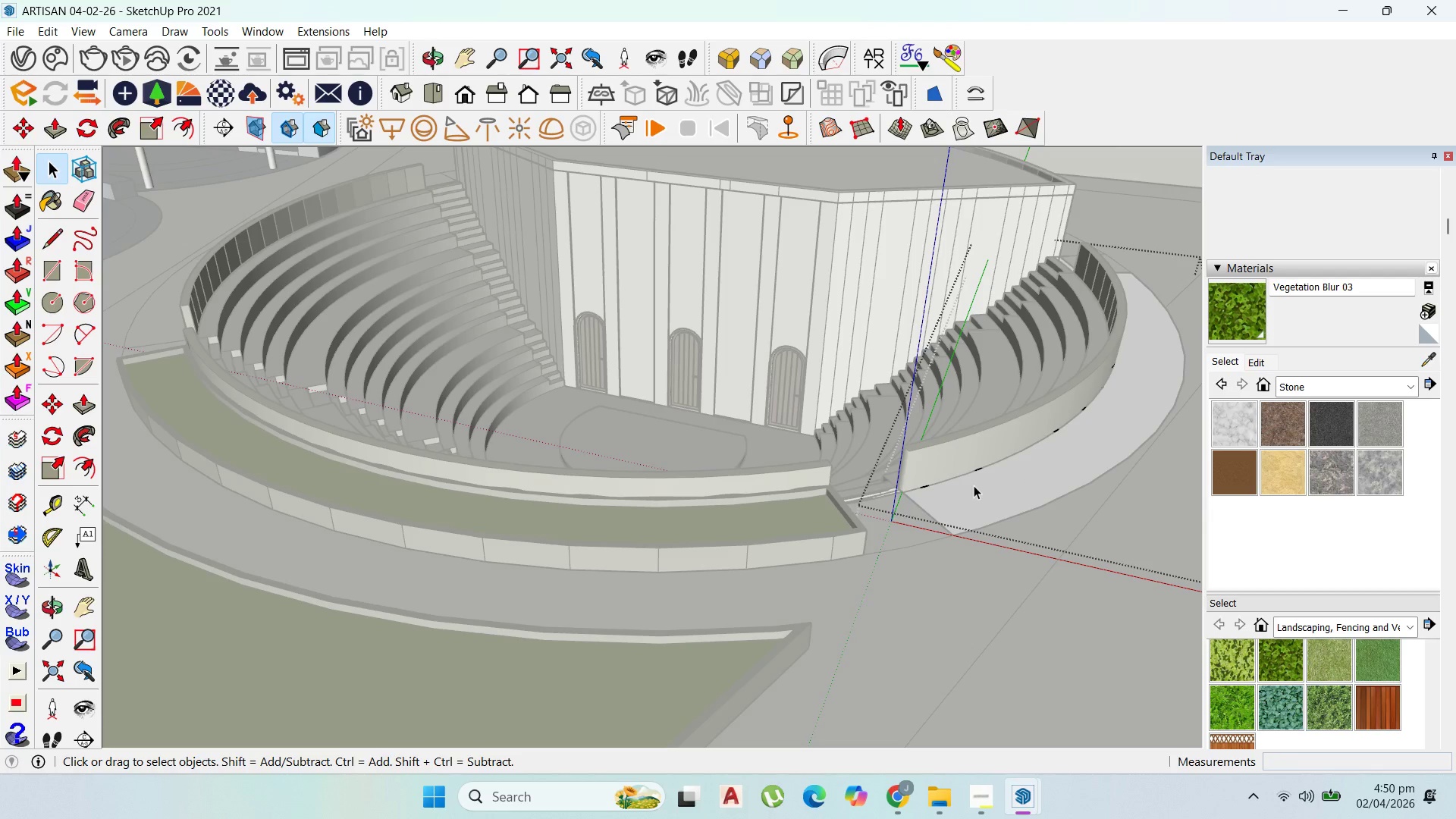 
key(P)
 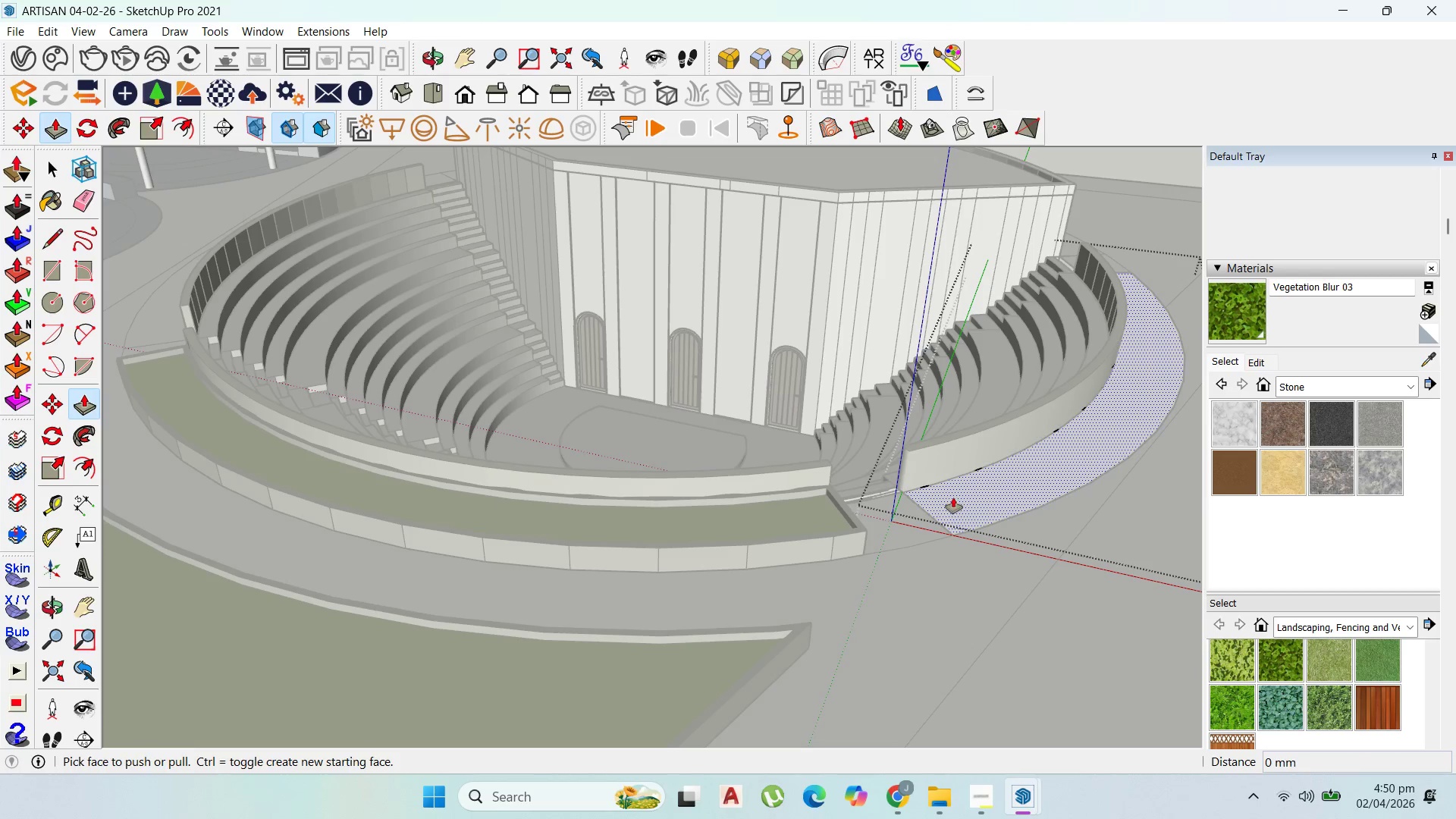 
left_click_drag(start_coordinate=[953, 497], to_coordinate=[848, 520])
 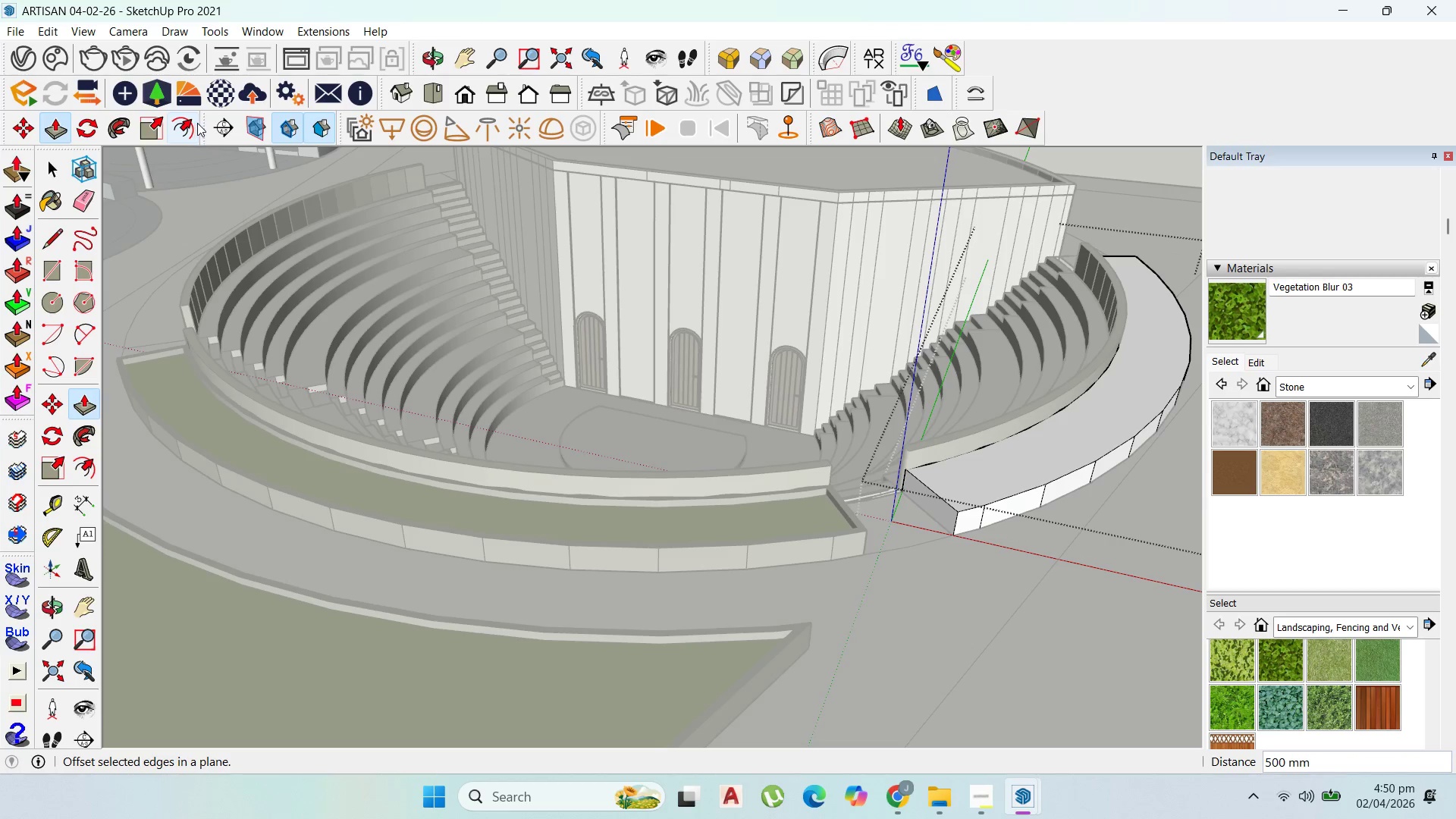 
left_click([181, 122])
 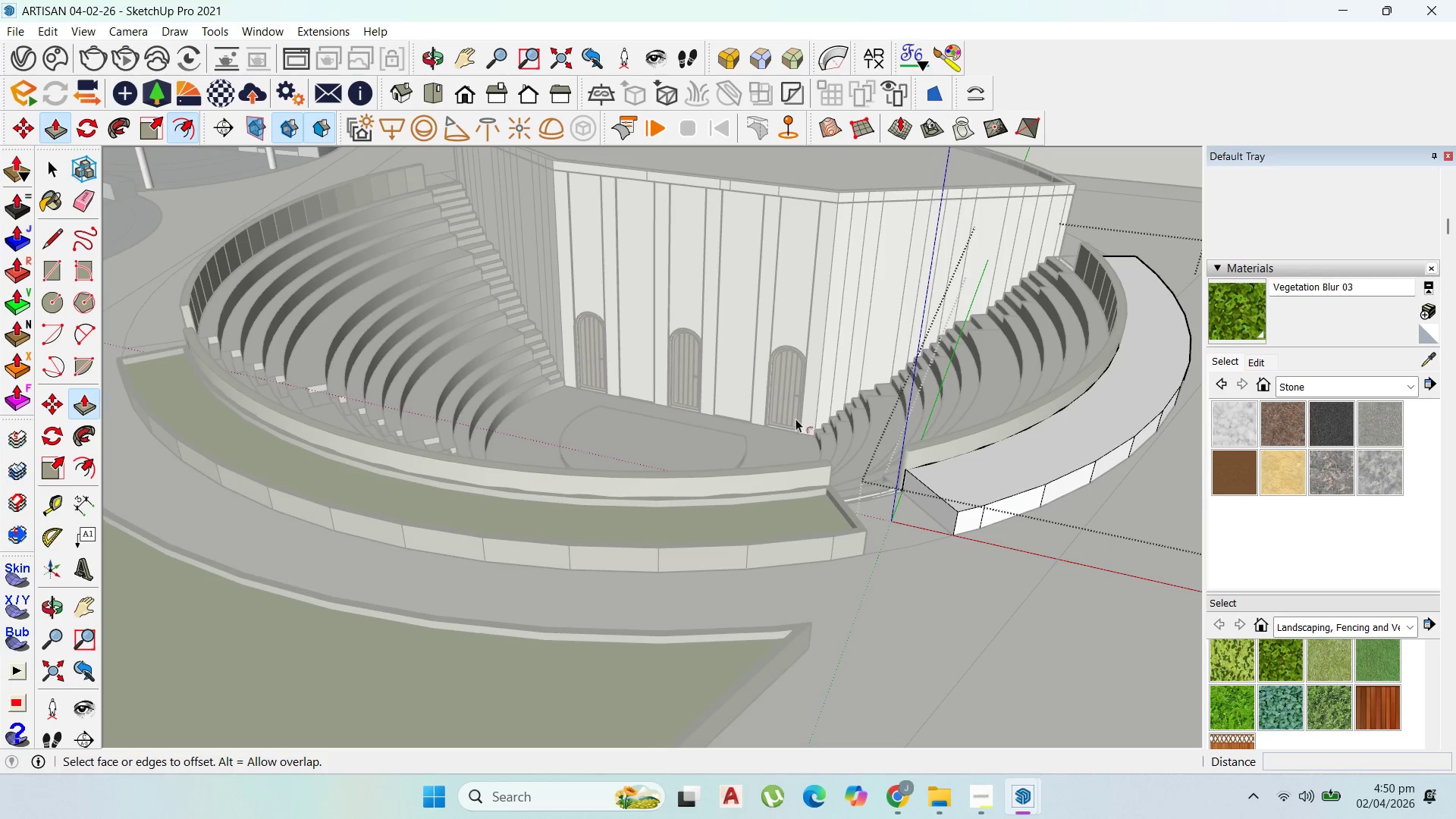 
left_click_drag(start_coordinate=[1011, 490], to_coordinate=[1011, 494])
 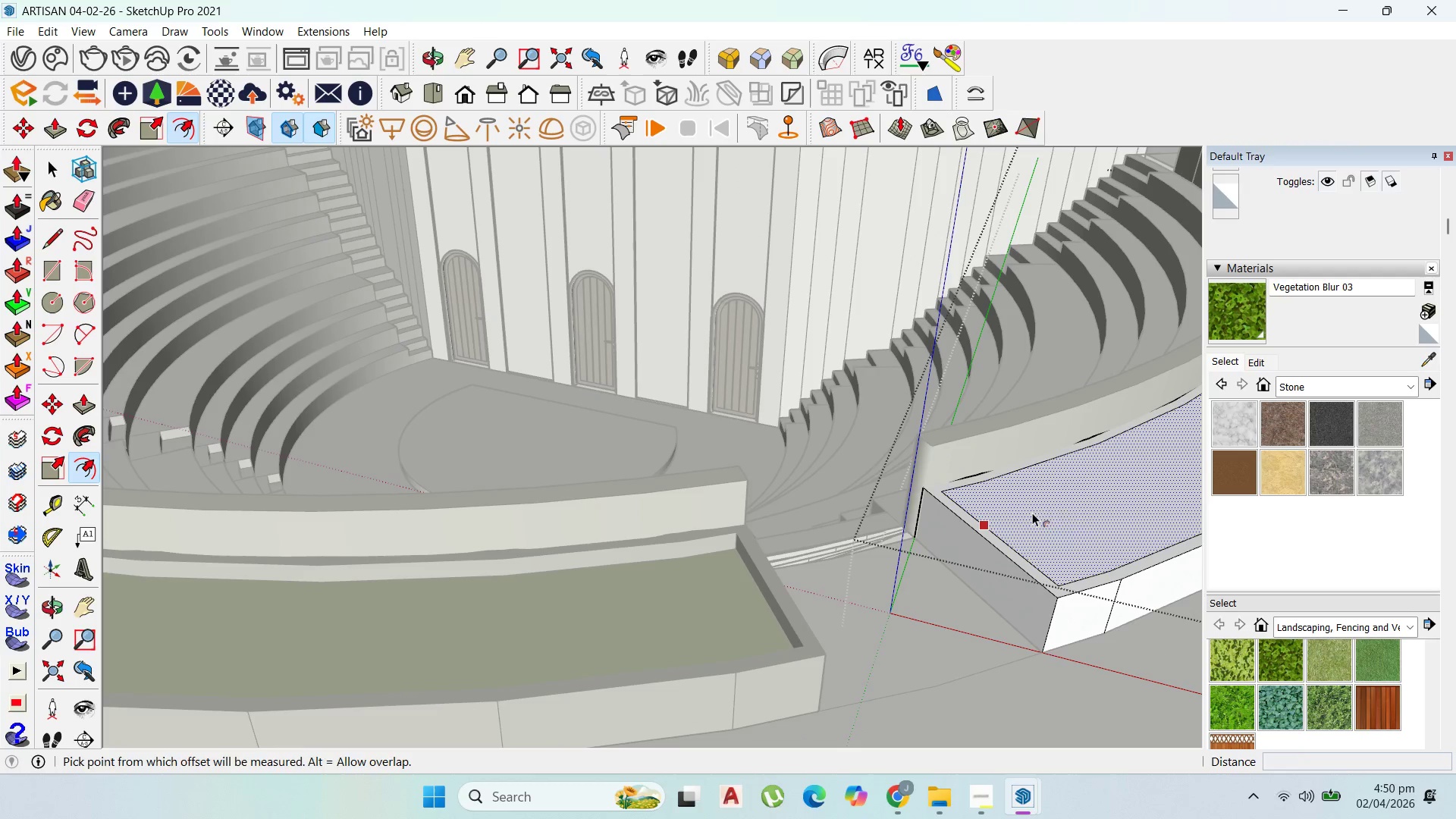 
scroll: coordinate [1019, 489], scroll_direction: up, amount: 6.0
 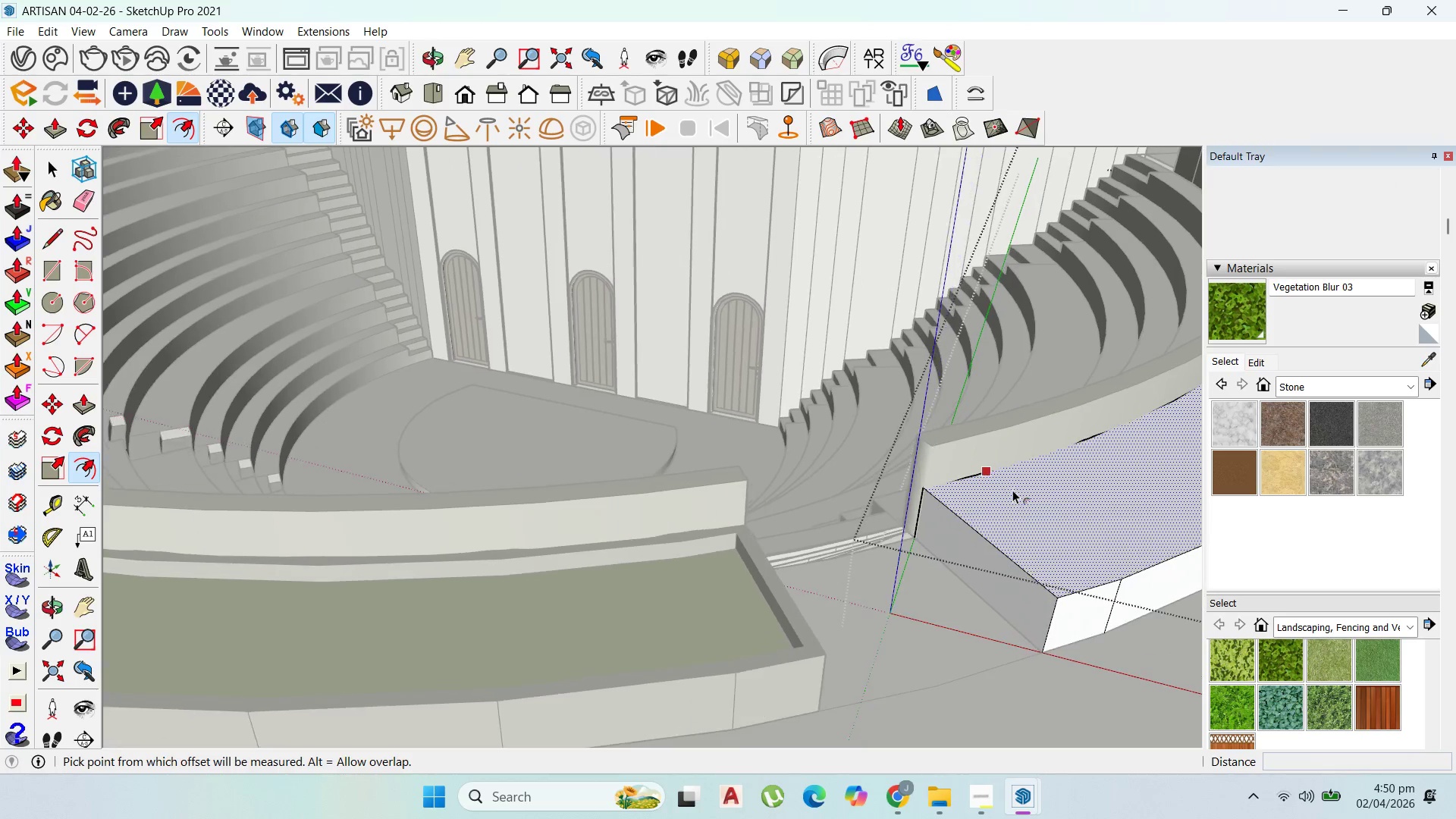 
type(100)
 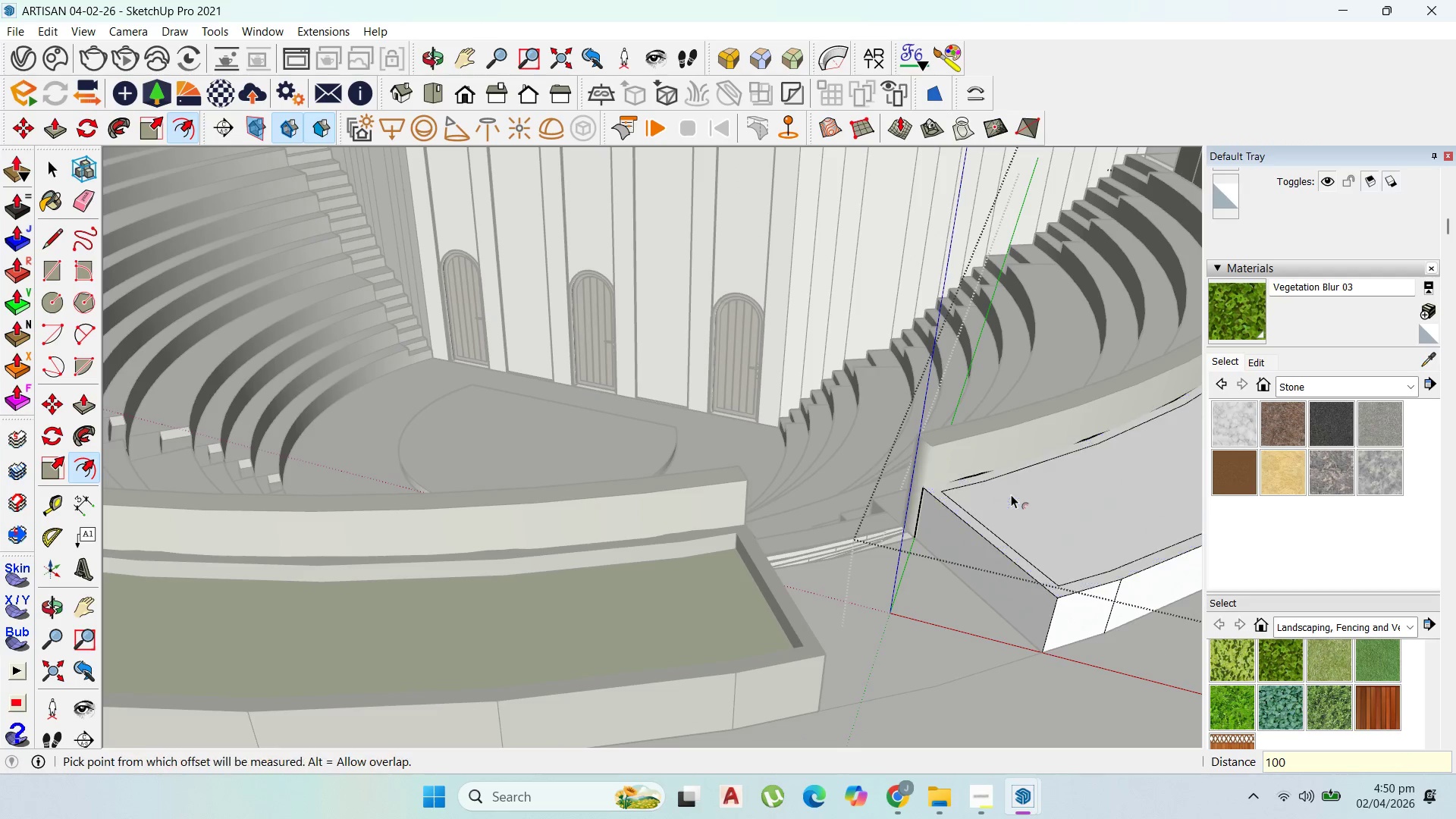 
key(Enter)
 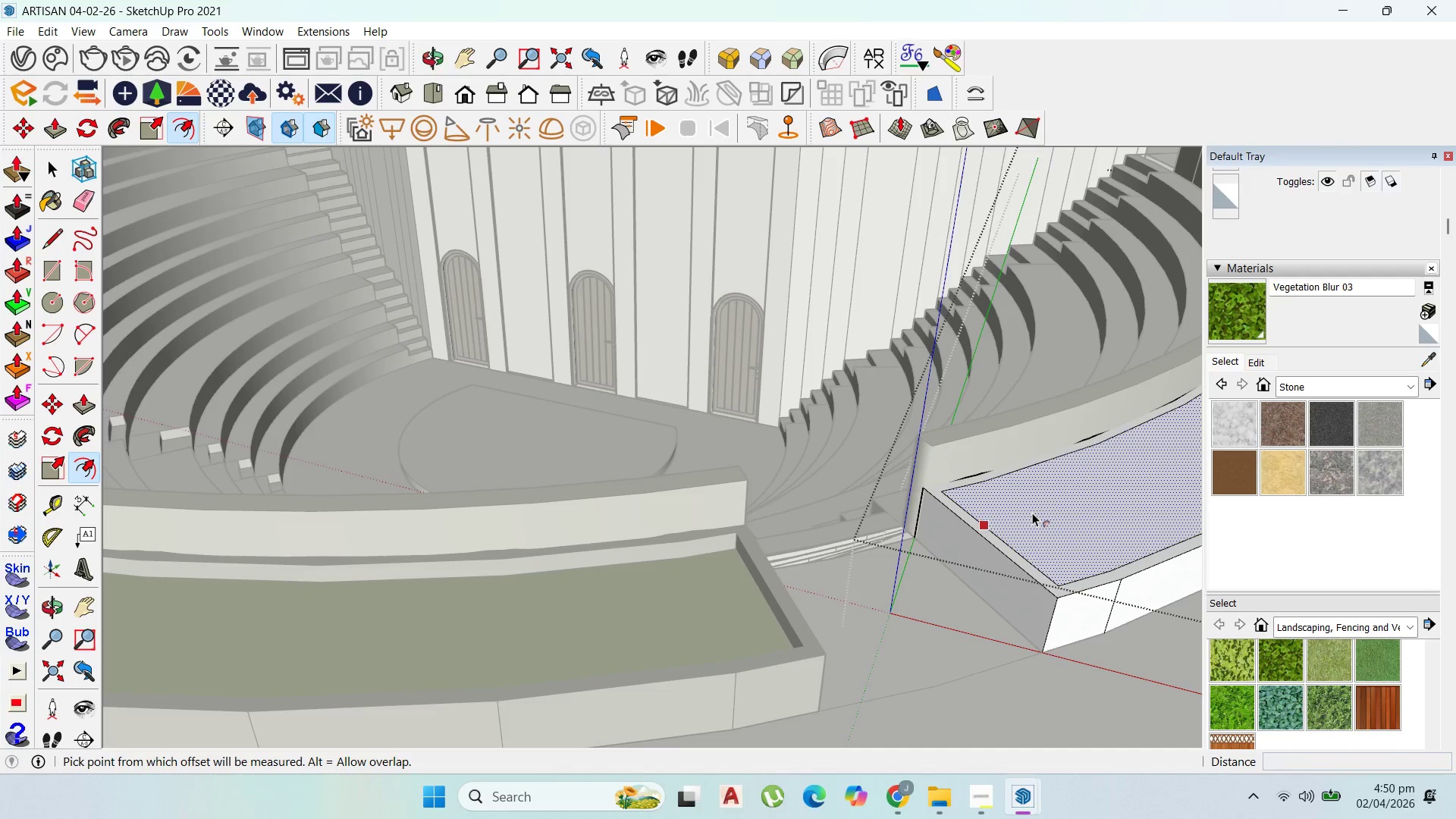 
key(P)
 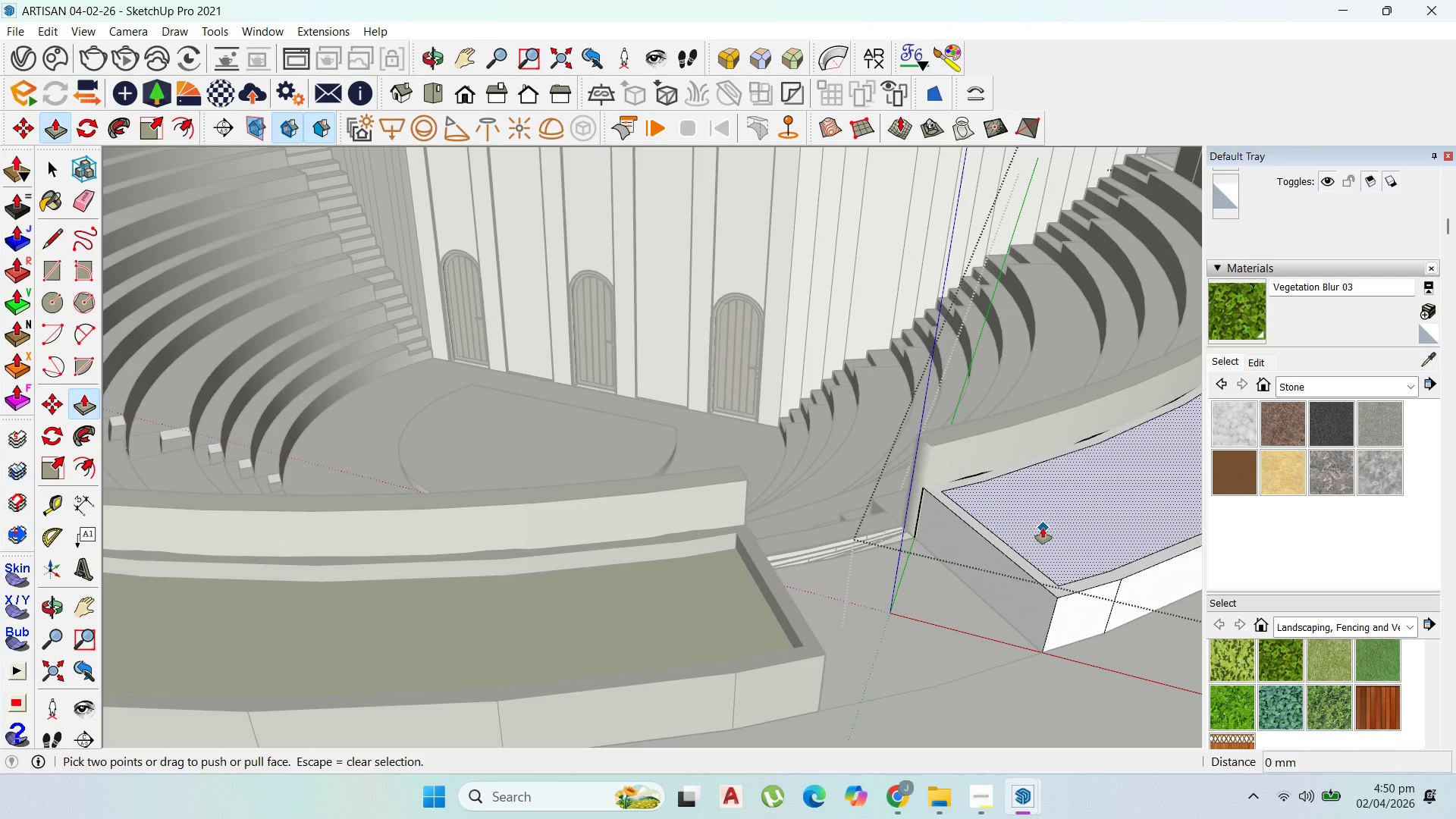 
key(Escape)
 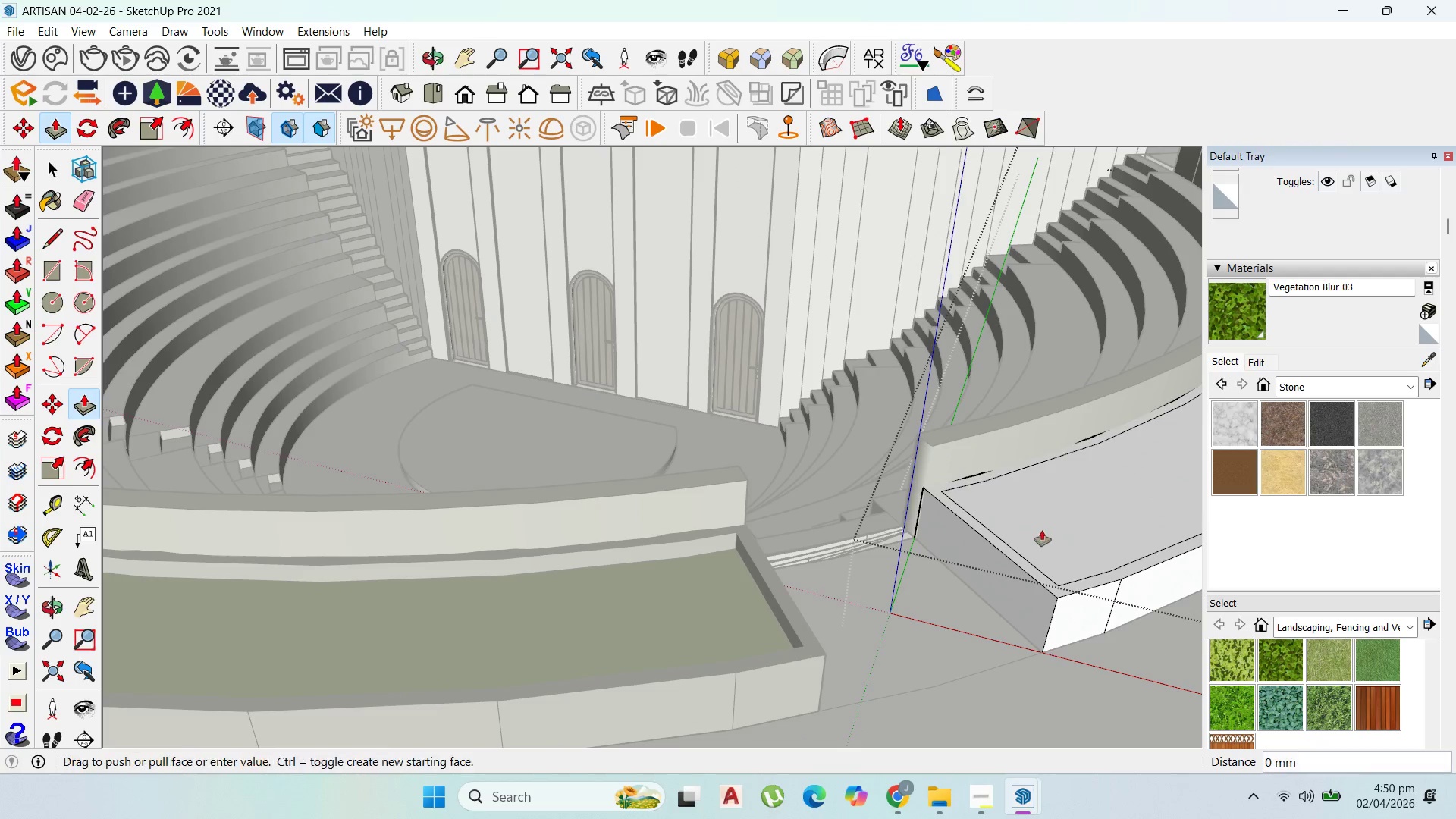 
left_click_drag(start_coordinate=[1043, 528], to_coordinate=[687, 604])
 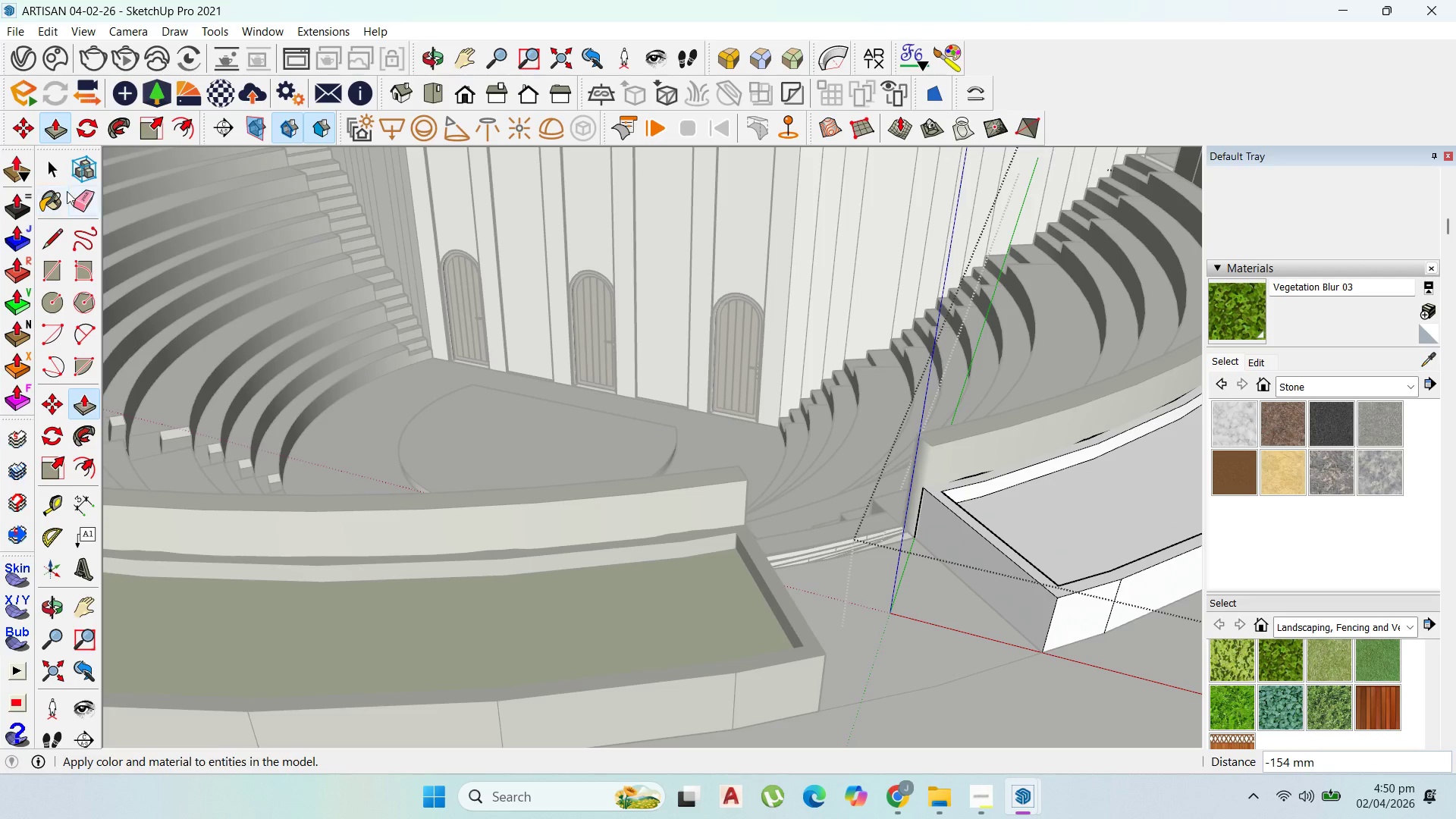 
left_click([58, 165])
 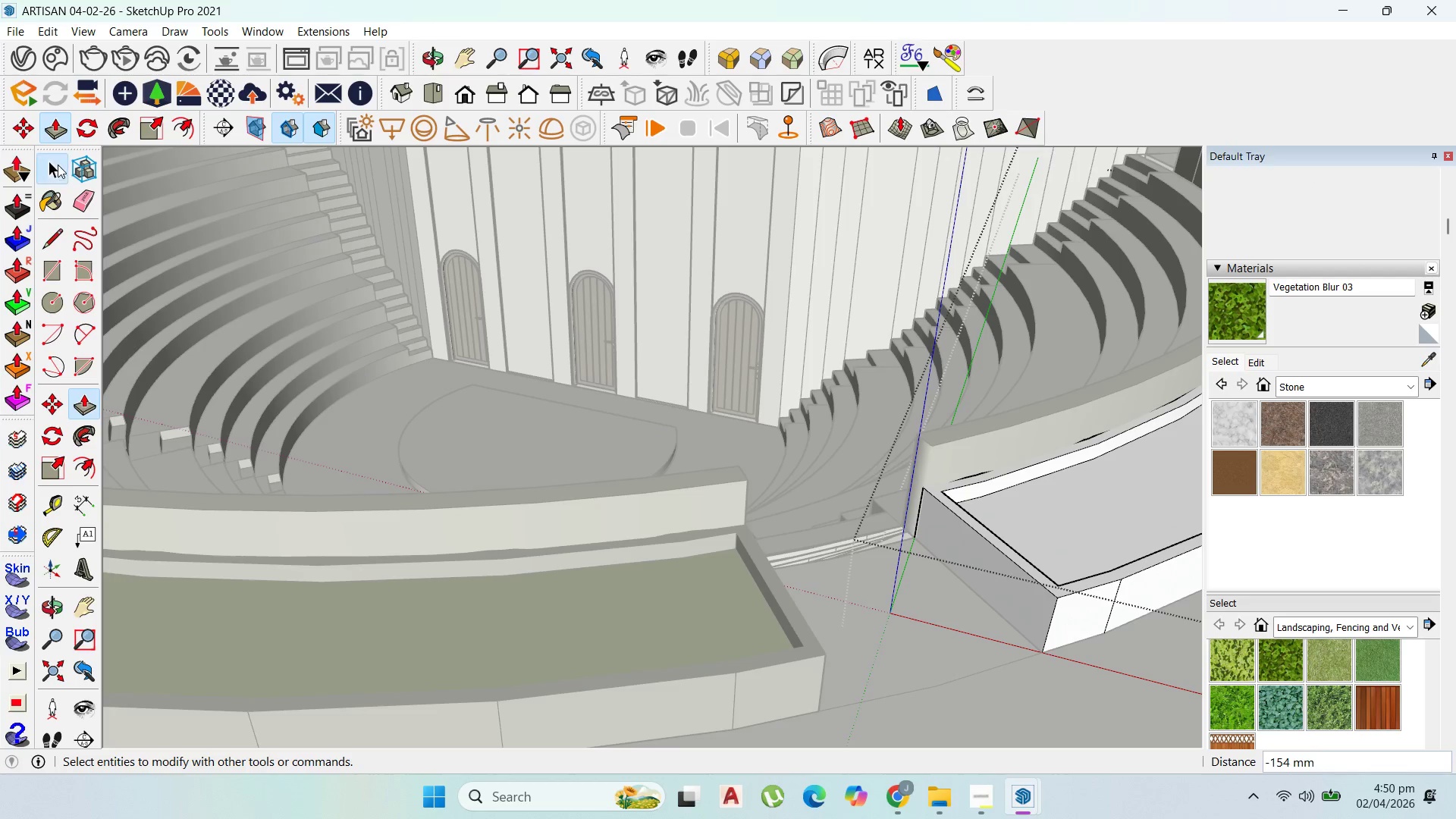 
key(Escape)
 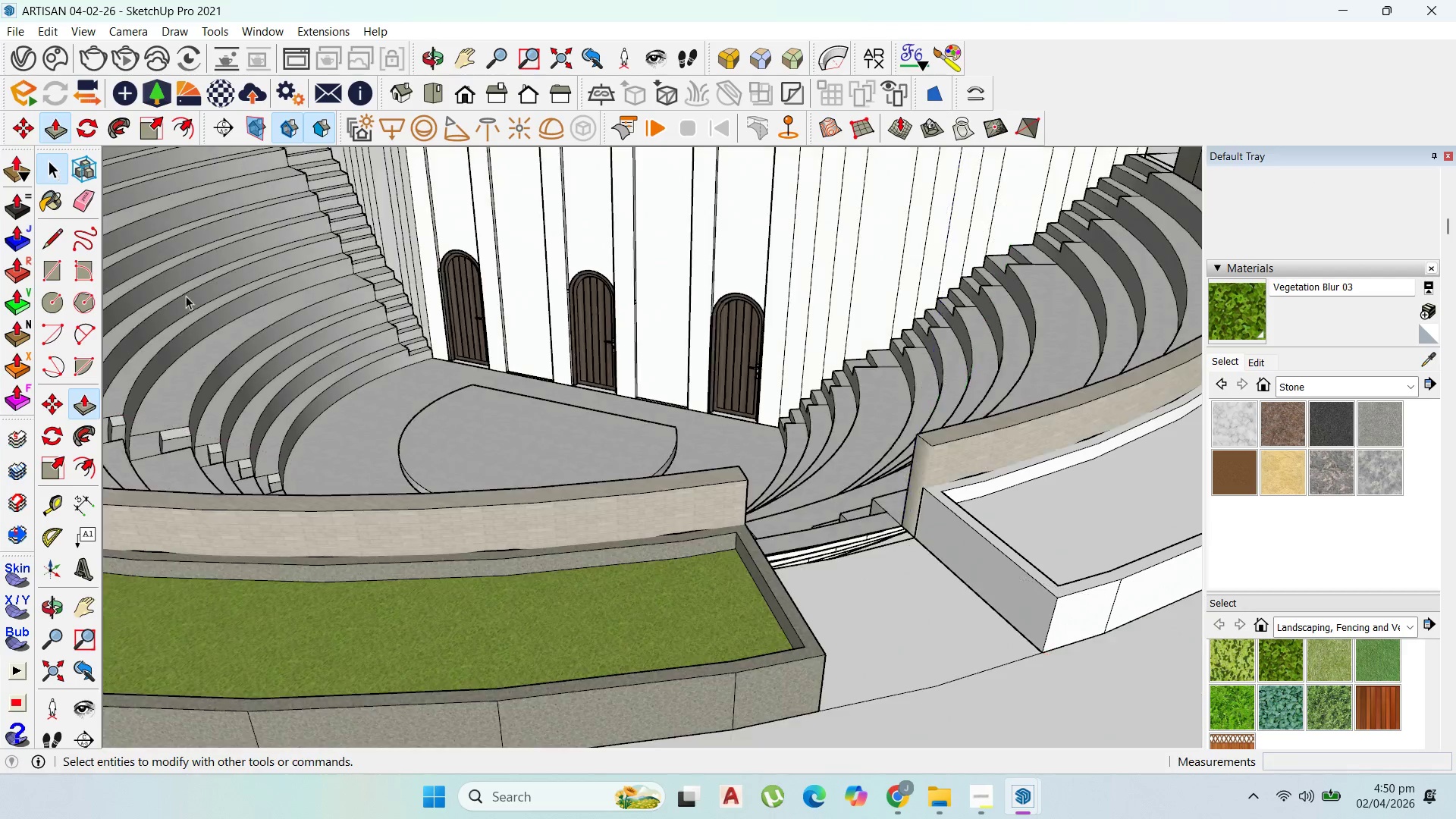 
key(Escape)
 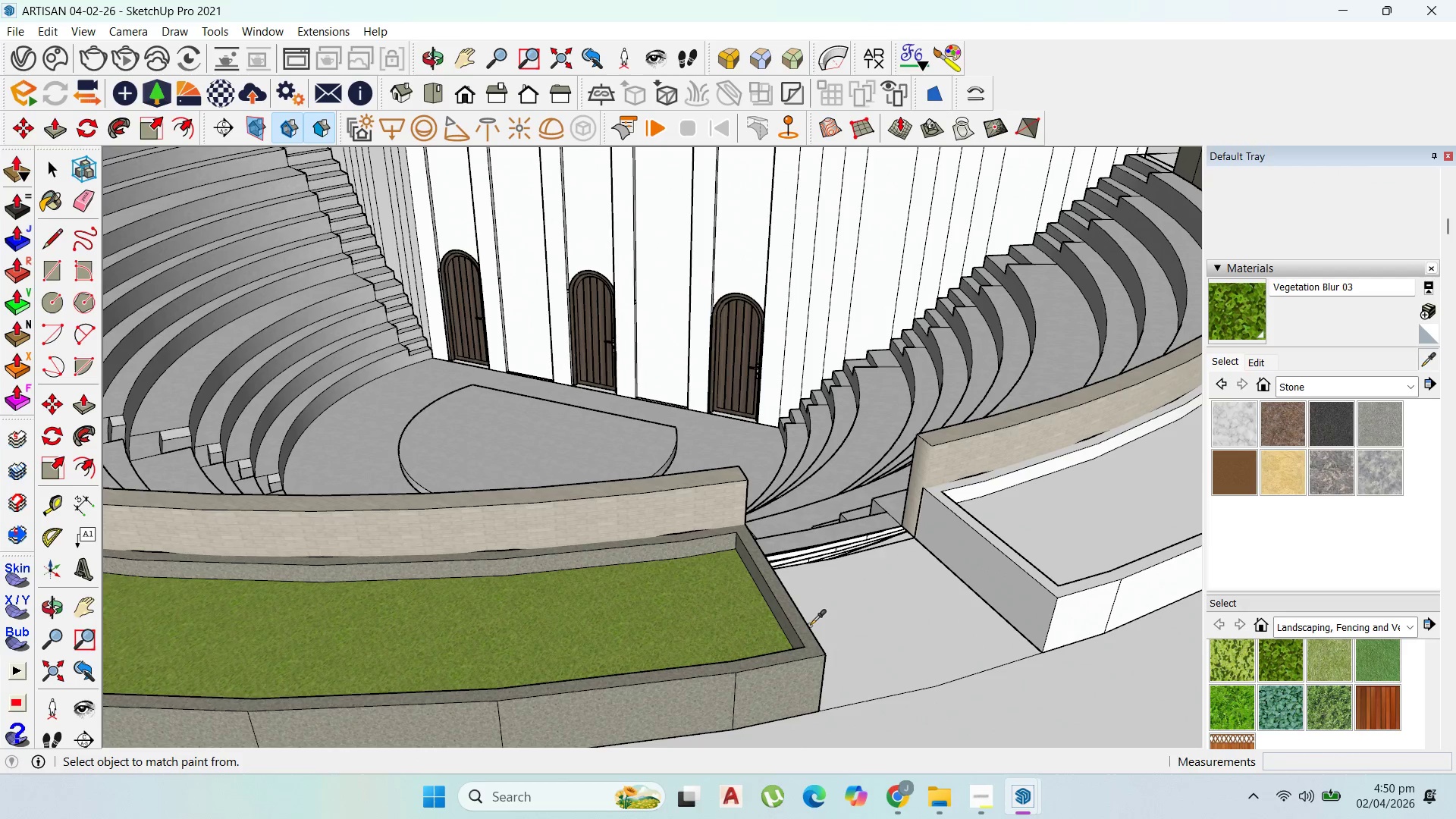 
left_click([802, 638])
 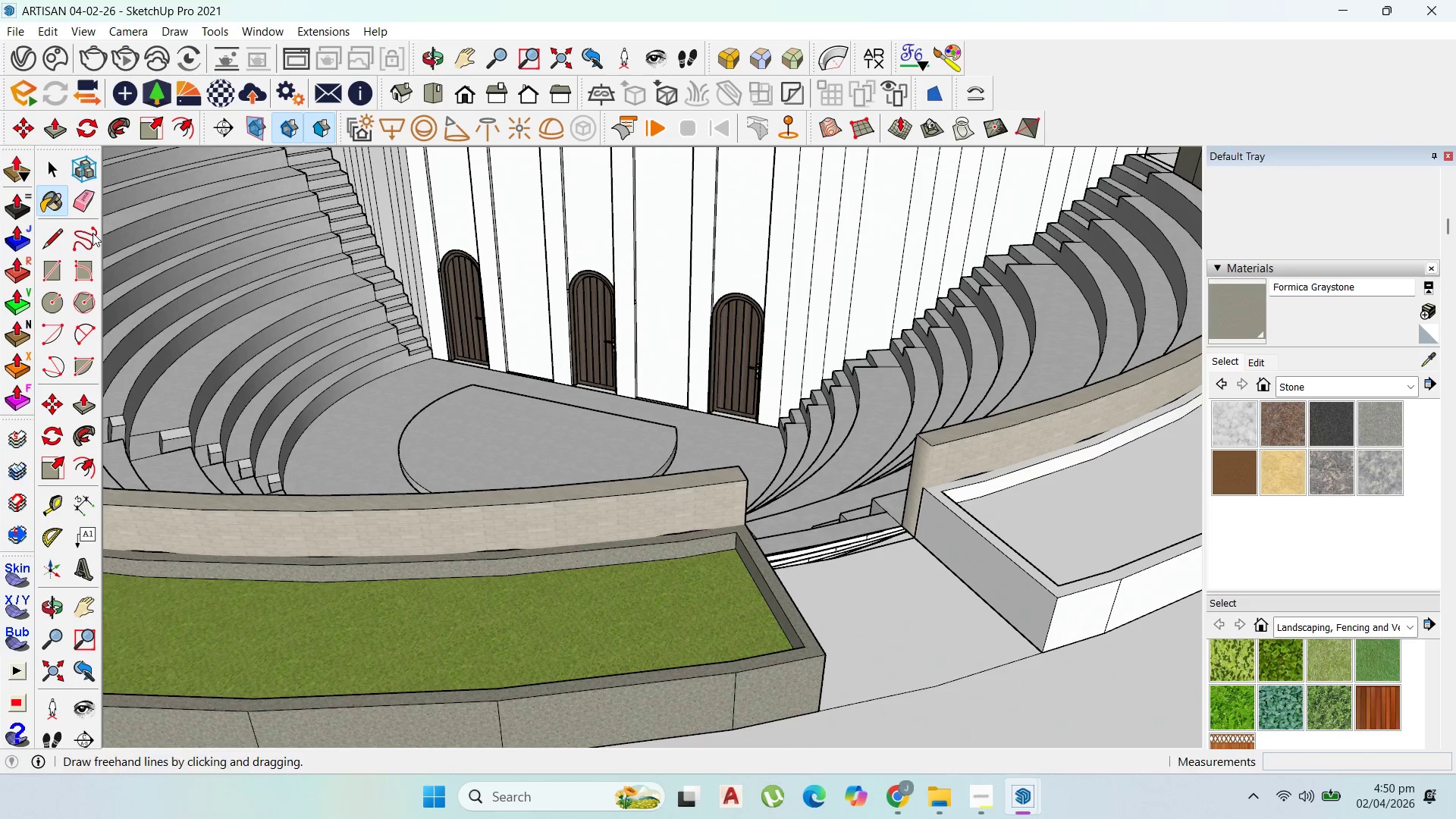 
left_click_drag(start_coordinate=[46, 170], to_coordinate=[65, 169])
 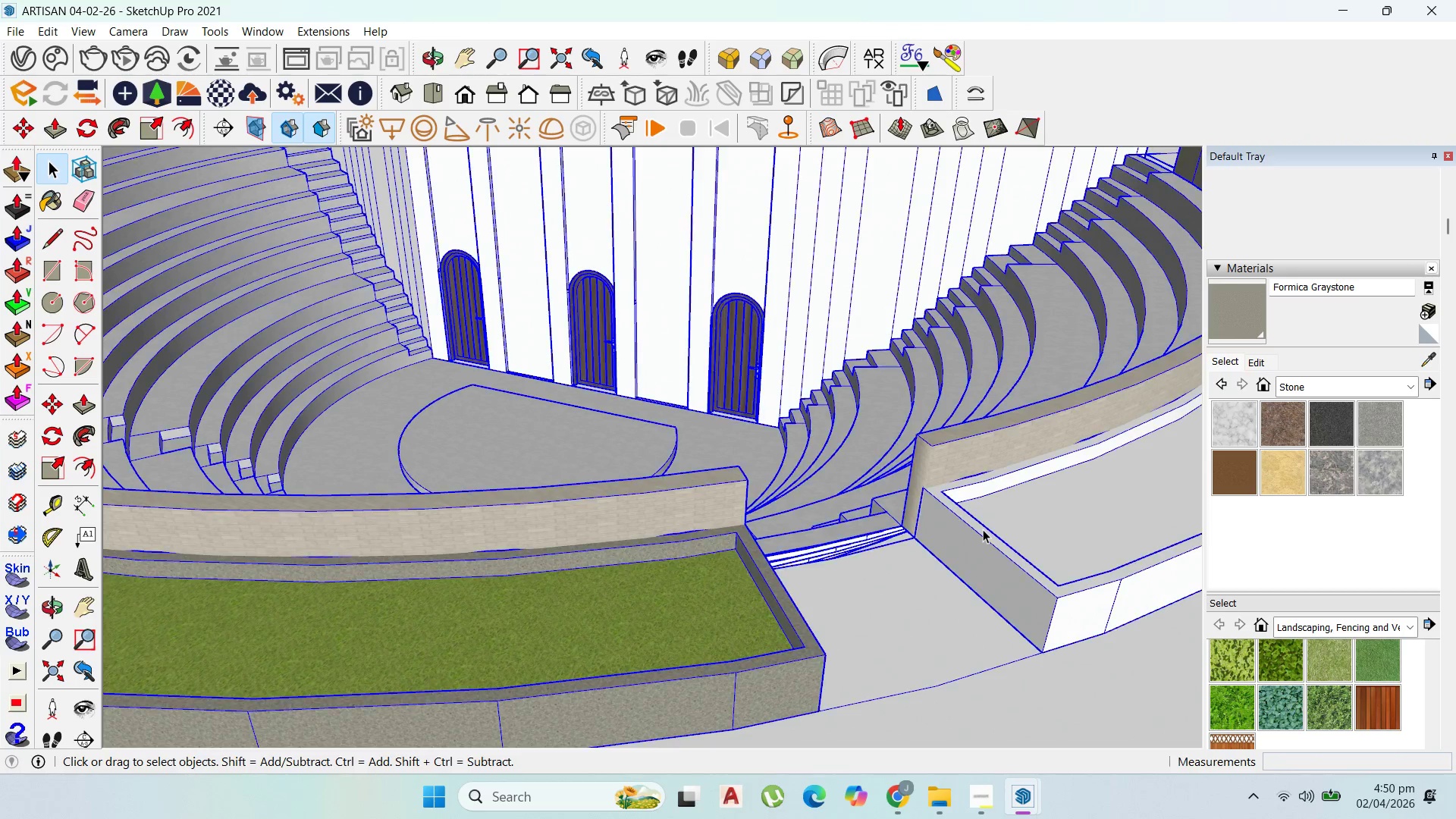 
double_click([983, 529])
 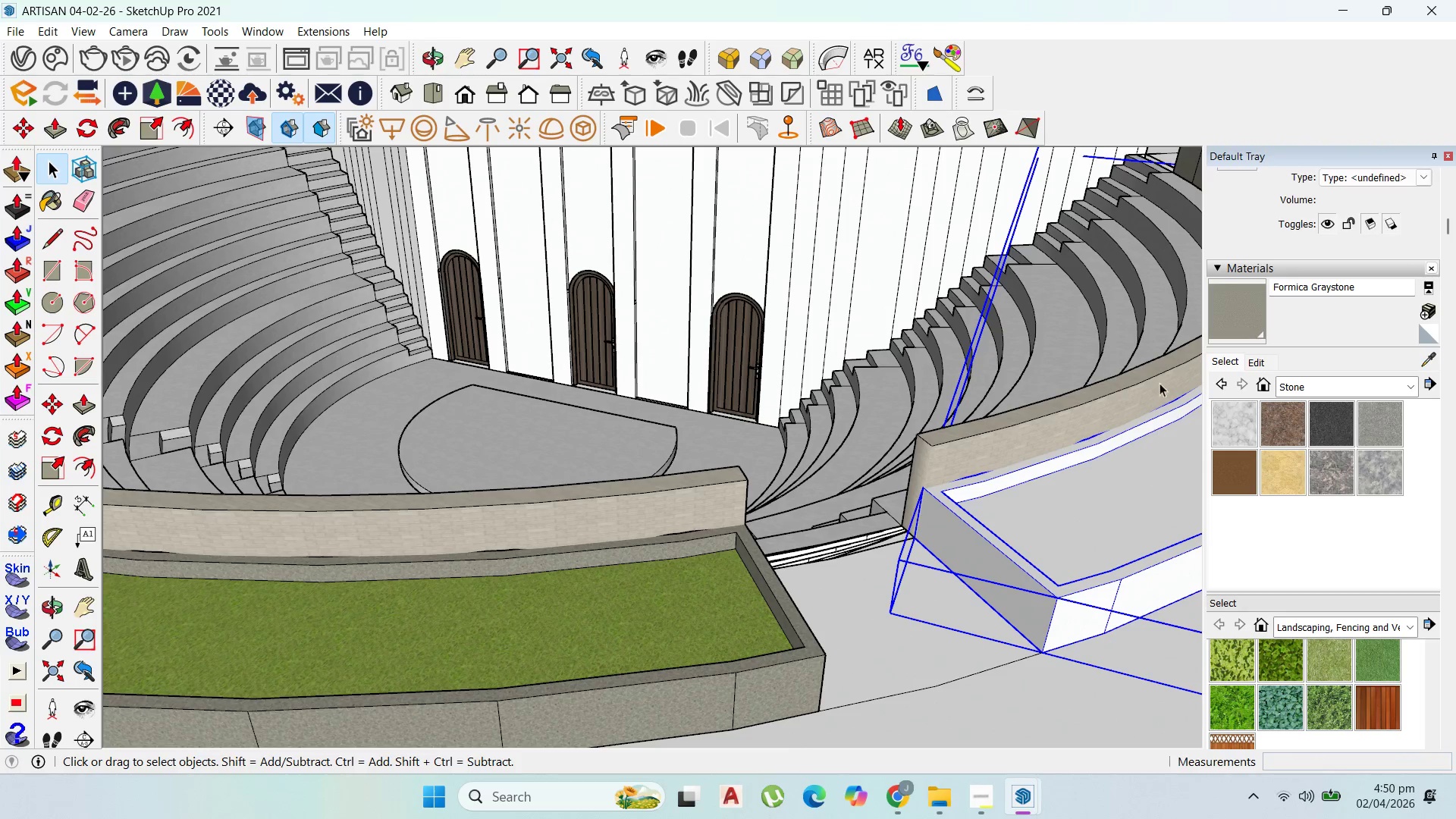 
left_click([1235, 309])
 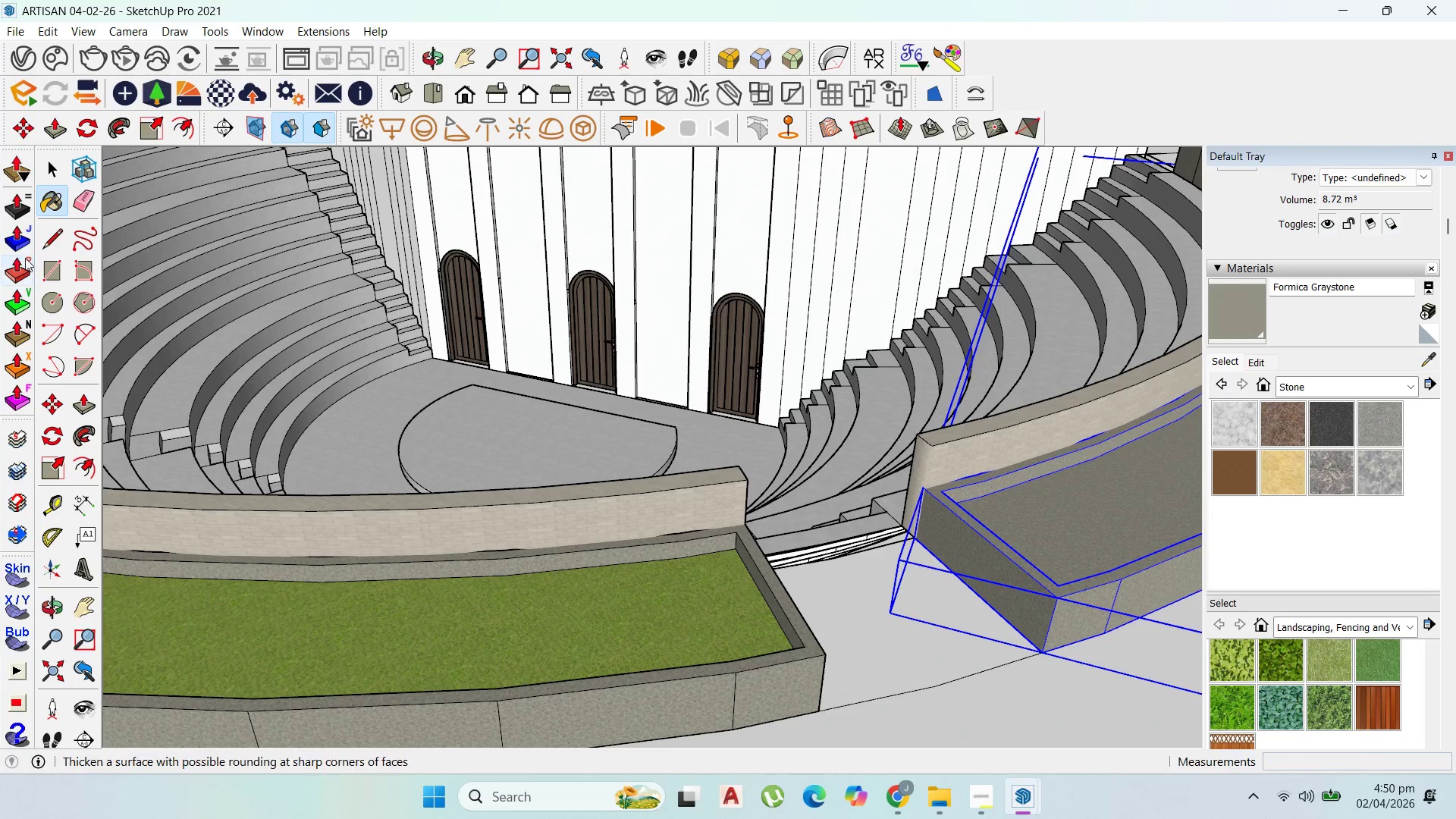 
left_click([54, 164])
 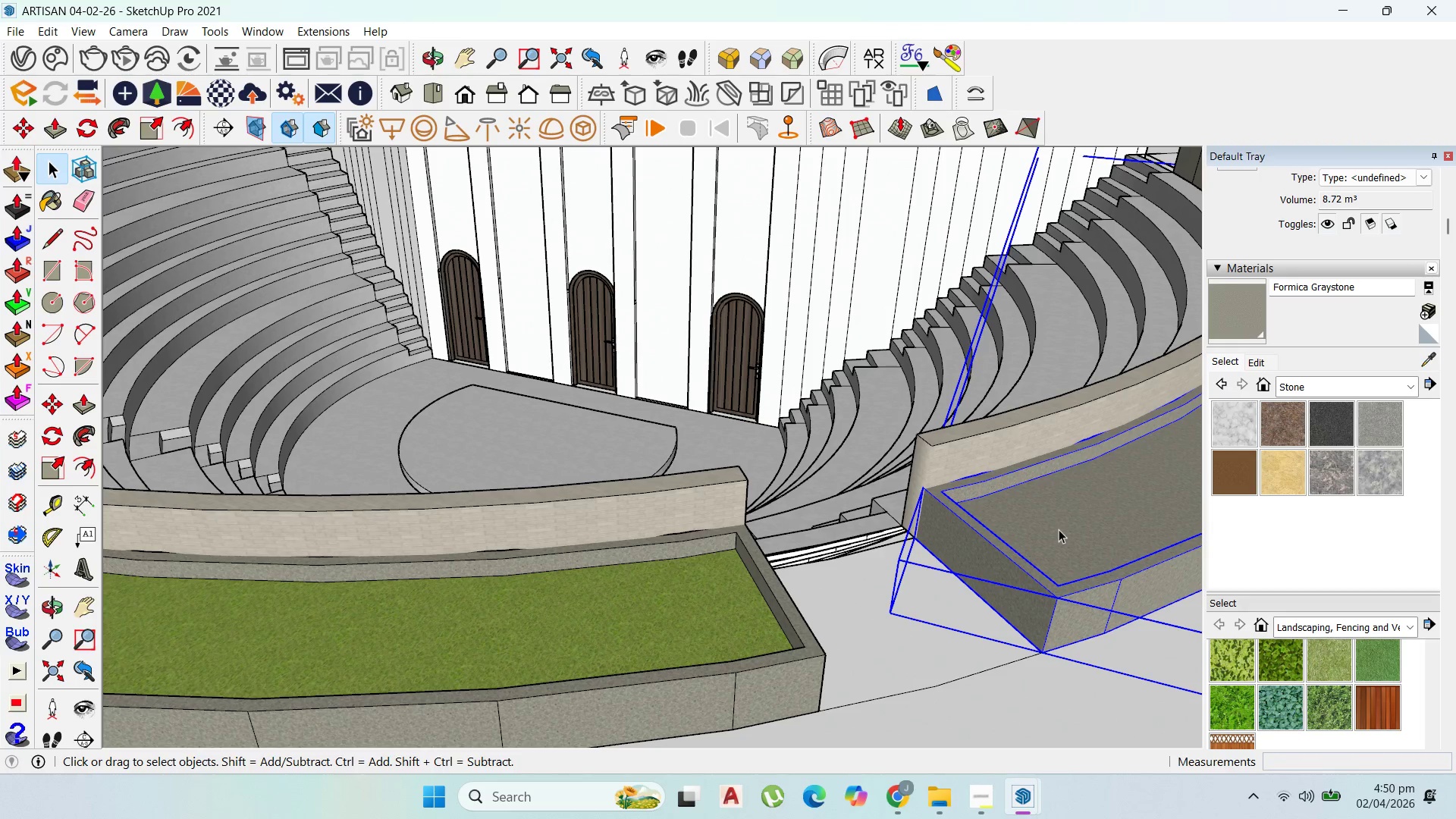 
double_click([1059, 529])
 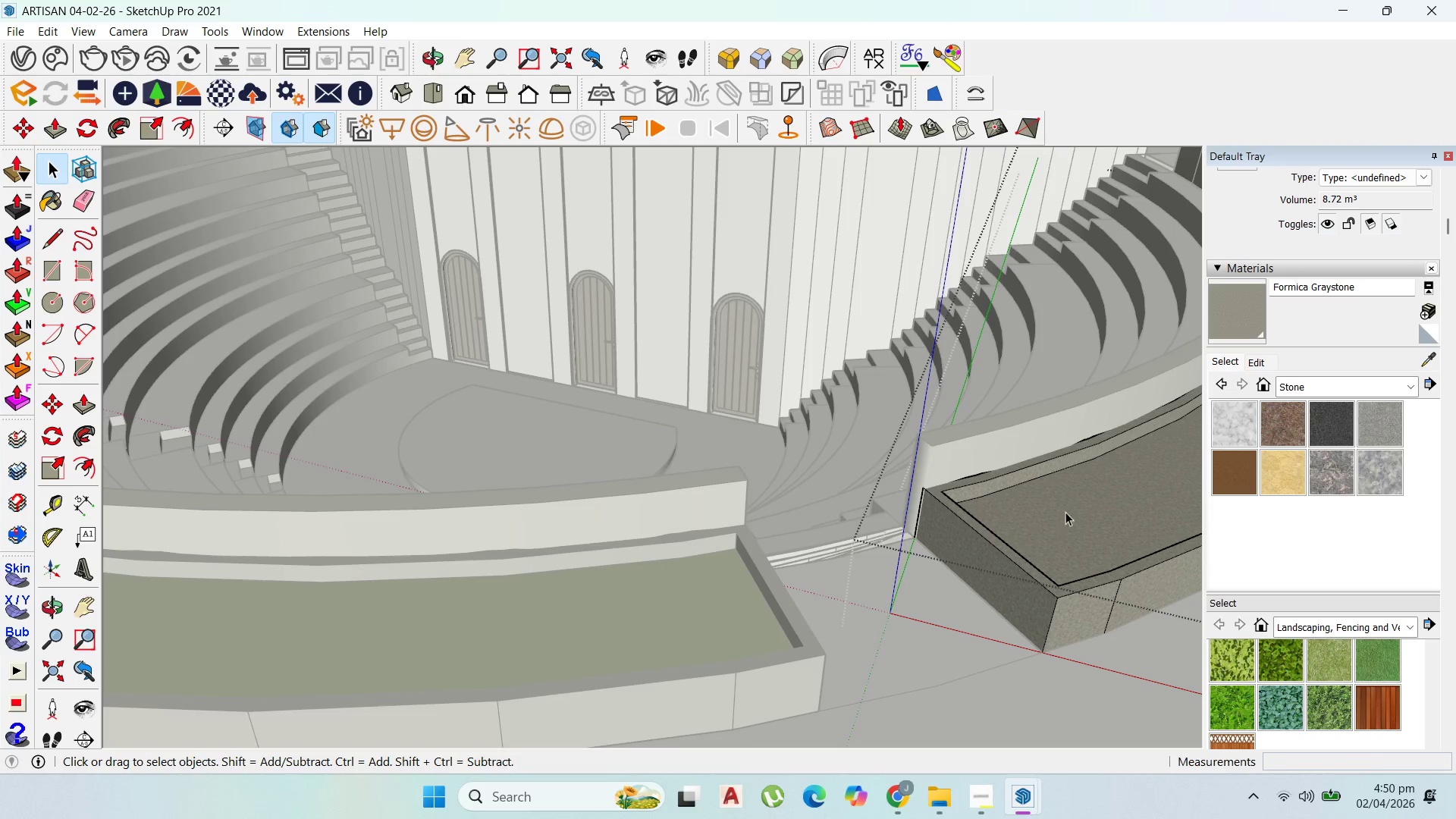 
triple_click([1081, 497])
 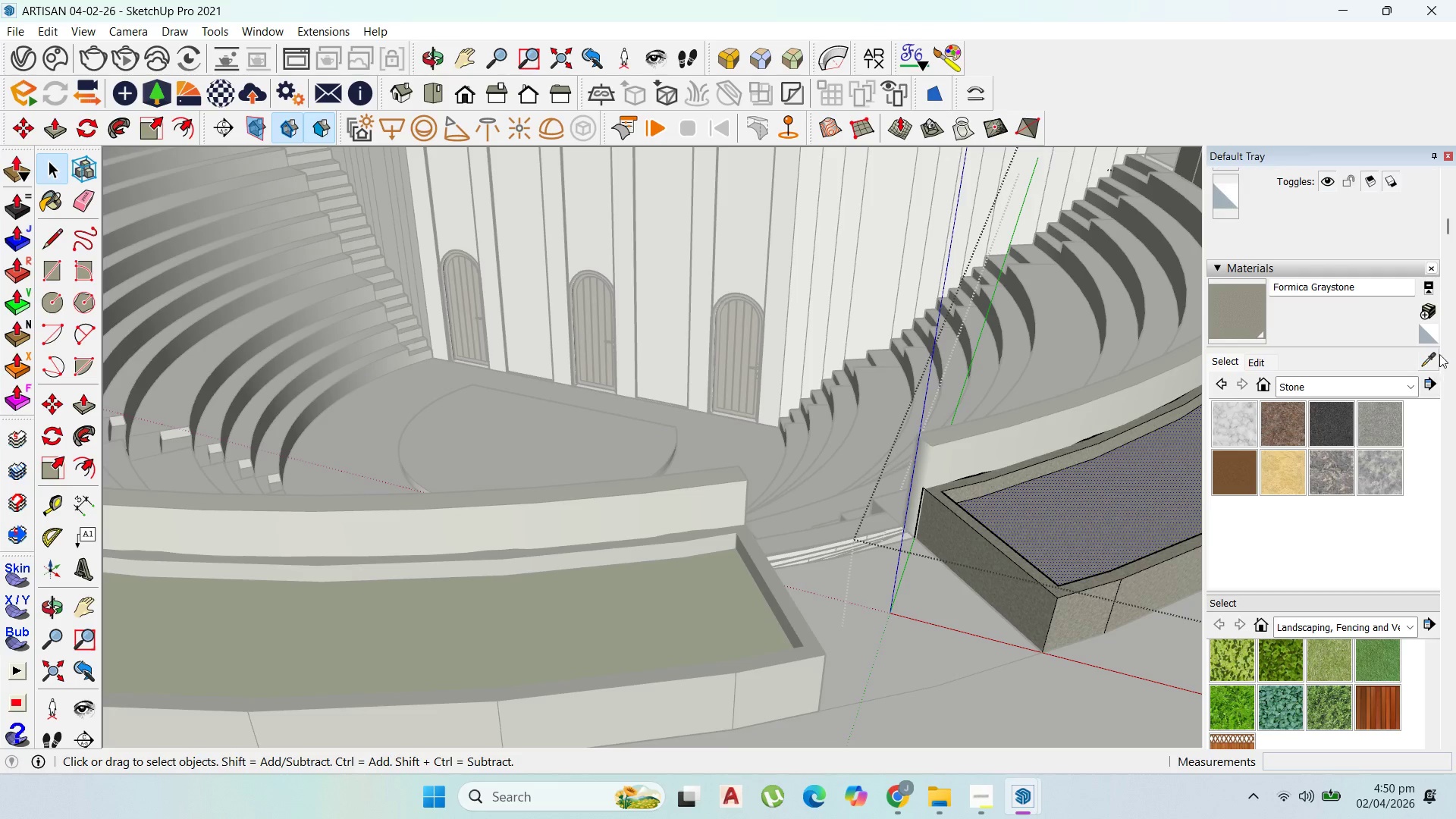 
left_click([1434, 351])
 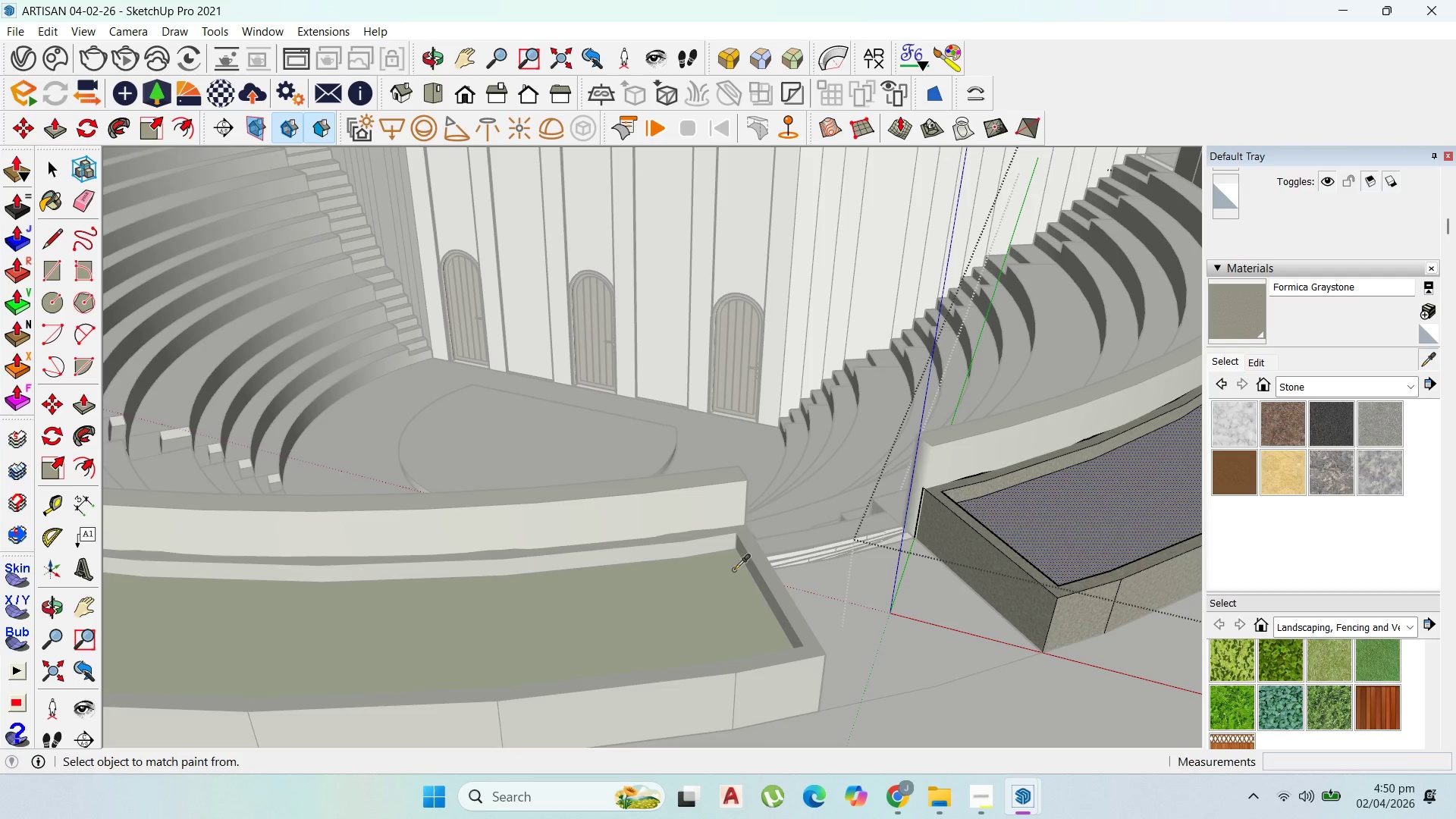 
left_click([705, 584])
 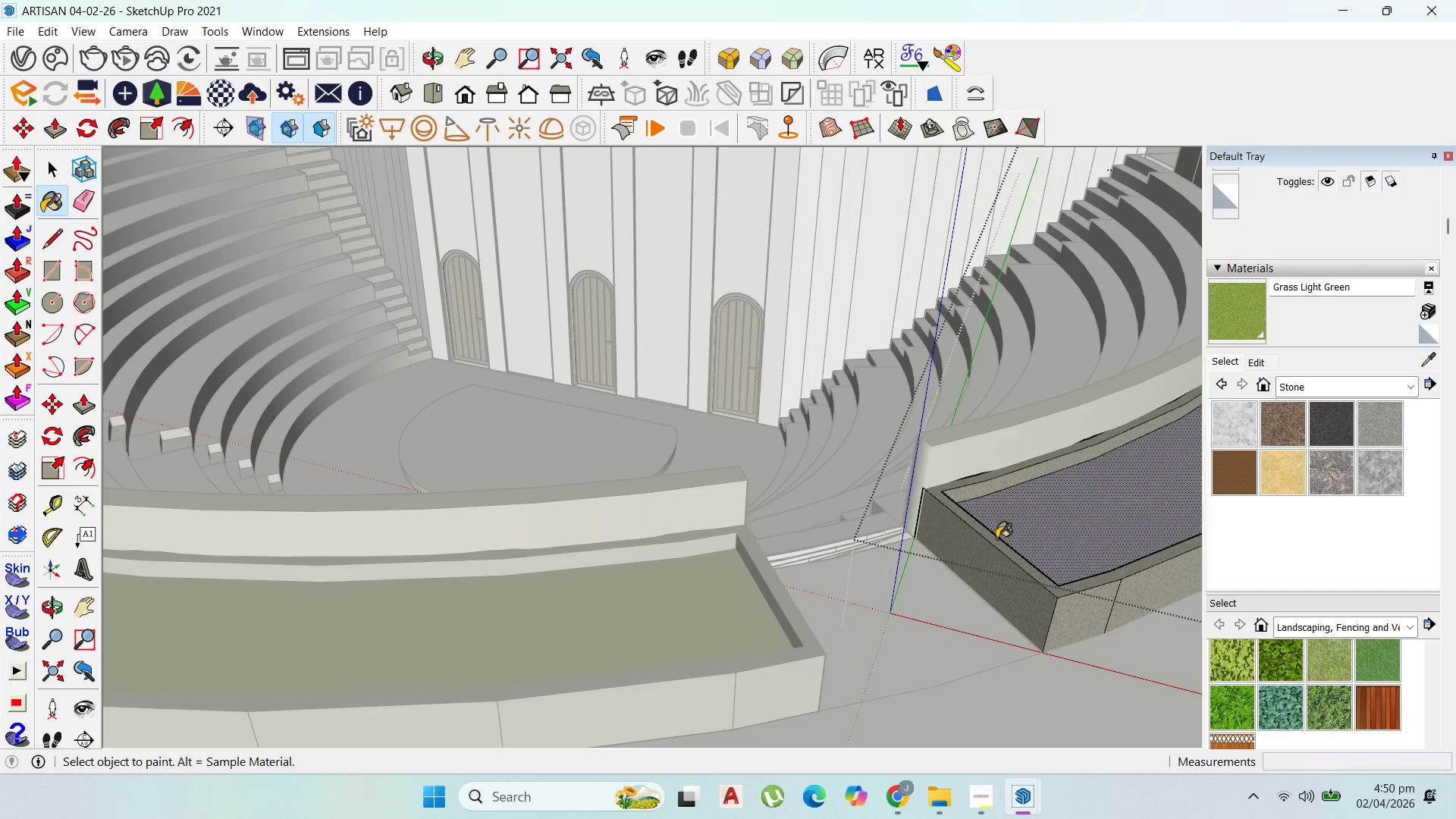 
left_click([1026, 522])
 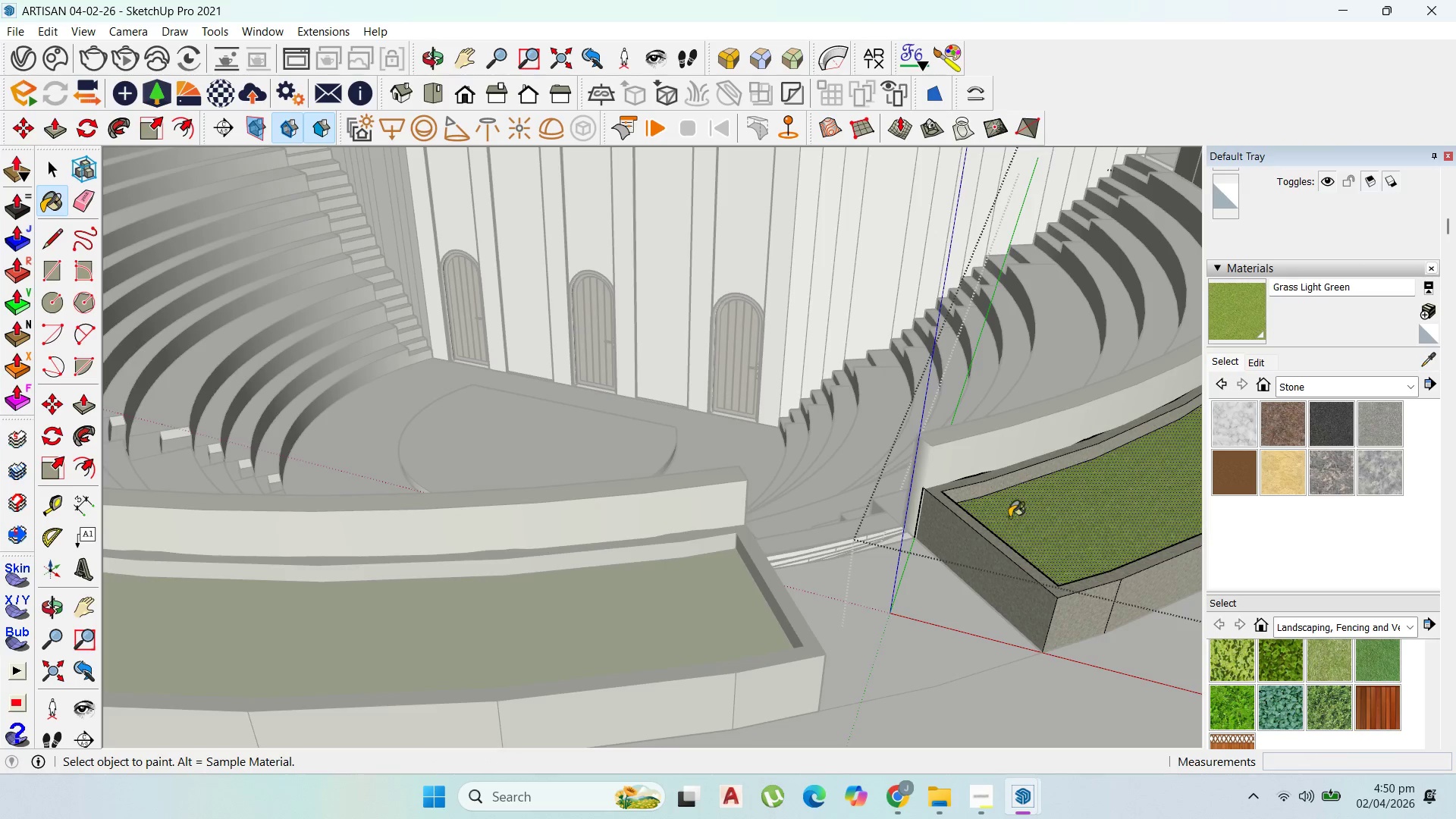 
scroll: coordinate [994, 538], scroll_direction: down, amount: 23.0
 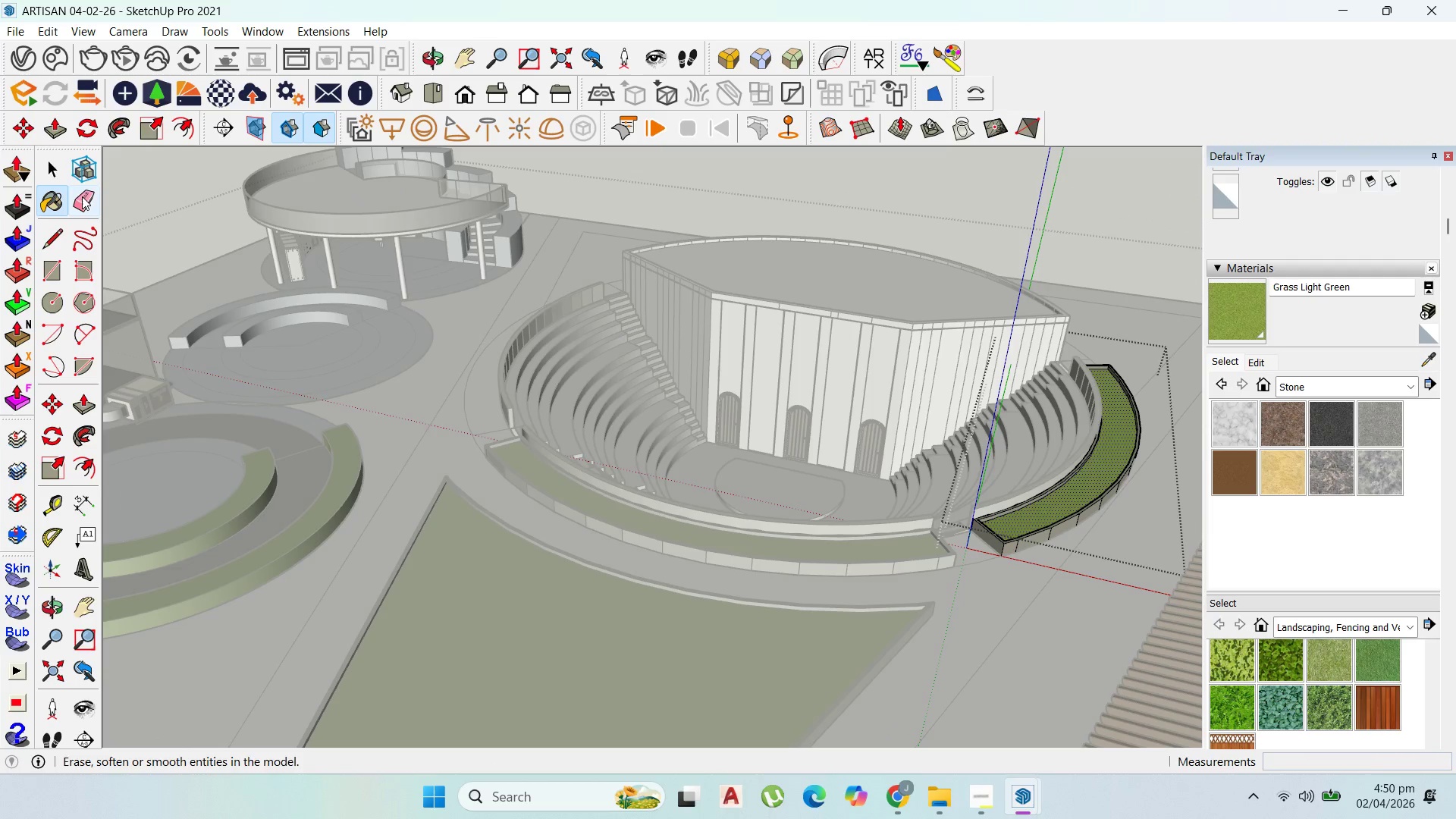 
left_click([58, 168])
 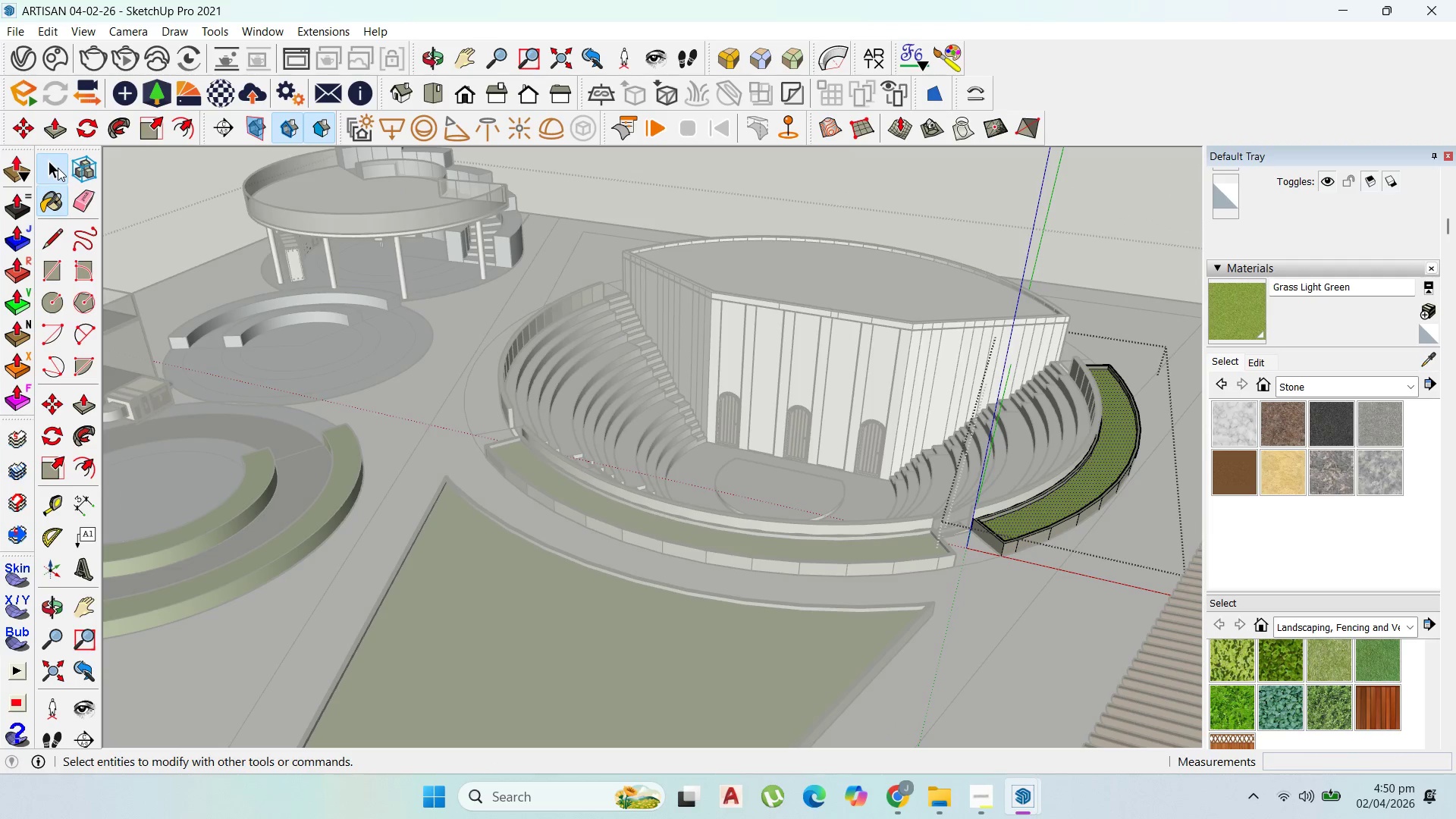 
key(Escape)
 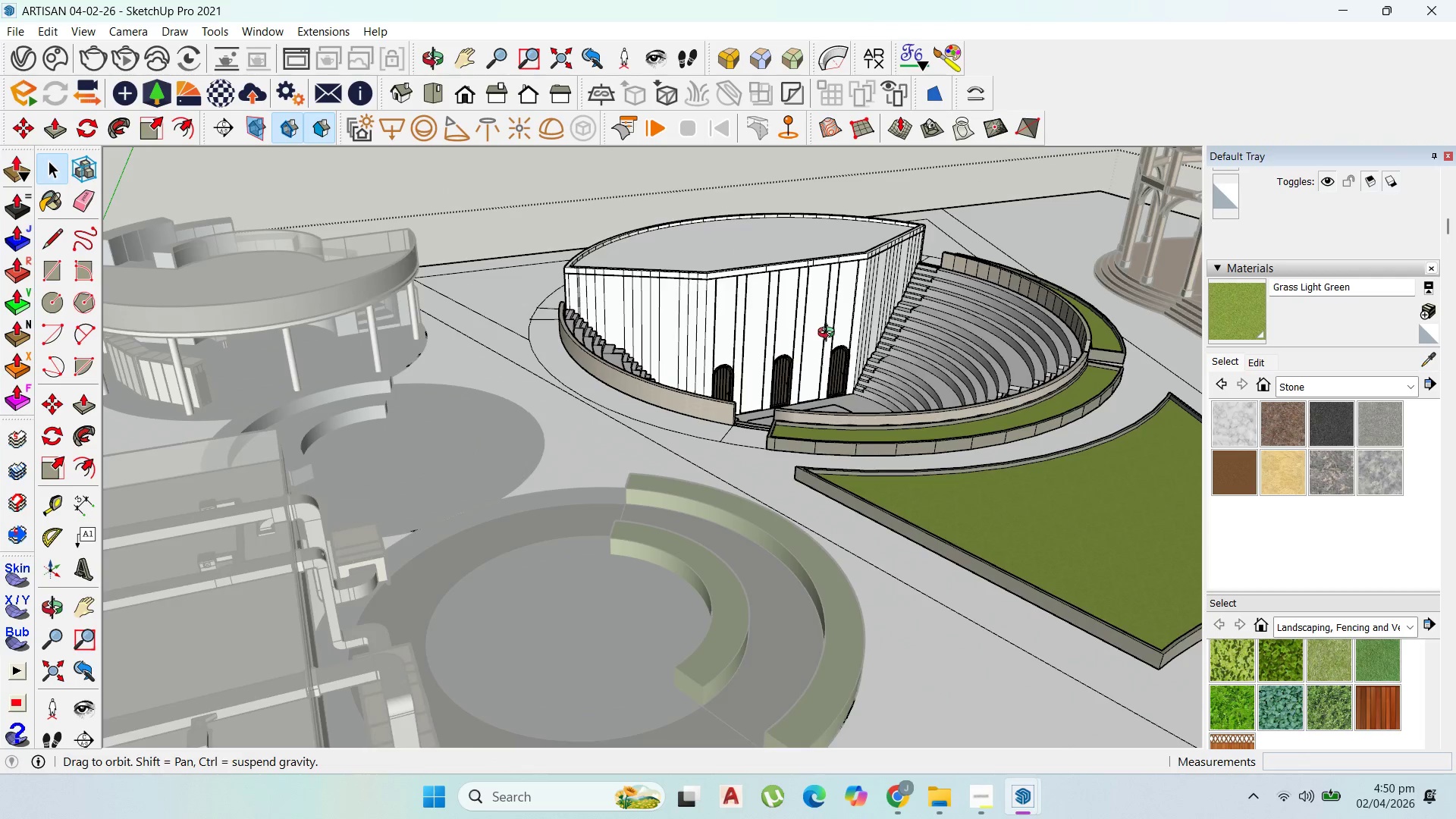 
left_click([627, 503])
 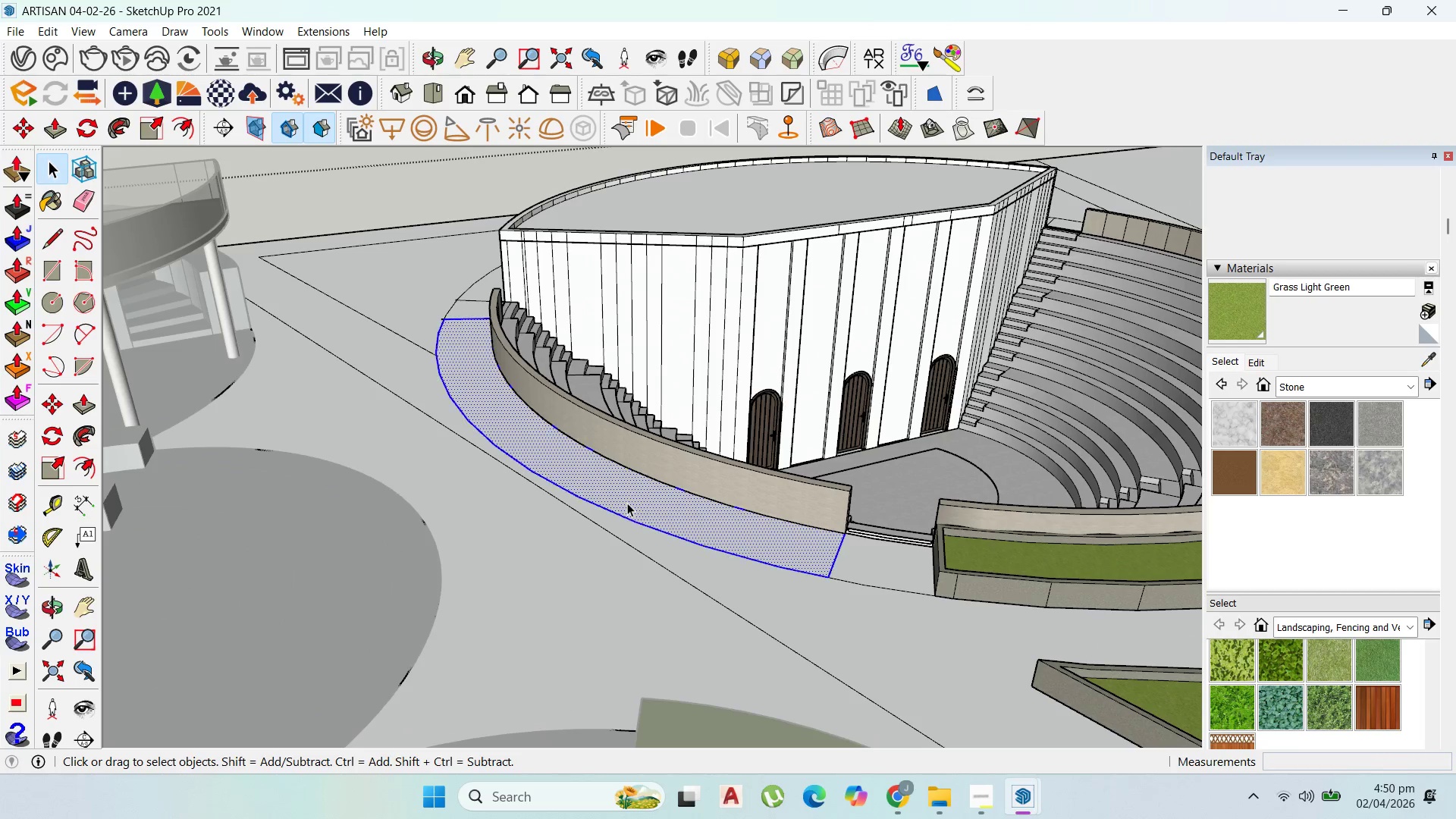 
scroll: coordinate [598, 387], scroll_direction: up, amount: 5.0
 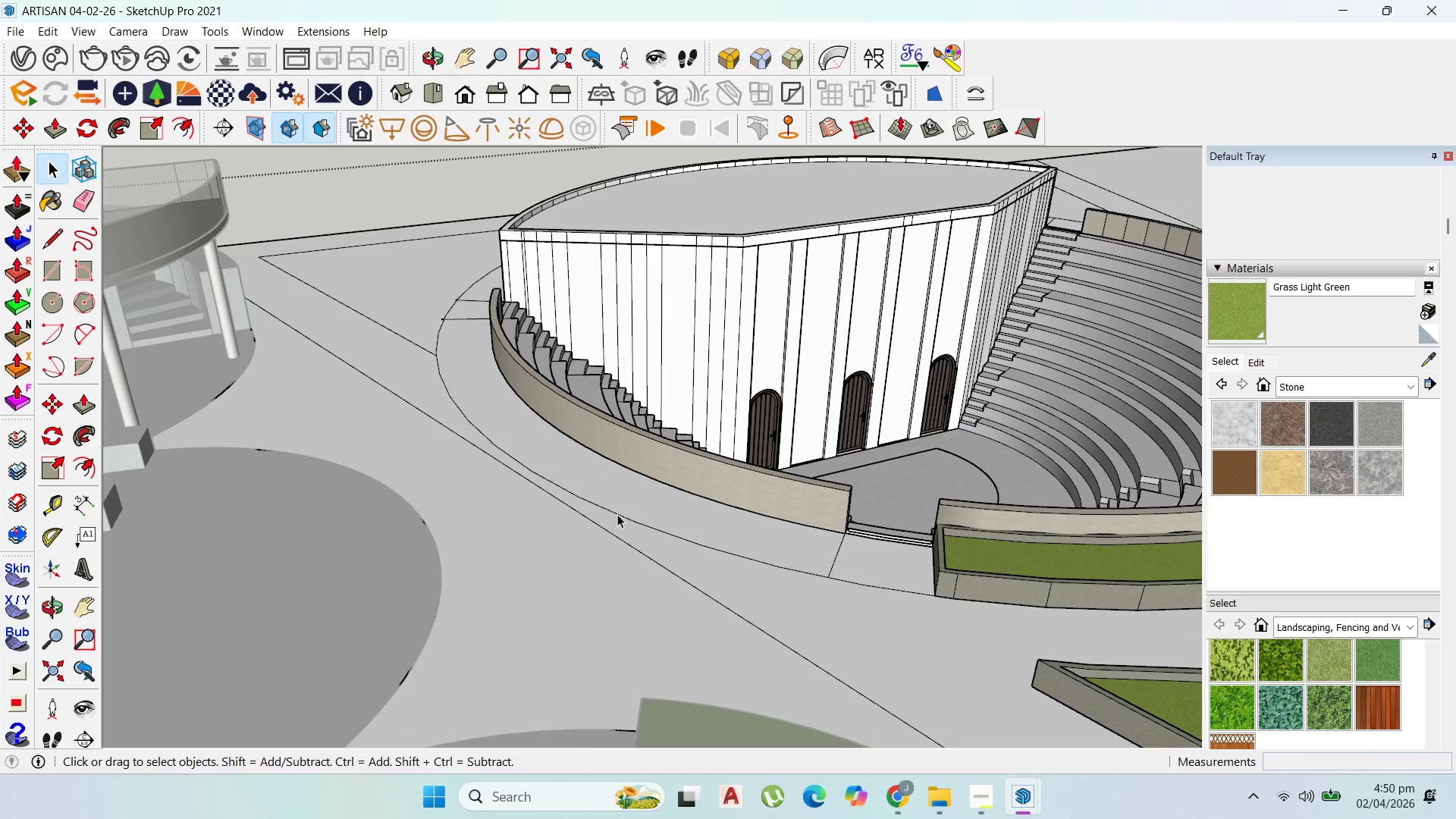 
triple_click([628, 502])
 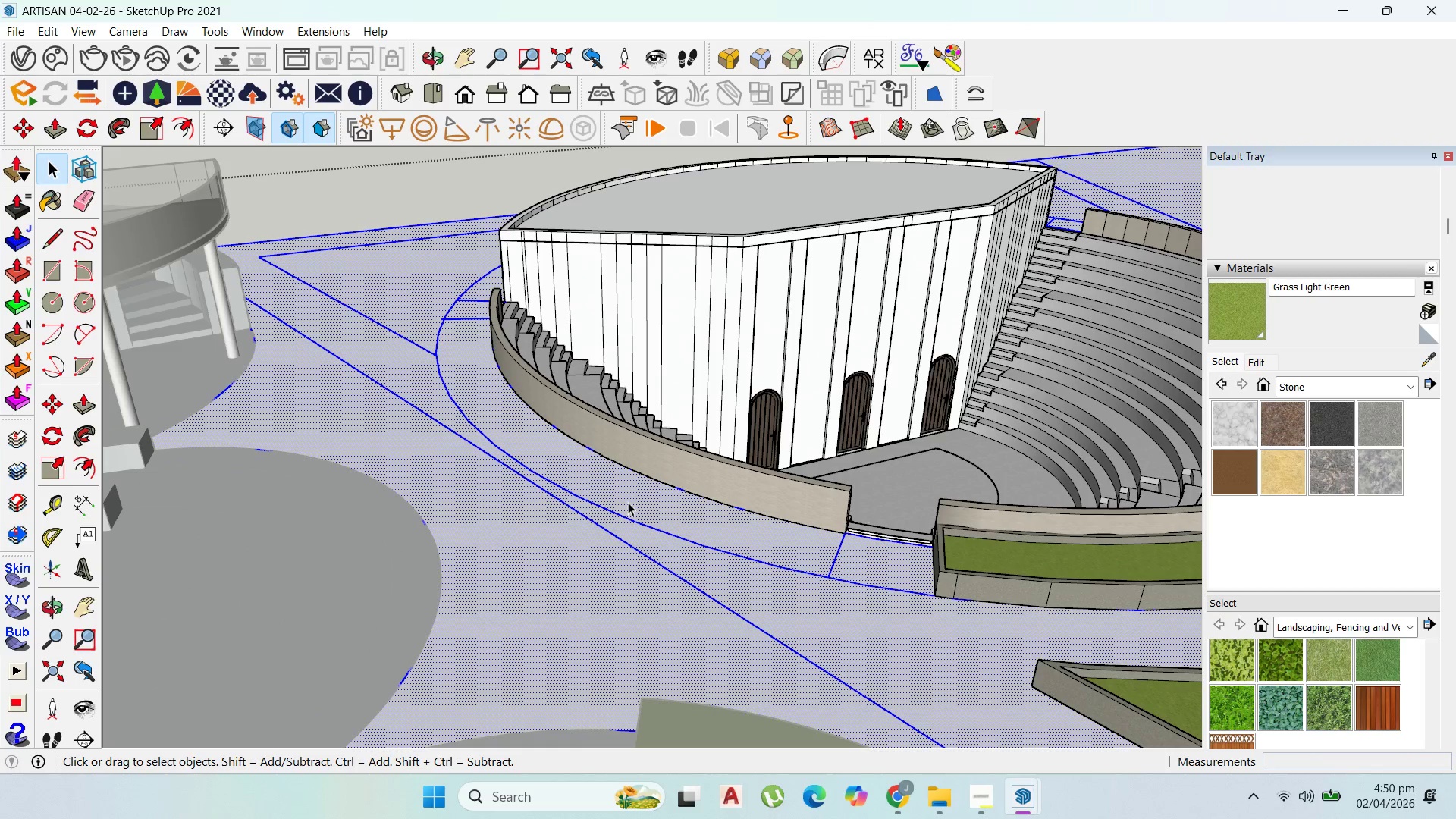 
triple_click([628, 502])
 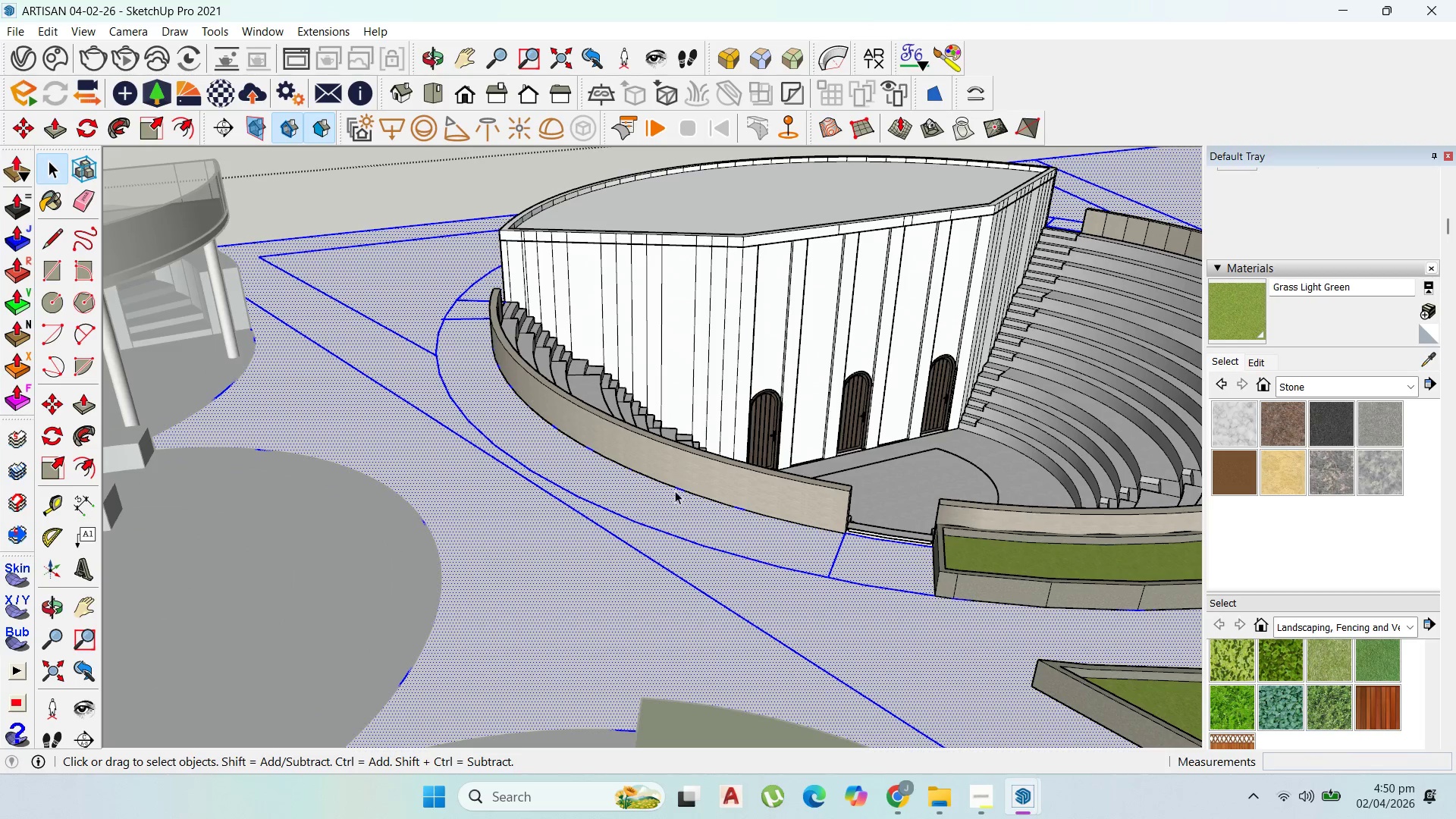 
left_click([675, 507])
 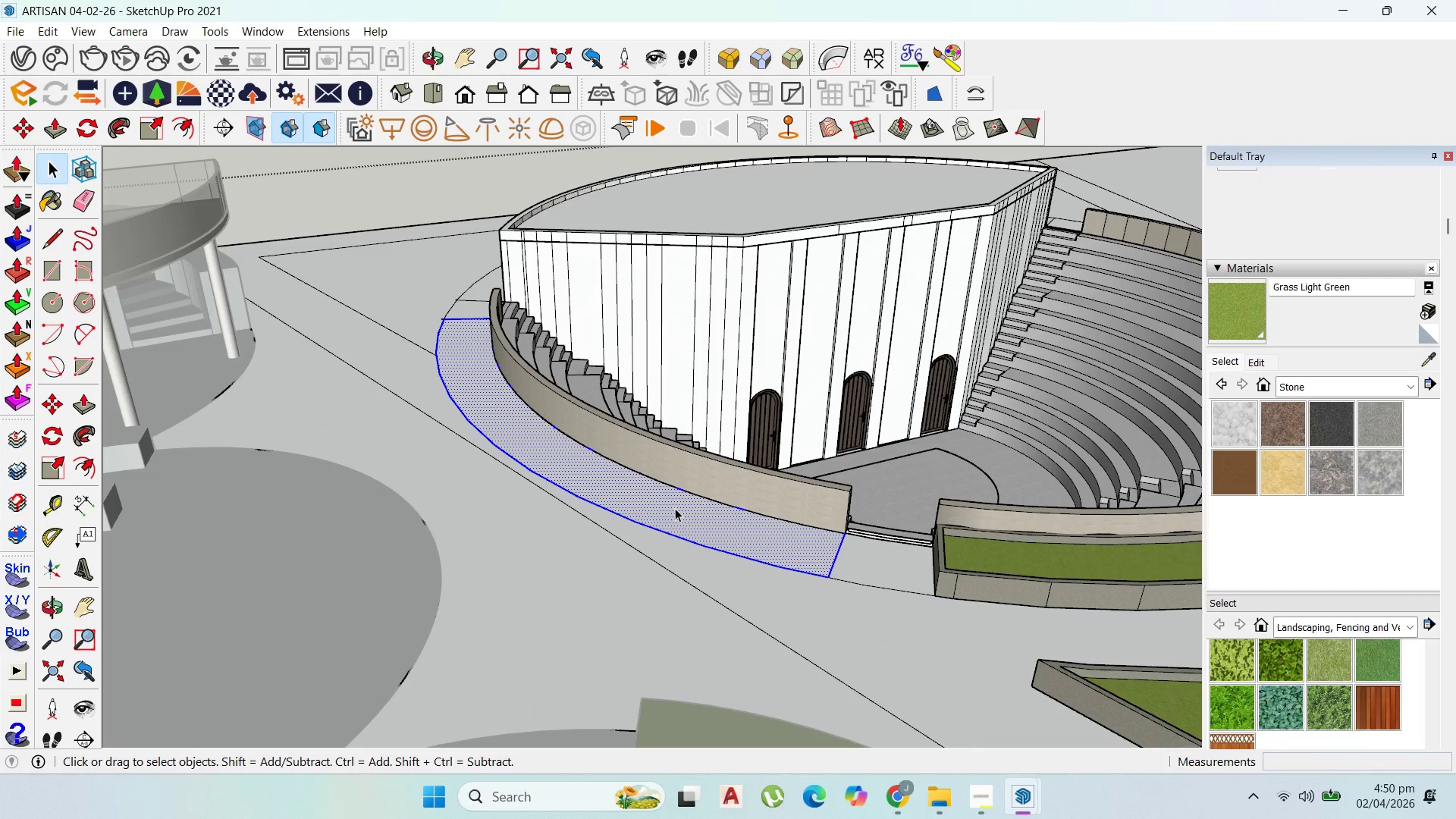 
right_click([675, 508])
 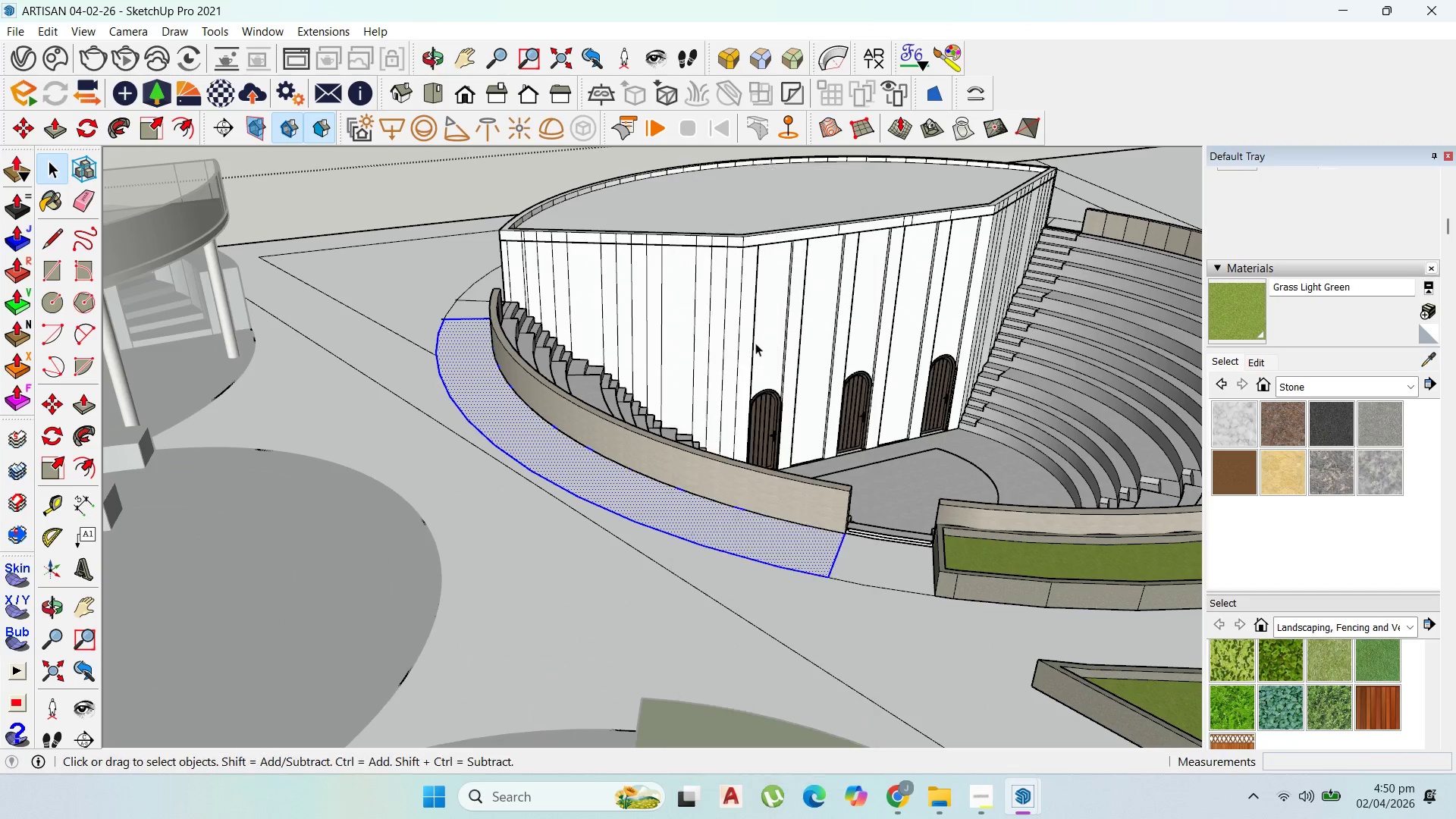 
double_click([745, 525])
 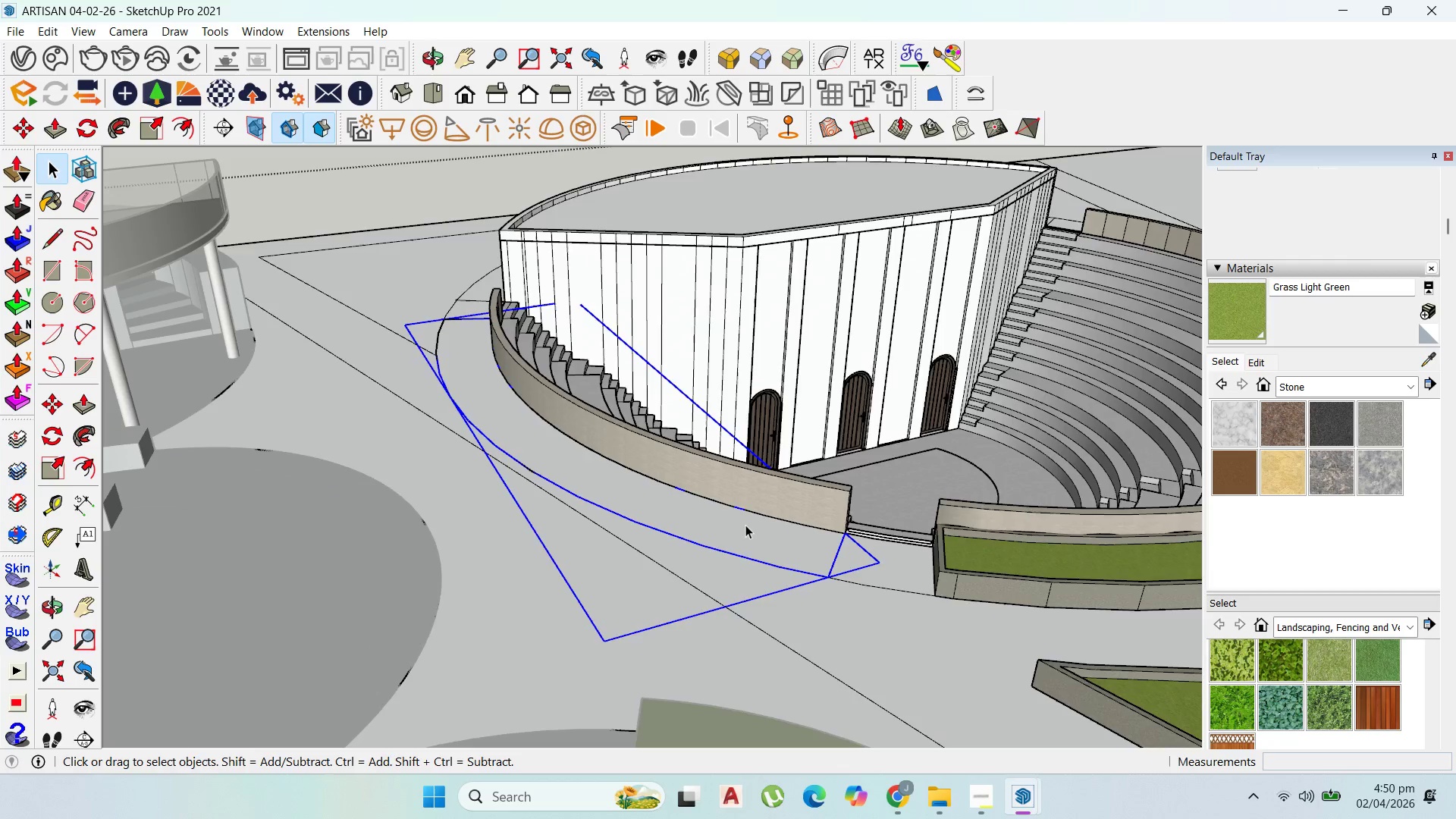 
triple_click([745, 525])
 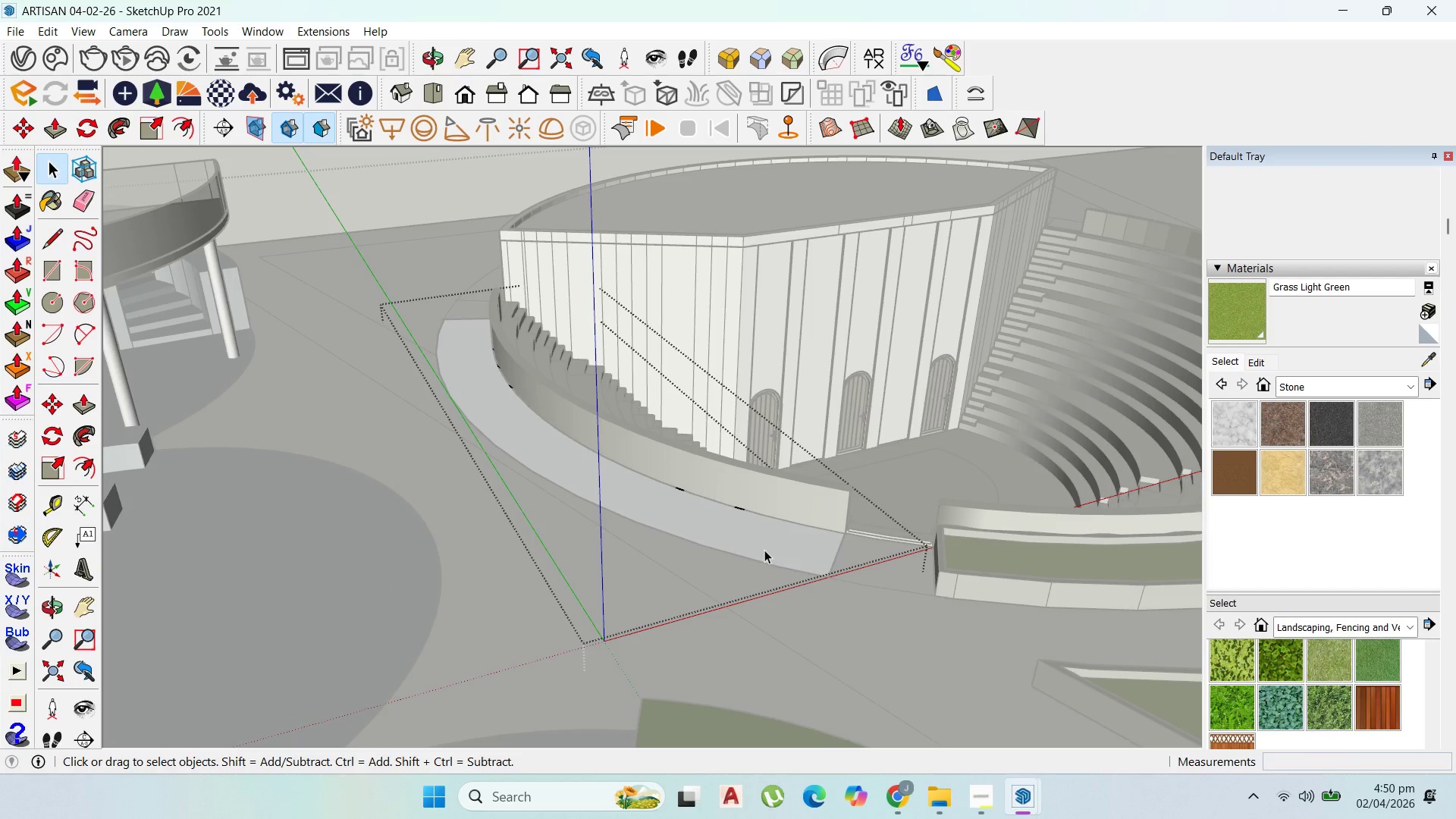 
key(P)
 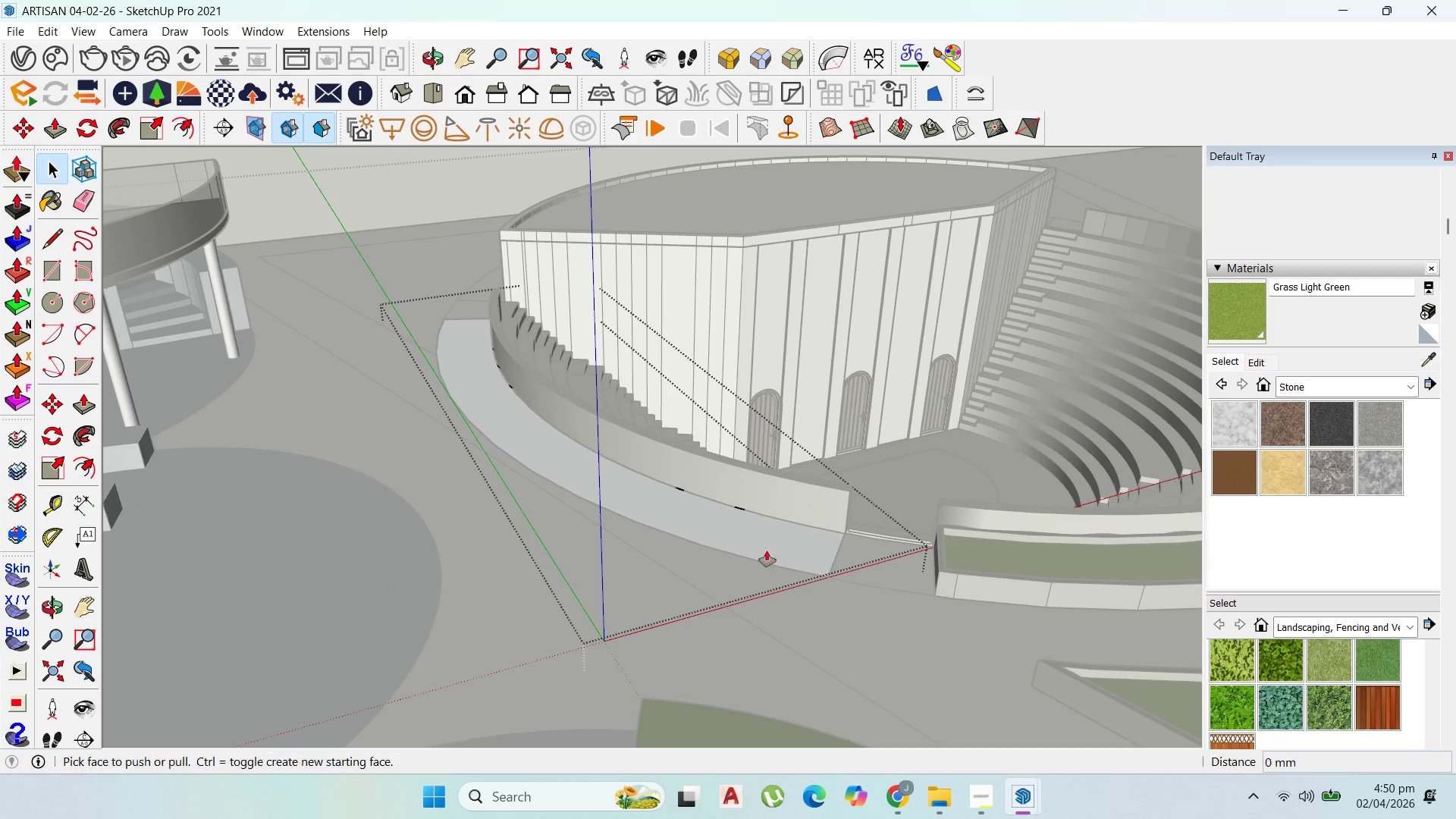 
left_click_drag(start_coordinate=[767, 551], to_coordinate=[944, 555])
 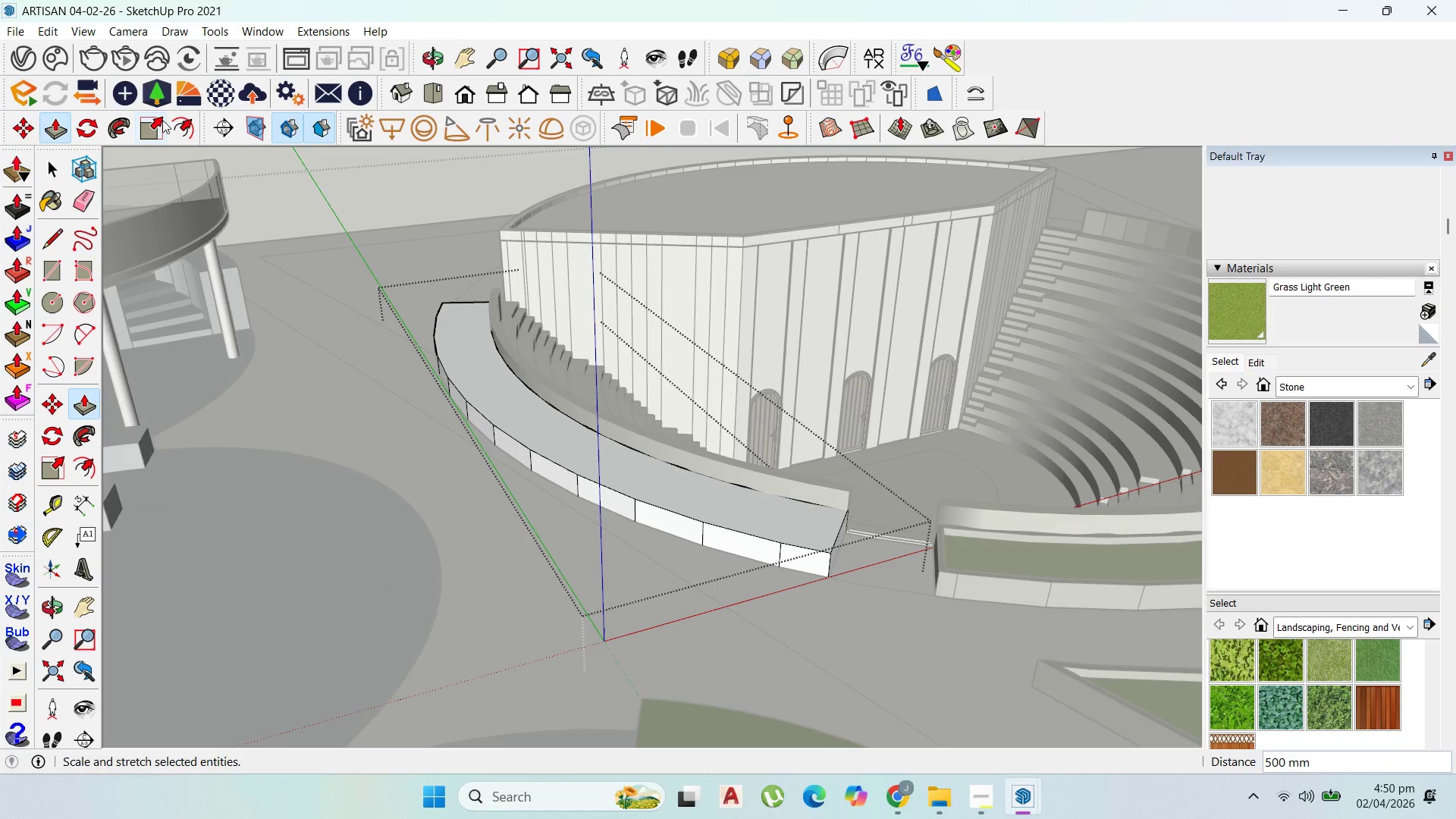 
left_click_drag(start_coordinate=[177, 124], to_coordinate=[190, 131])
 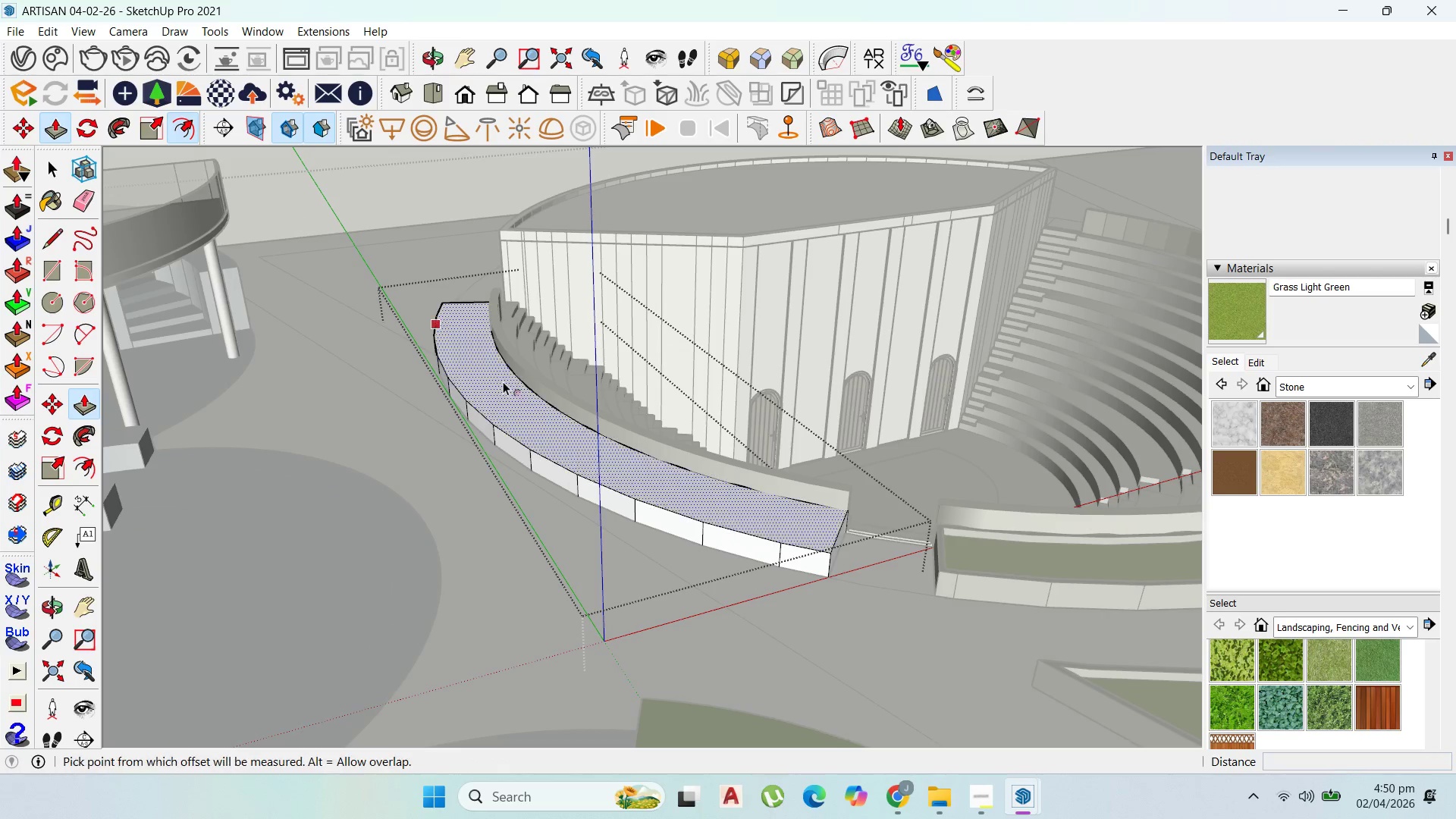 
scroll: coordinate [488, 416], scroll_direction: up, amount: 5.0
 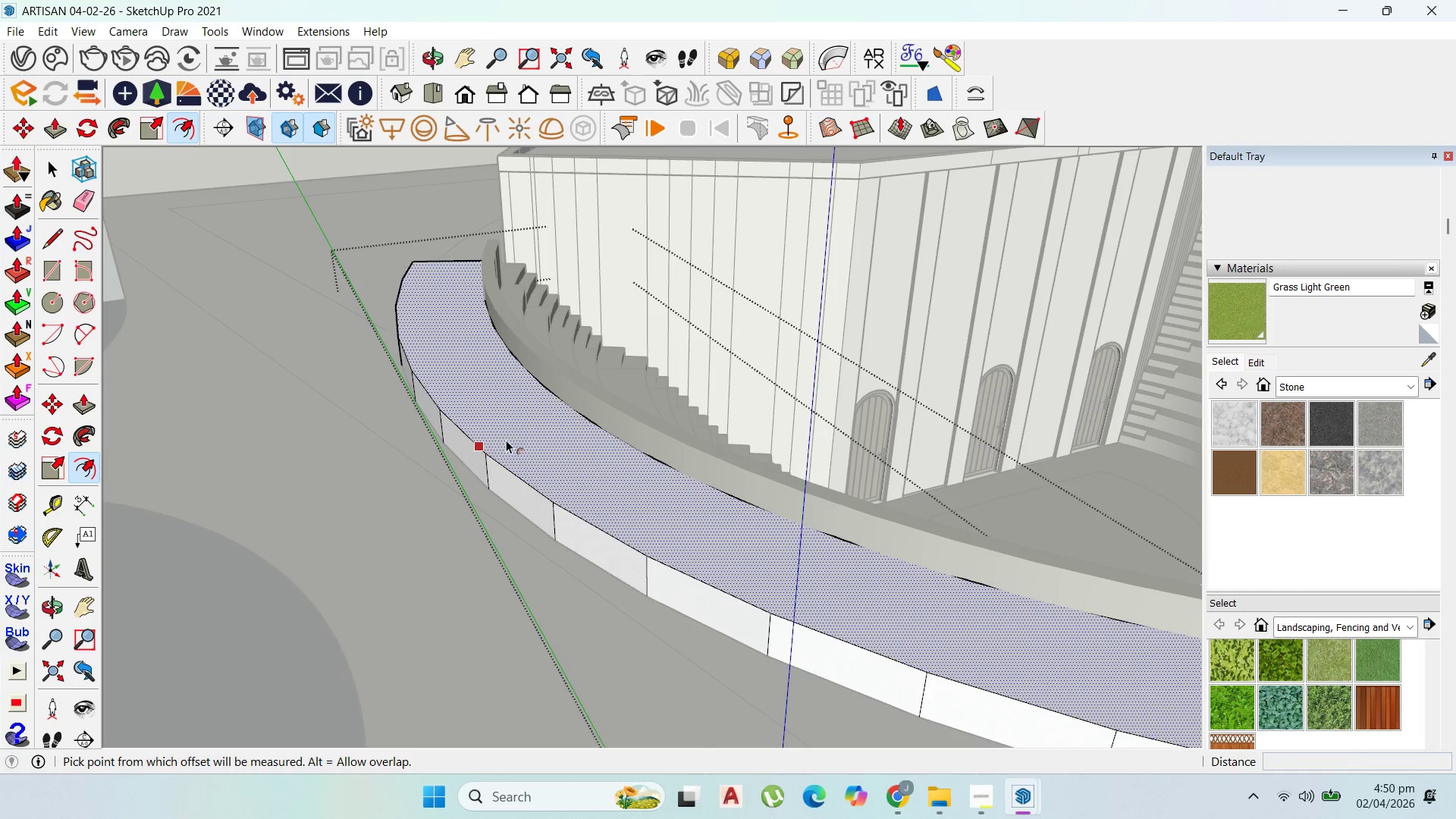 
left_click_drag(start_coordinate=[500, 444], to_coordinate=[496, 435])
 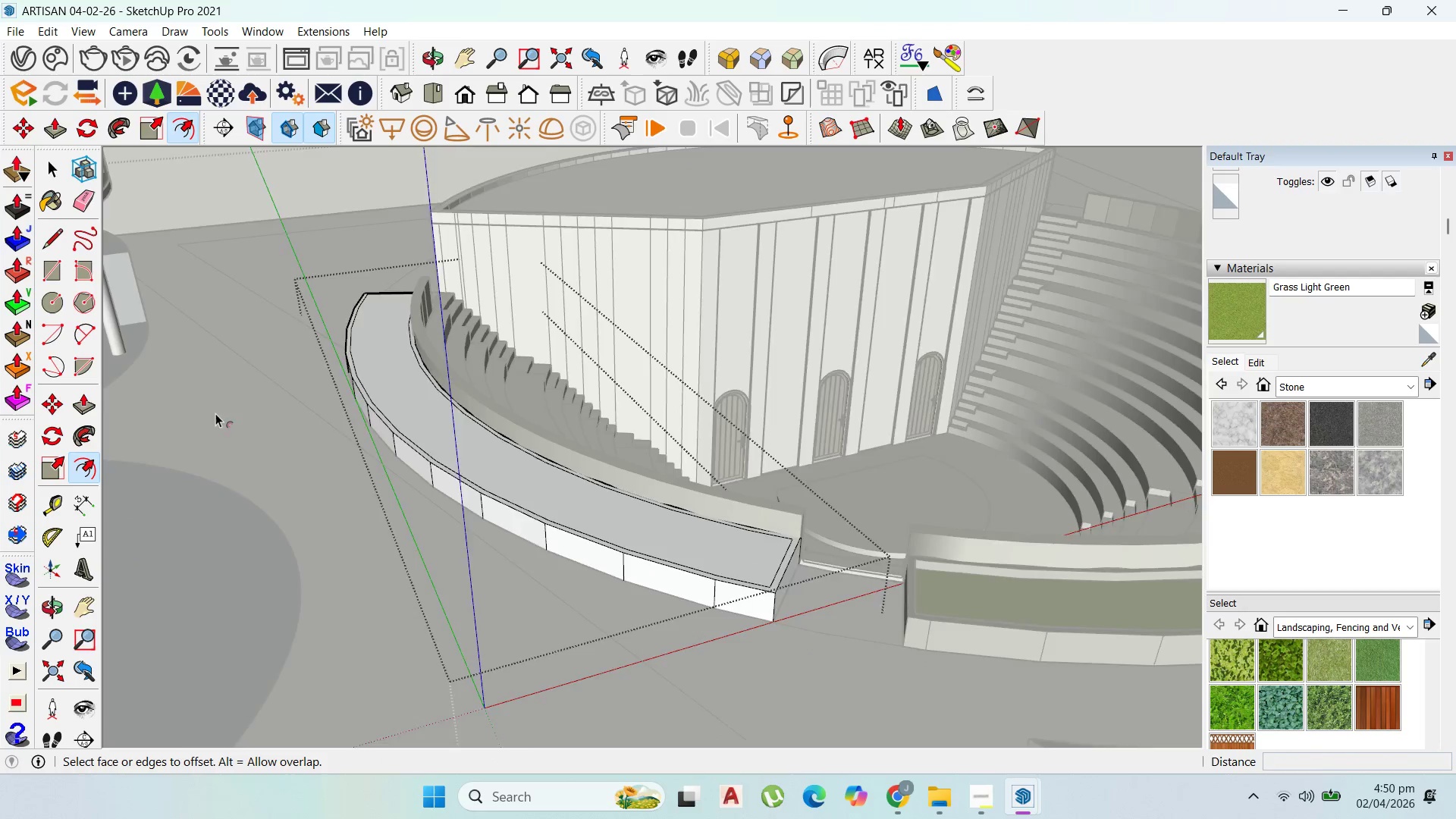 
type(100)
 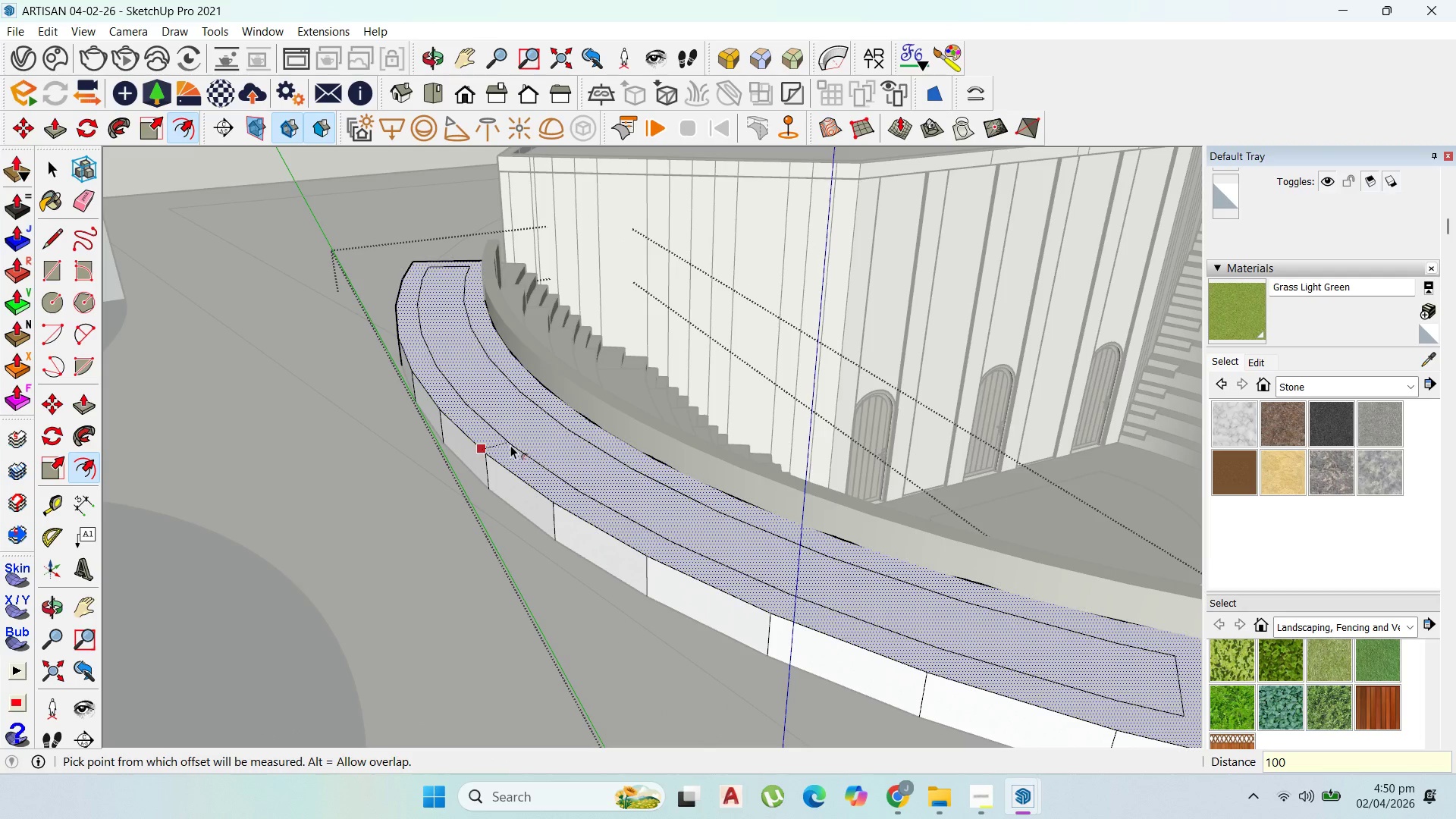 
key(Enter)
 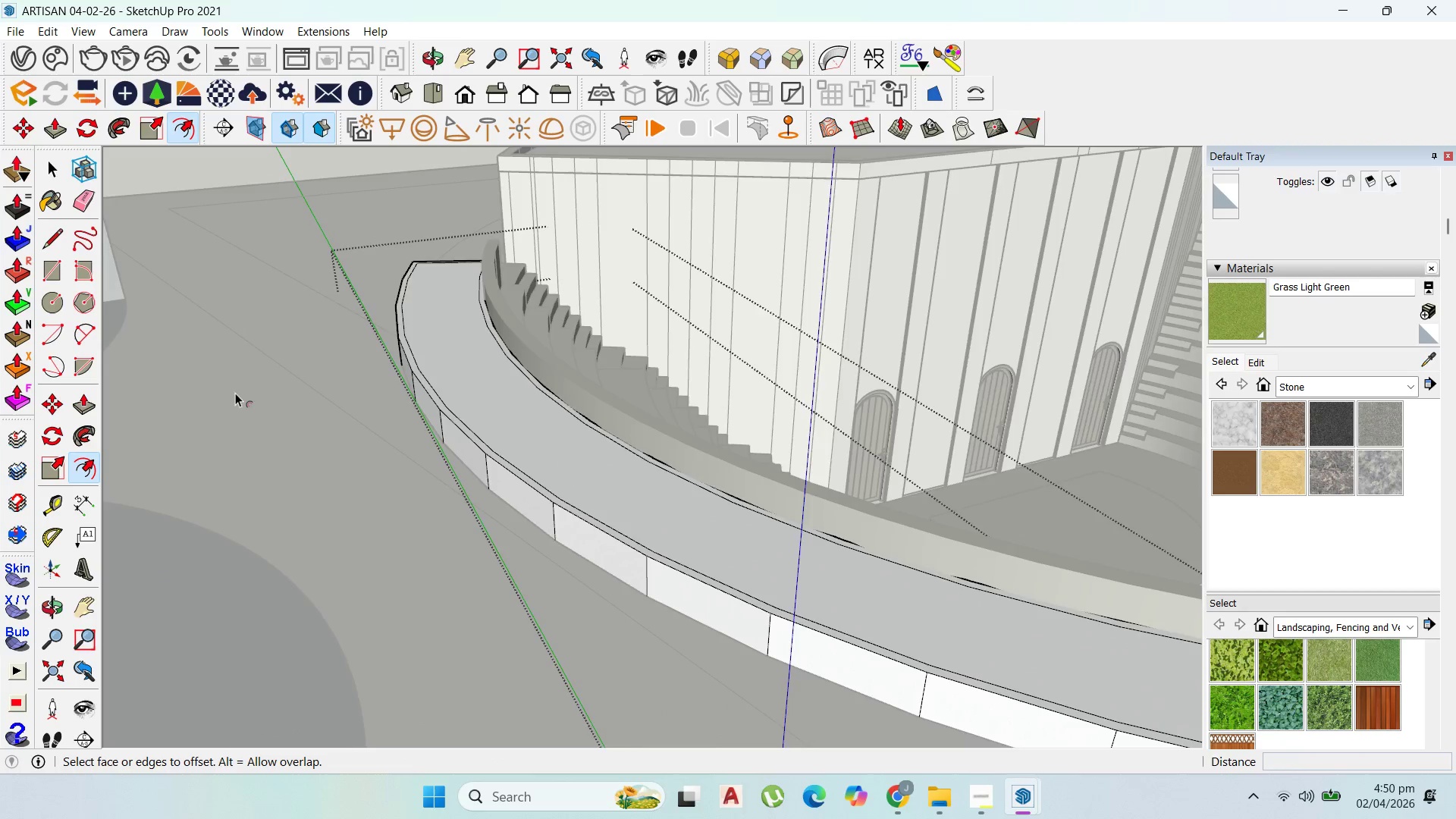 
scroll: coordinate [218, 417], scroll_direction: down, amount: 8.0
 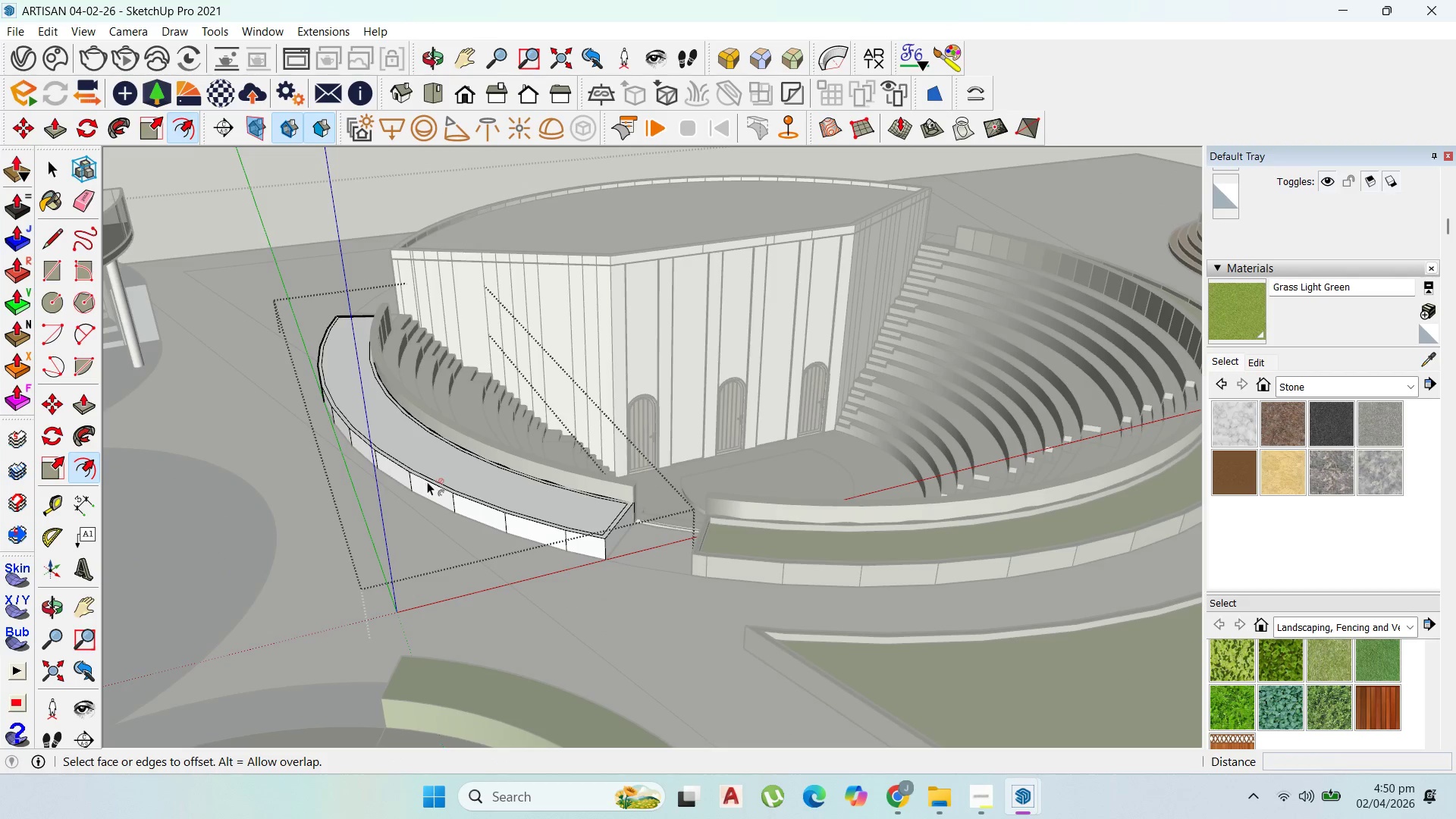 
key(P)
 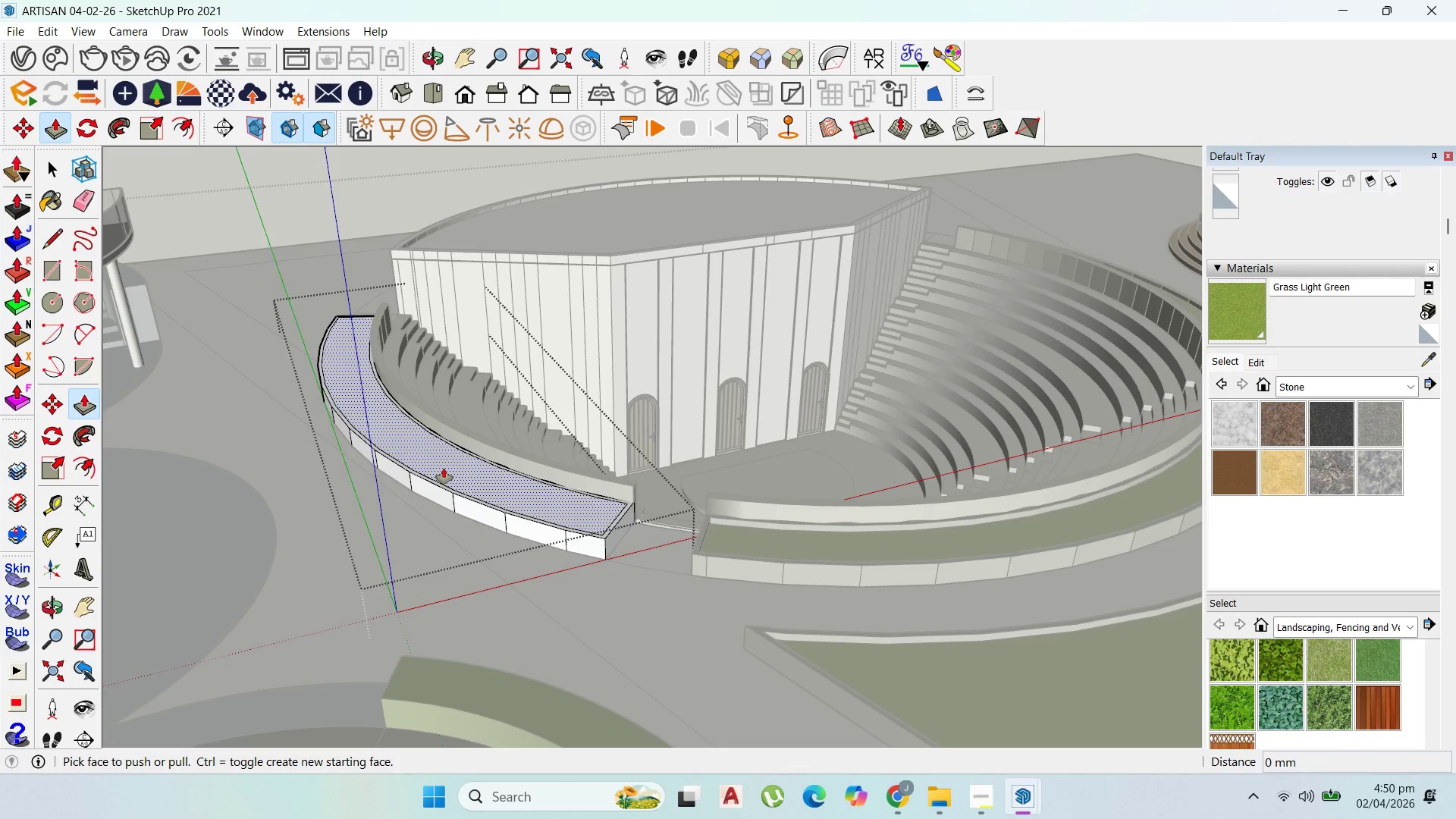 
key(Escape)
 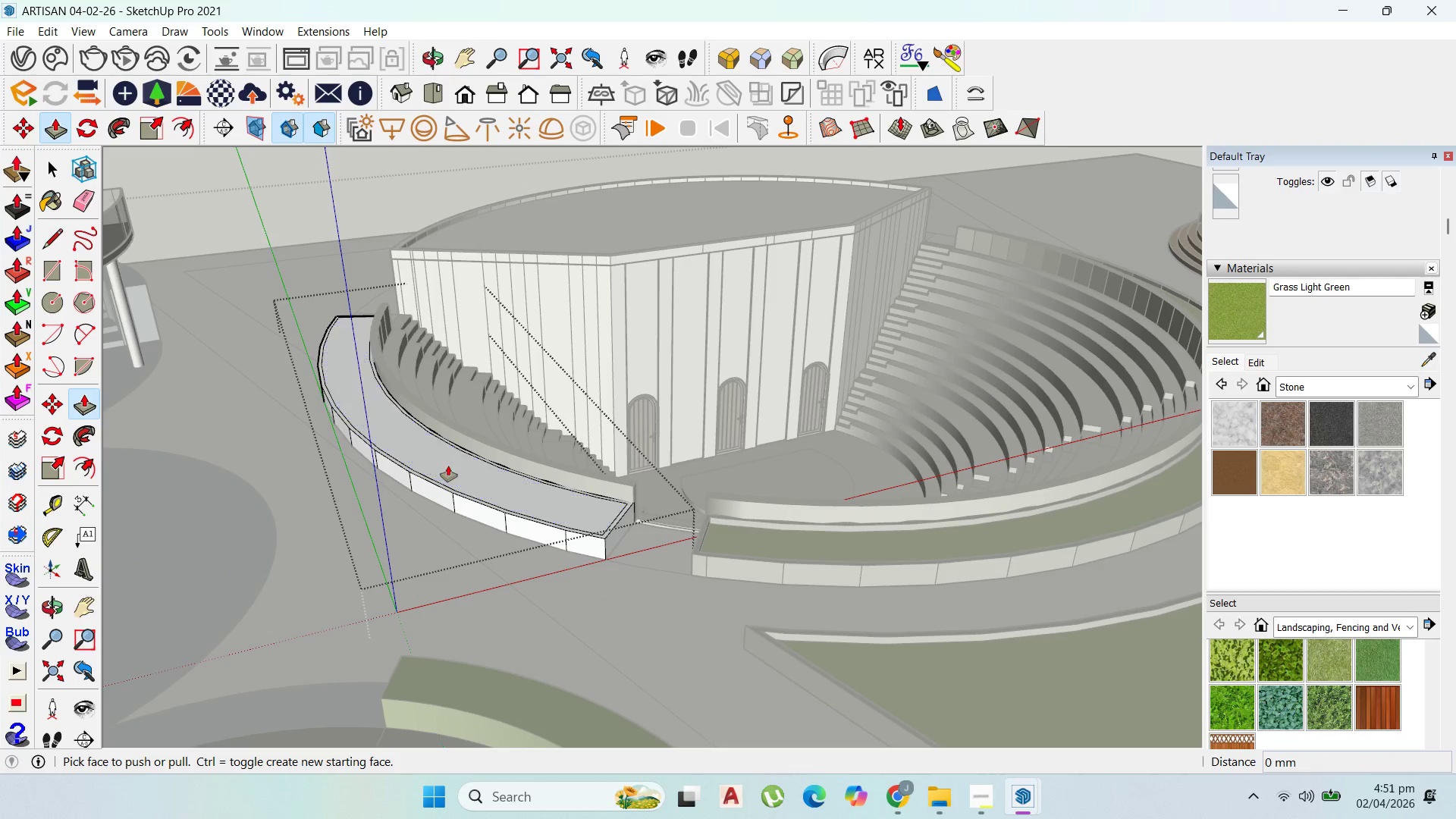 
left_click_drag(start_coordinate=[448, 466], to_coordinate=[752, 546])
 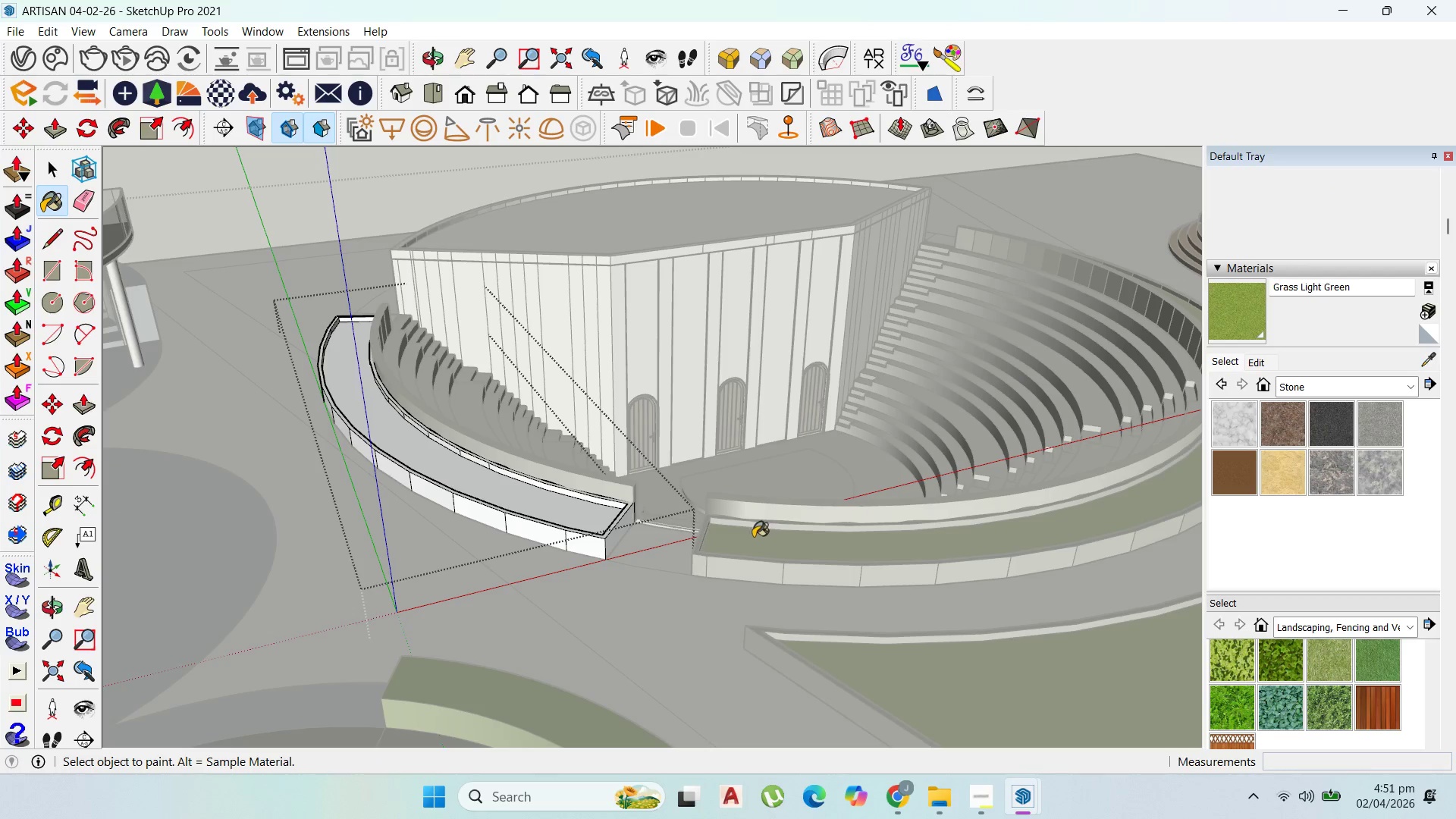 
left_click([563, 514])
 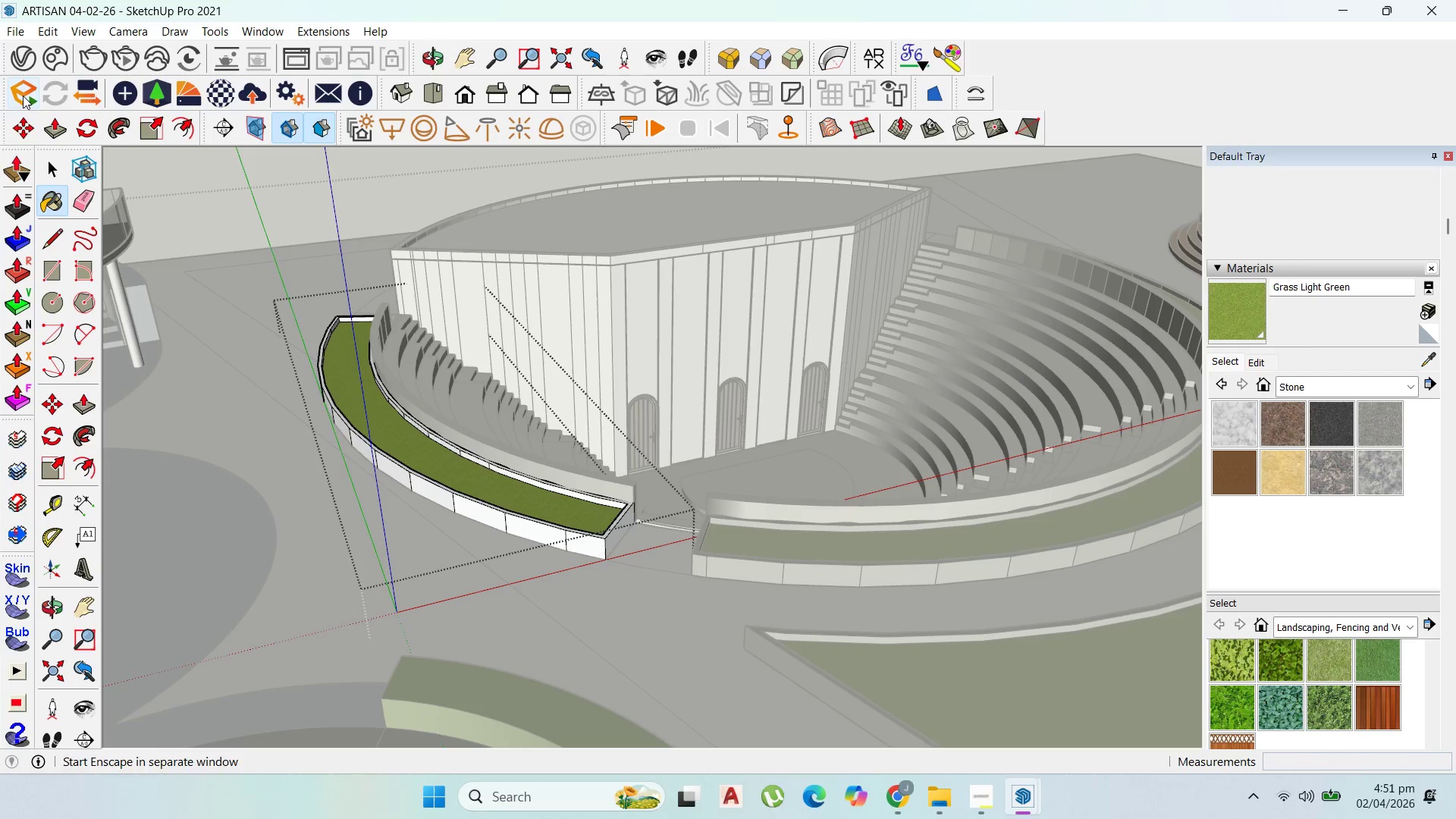 
left_click_drag(start_coordinate=[52, 164], to_coordinate=[57, 167])
 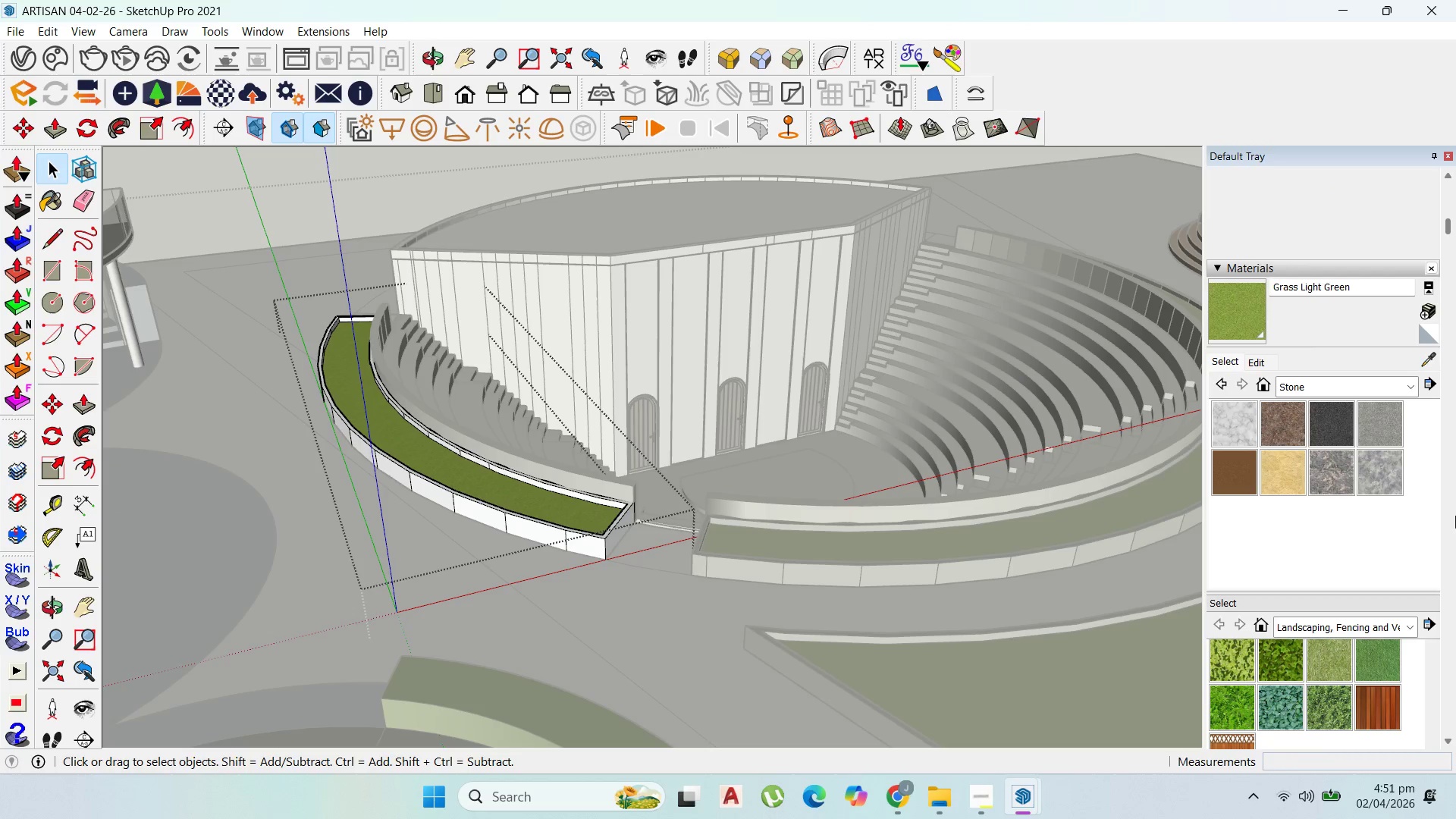 
key(Escape)
 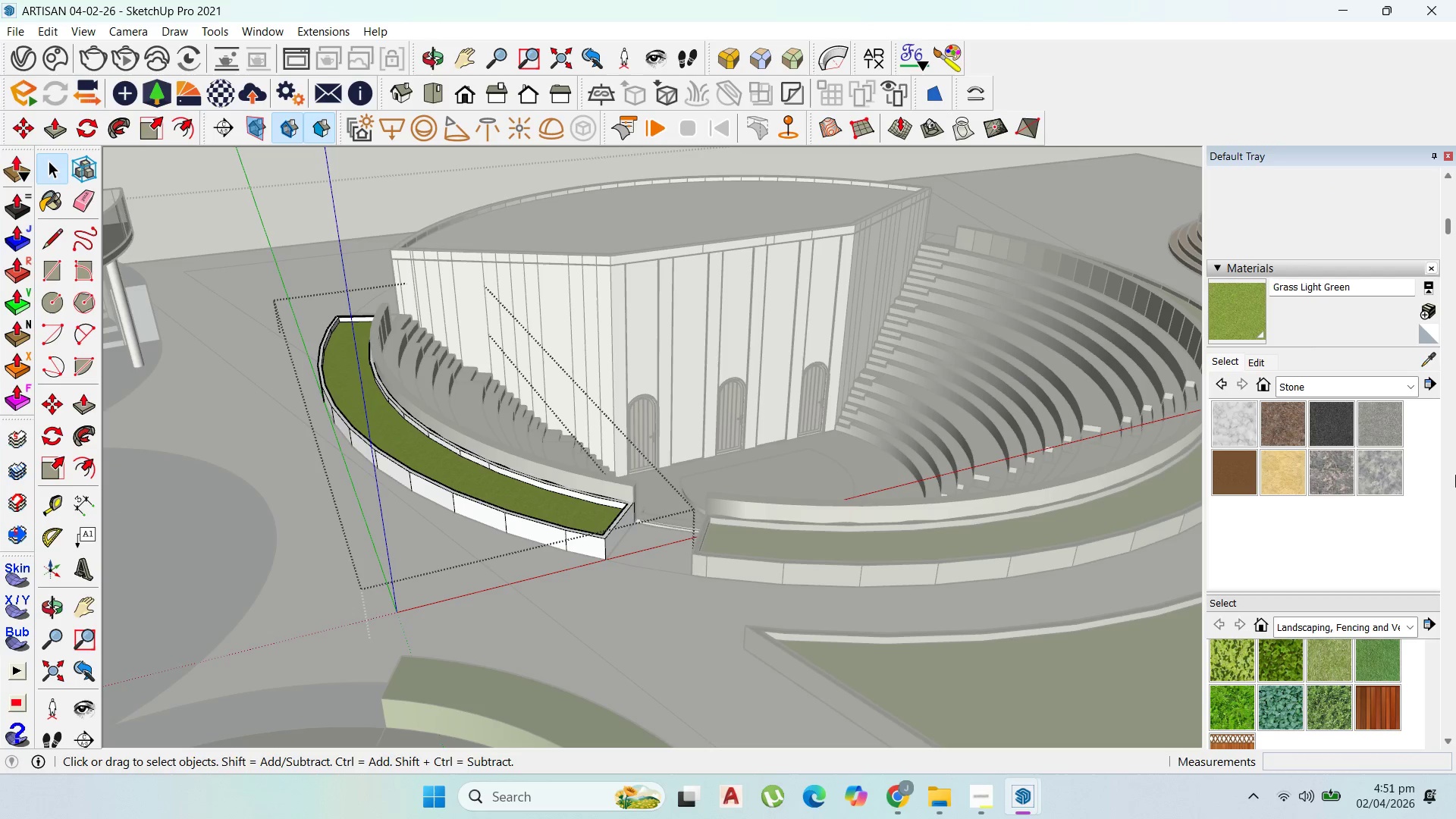 
key(Escape)
 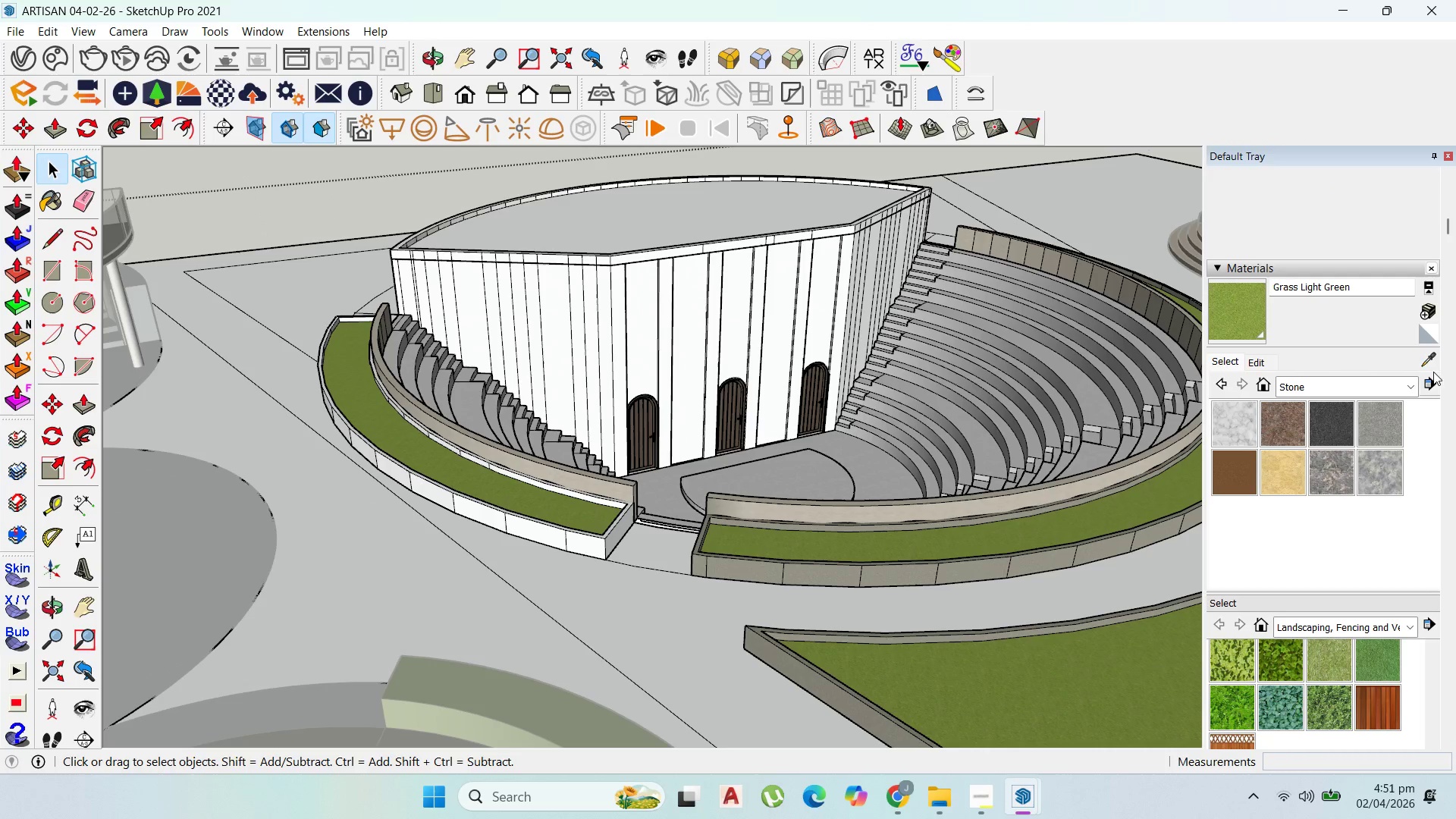 
left_click([1433, 360])
 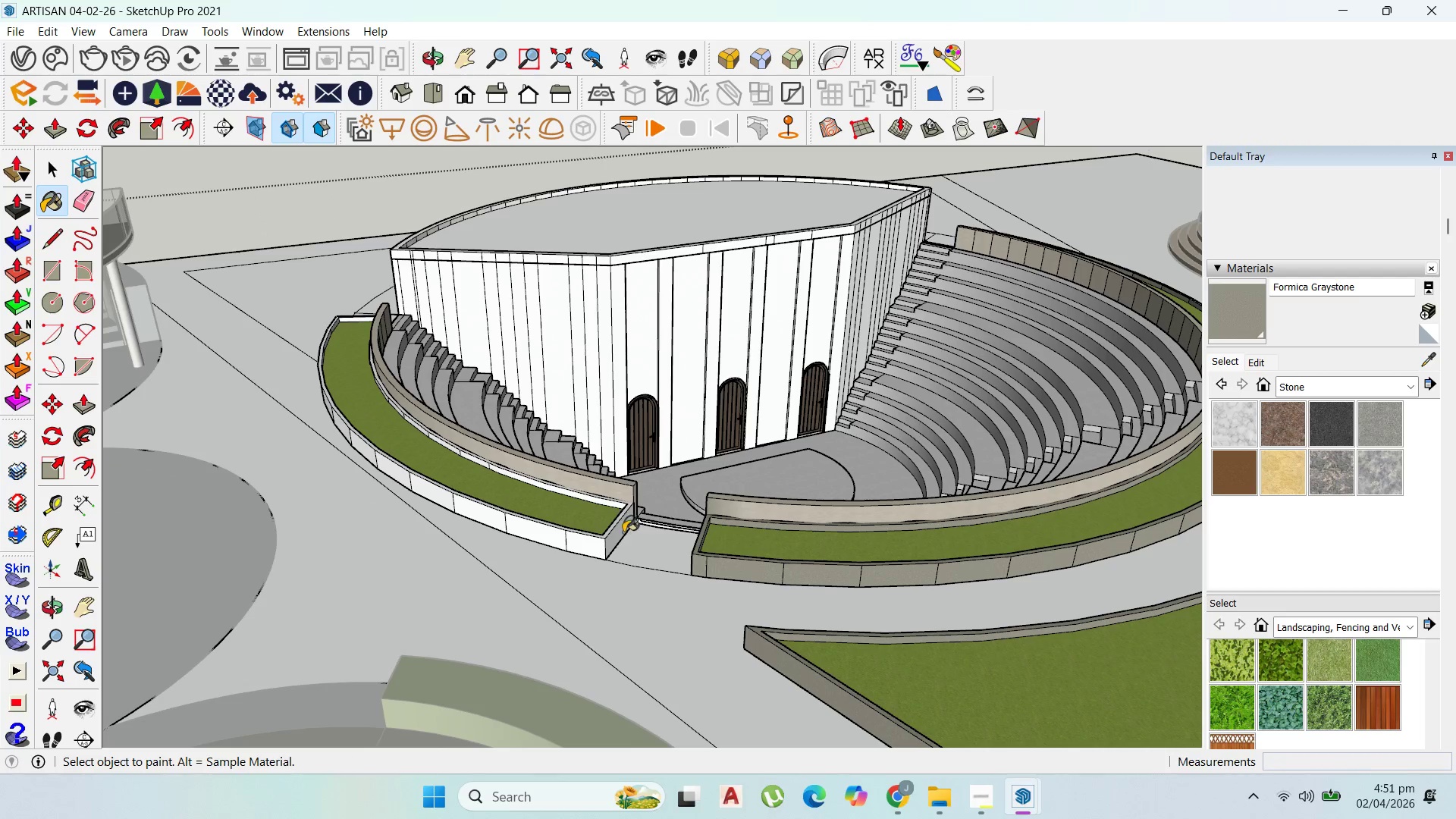 
scroll: coordinate [659, 570], scroll_direction: down, amount: 6.0
 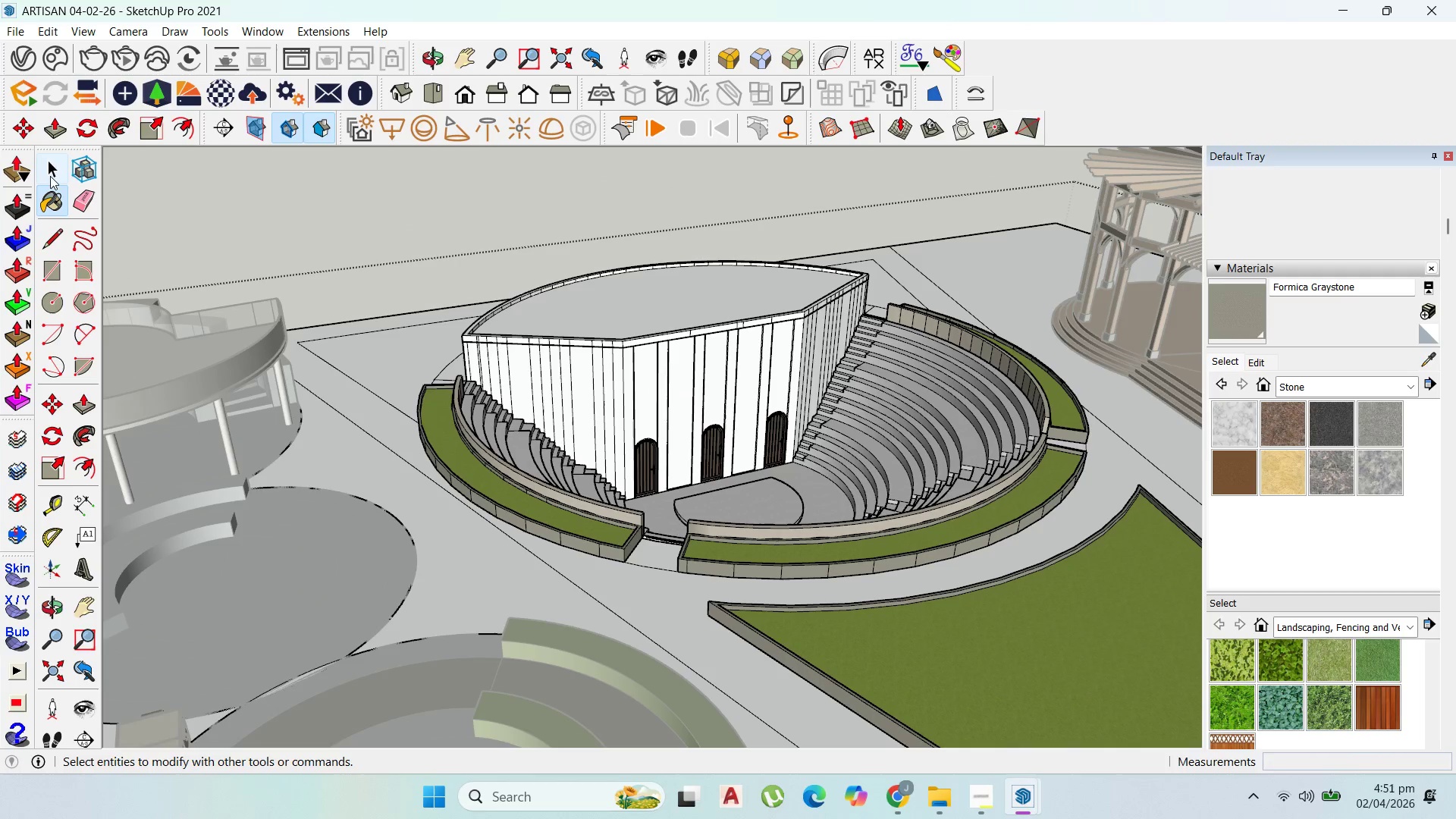 
left_click([52, 172])
 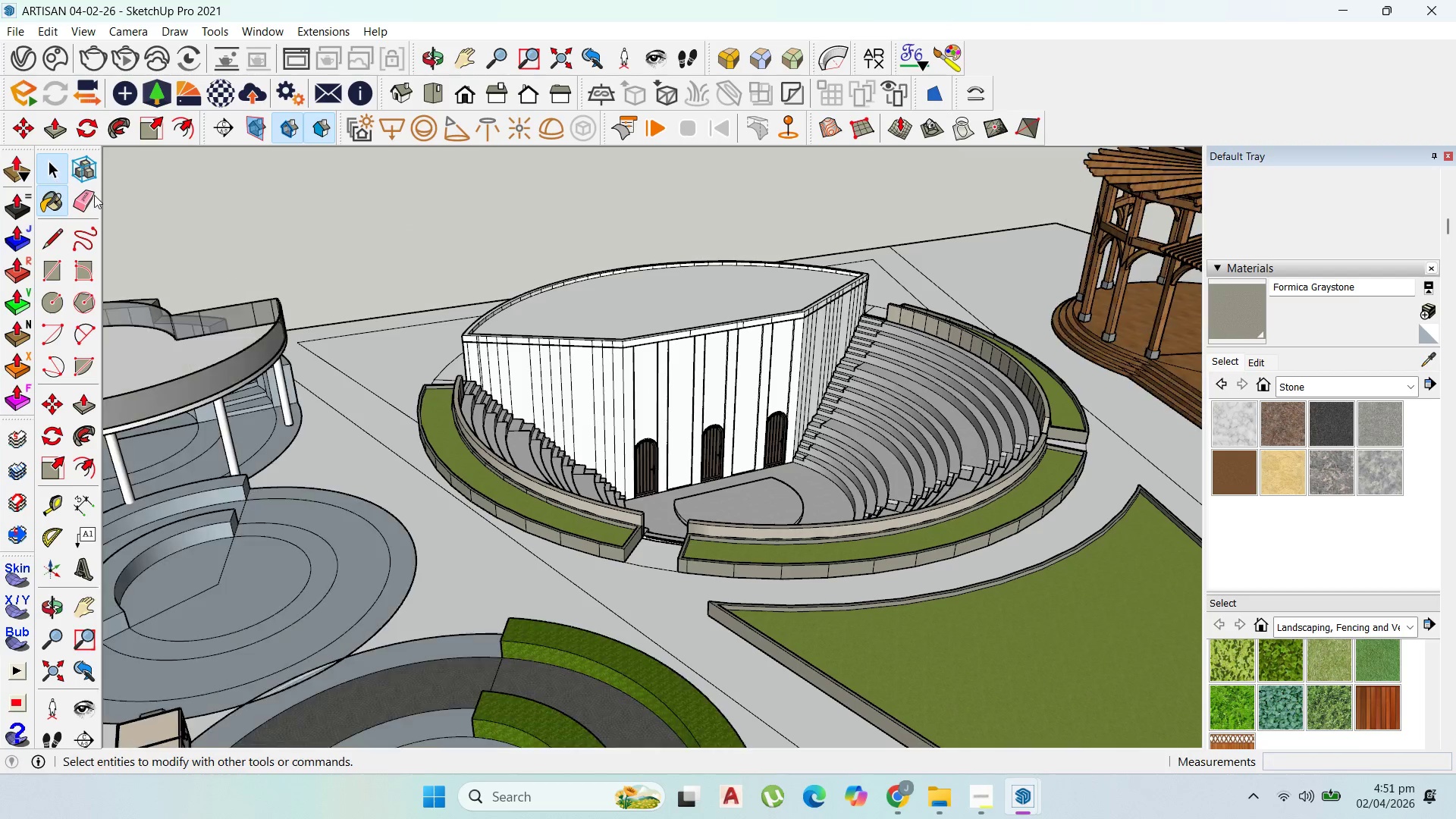 
key(Escape)
 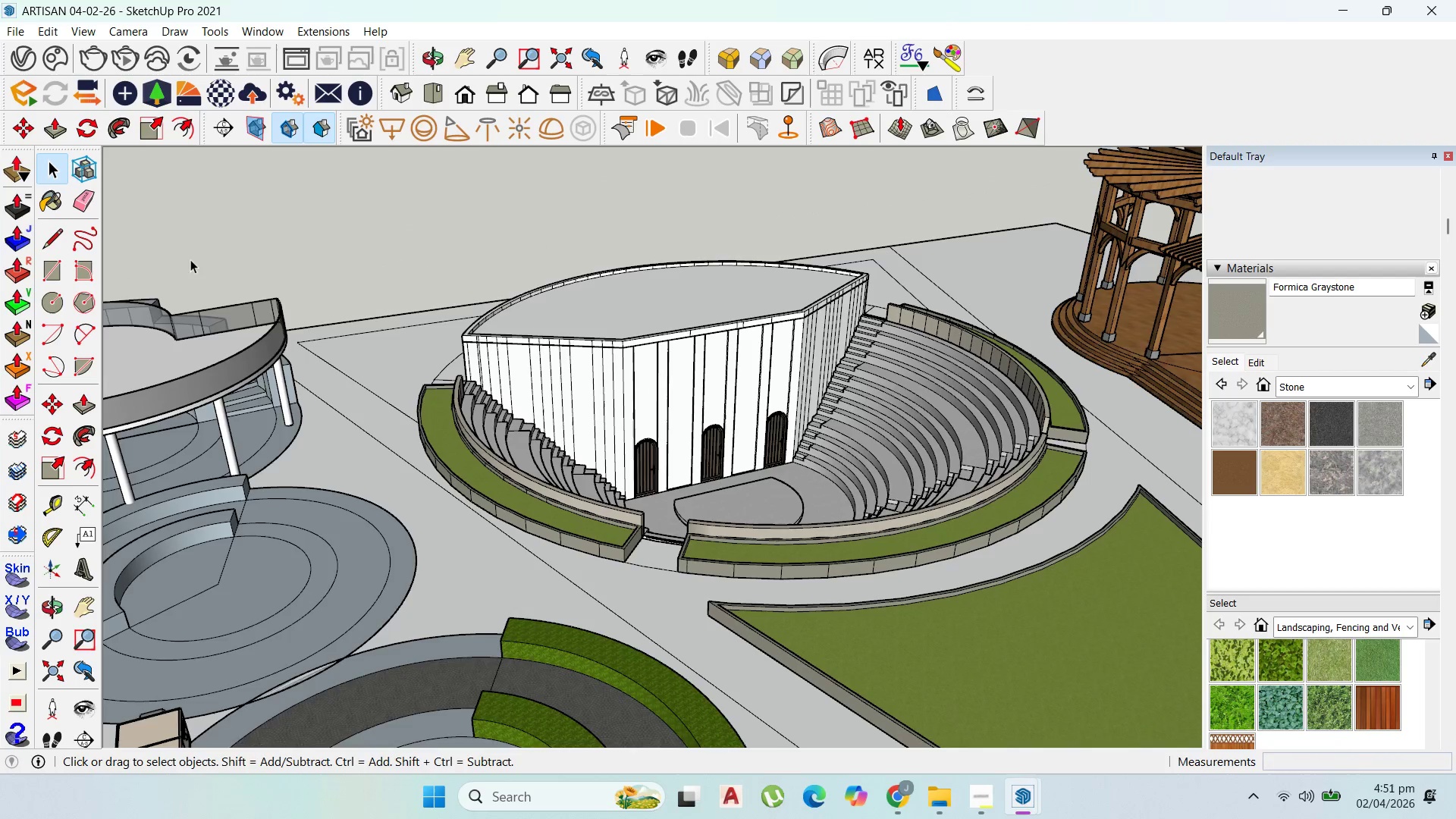 
key(Escape)
 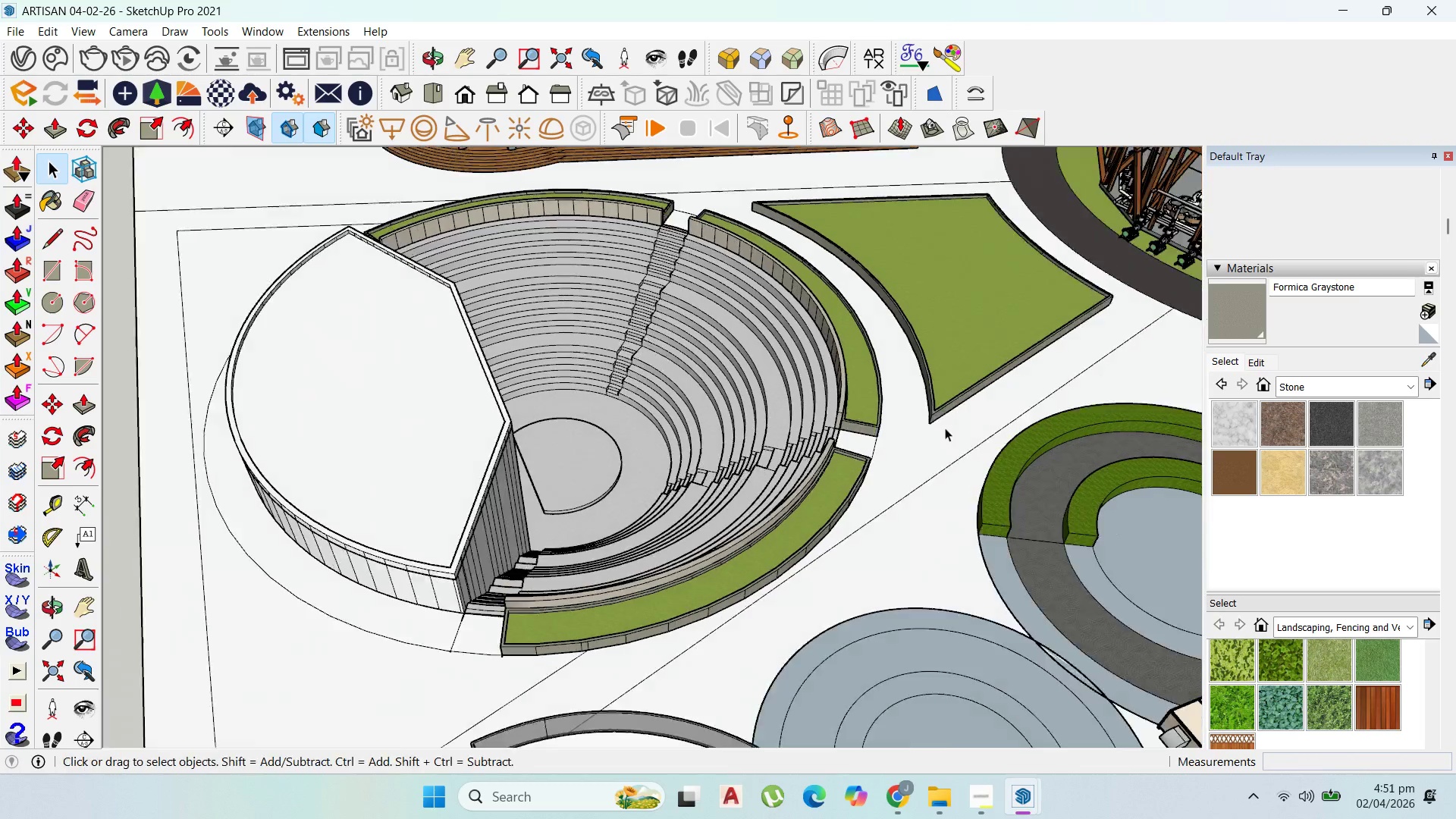 
scroll: coordinate [770, 542], scroll_direction: down, amount: 7.0
 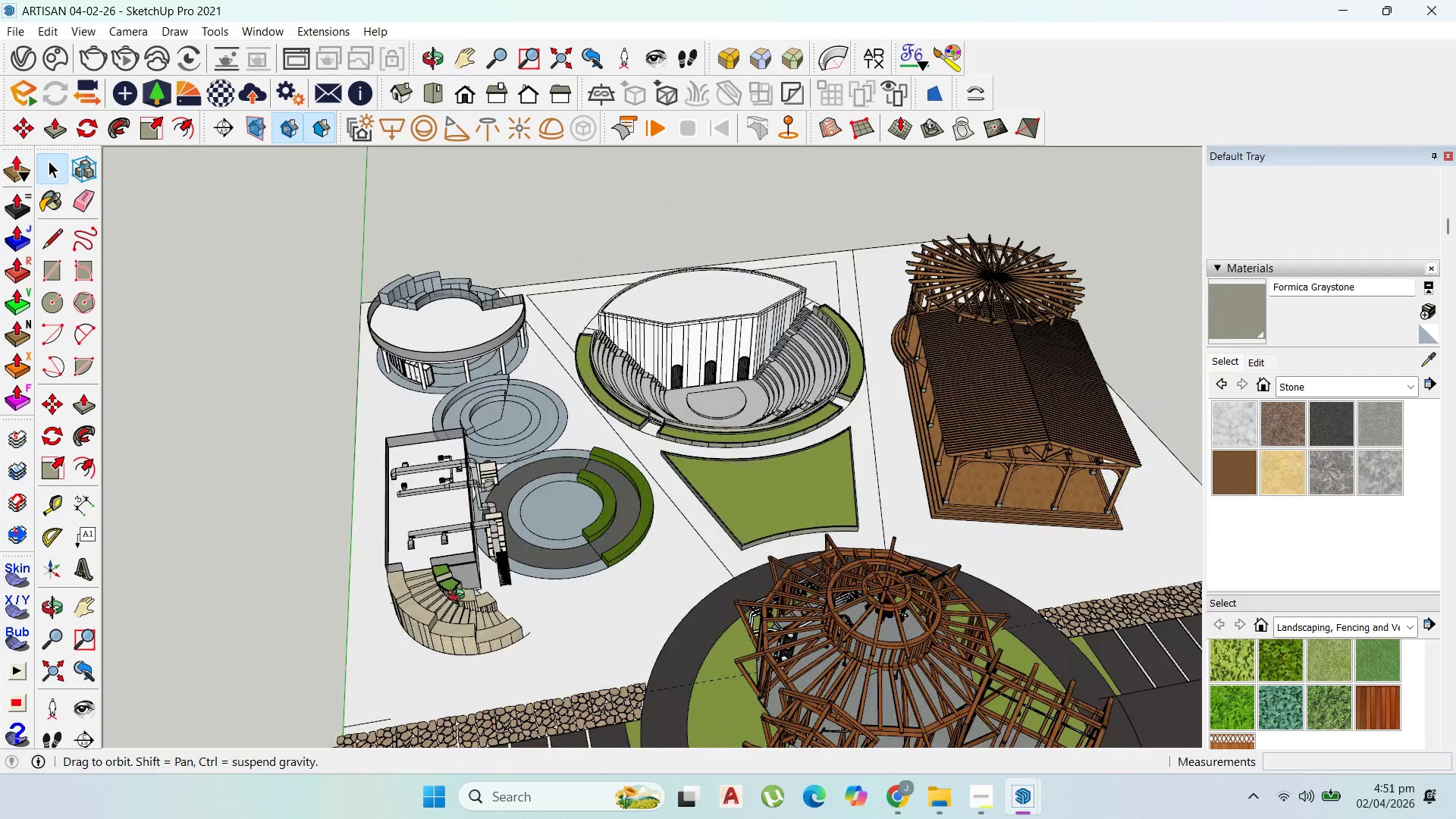 
scroll: coordinate [585, 265], scroll_direction: up, amount: 10.0
 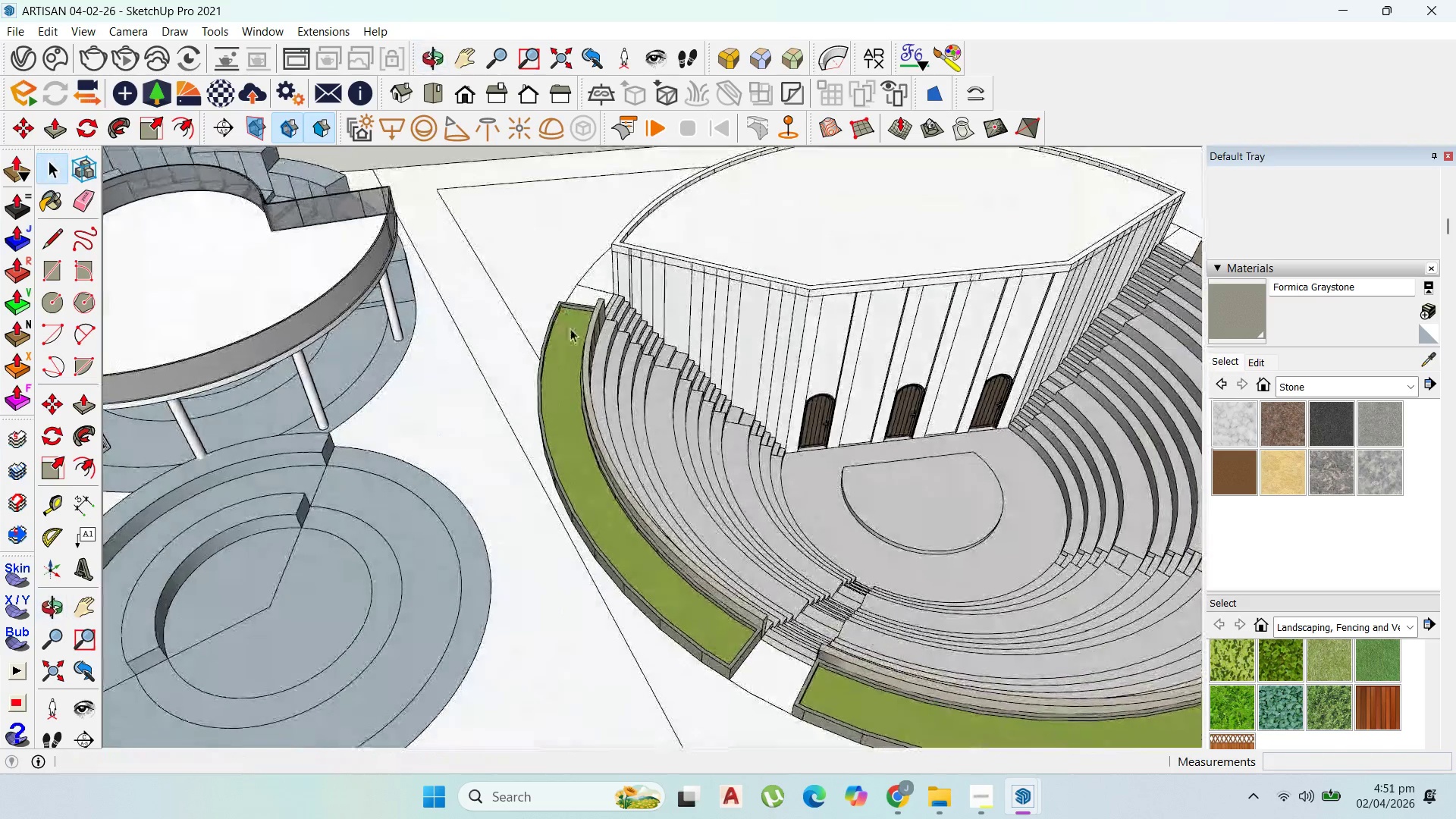 
scroll: coordinate [538, 331], scroll_direction: down, amount: 5.0
 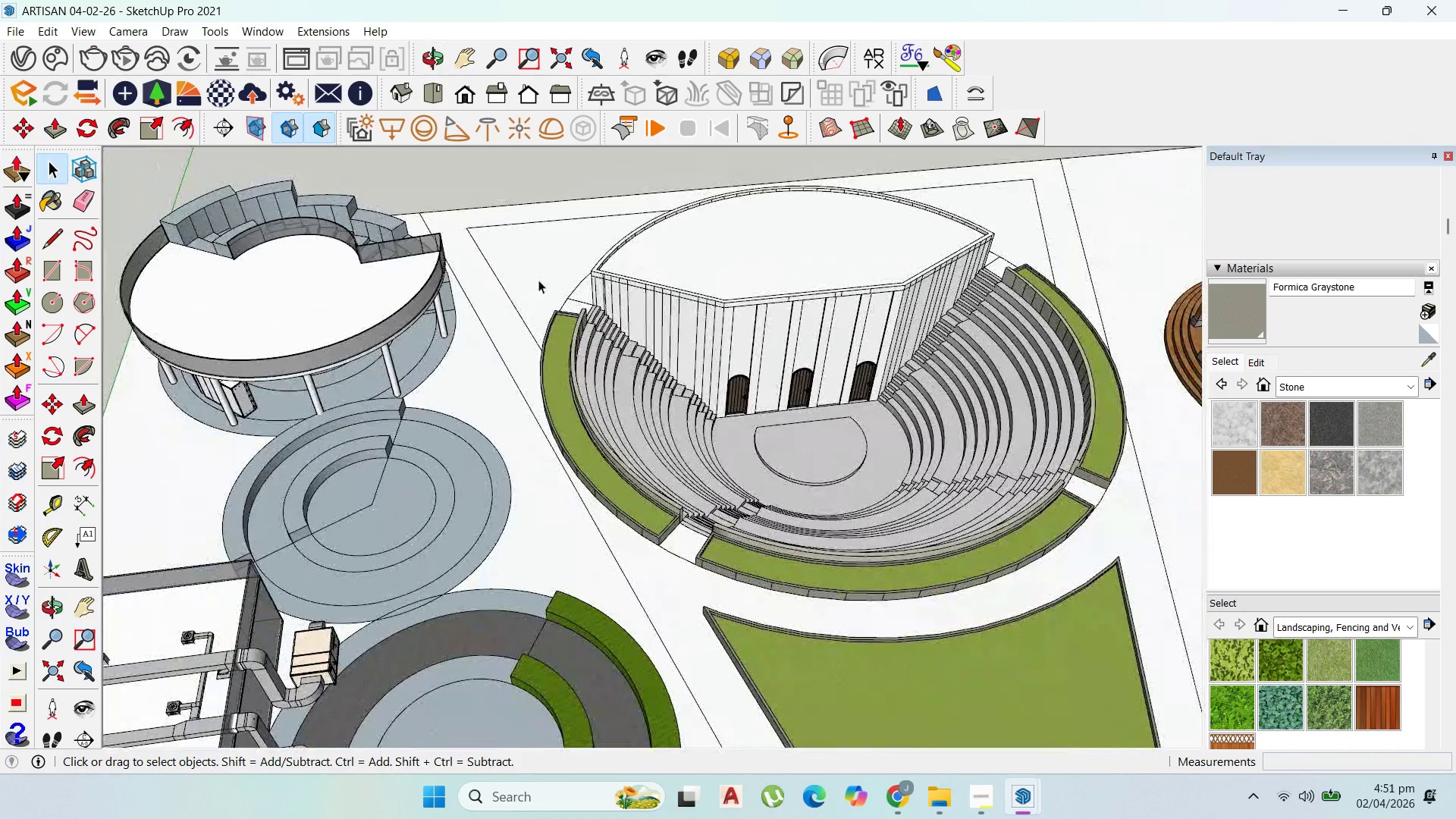 
double_click([539, 279])
 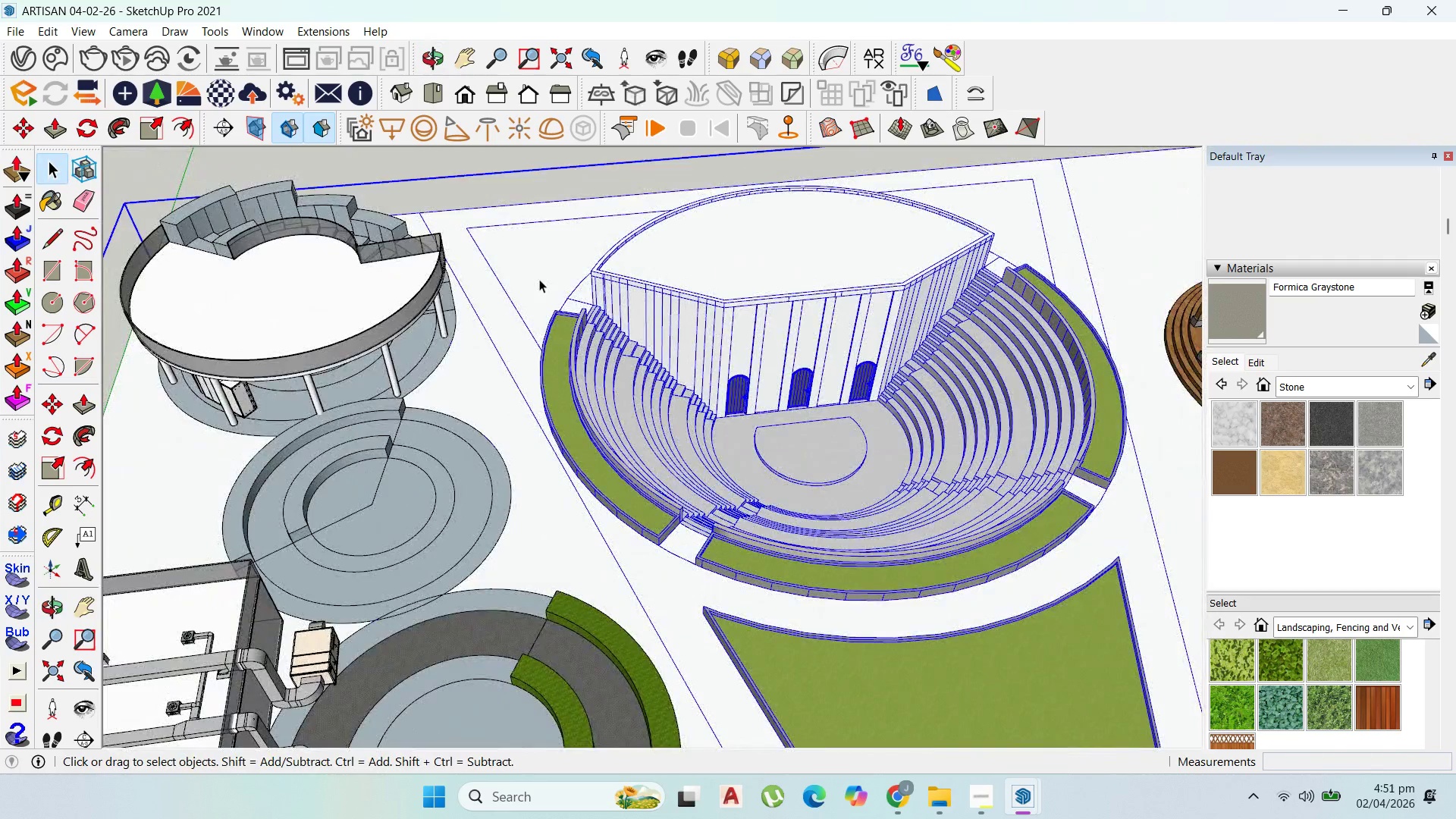 
triple_click([539, 279])
 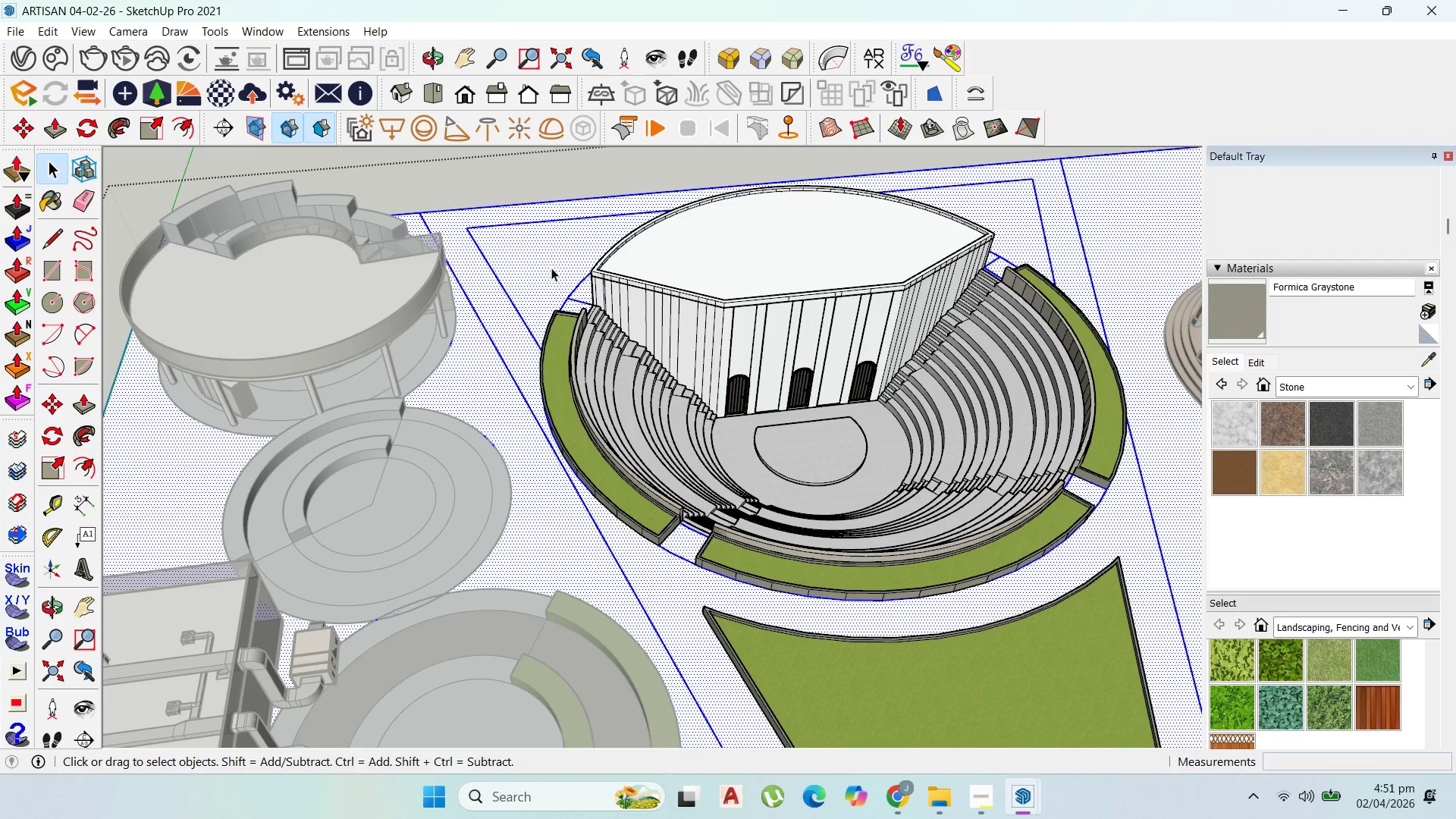 
triple_click([553, 264])
 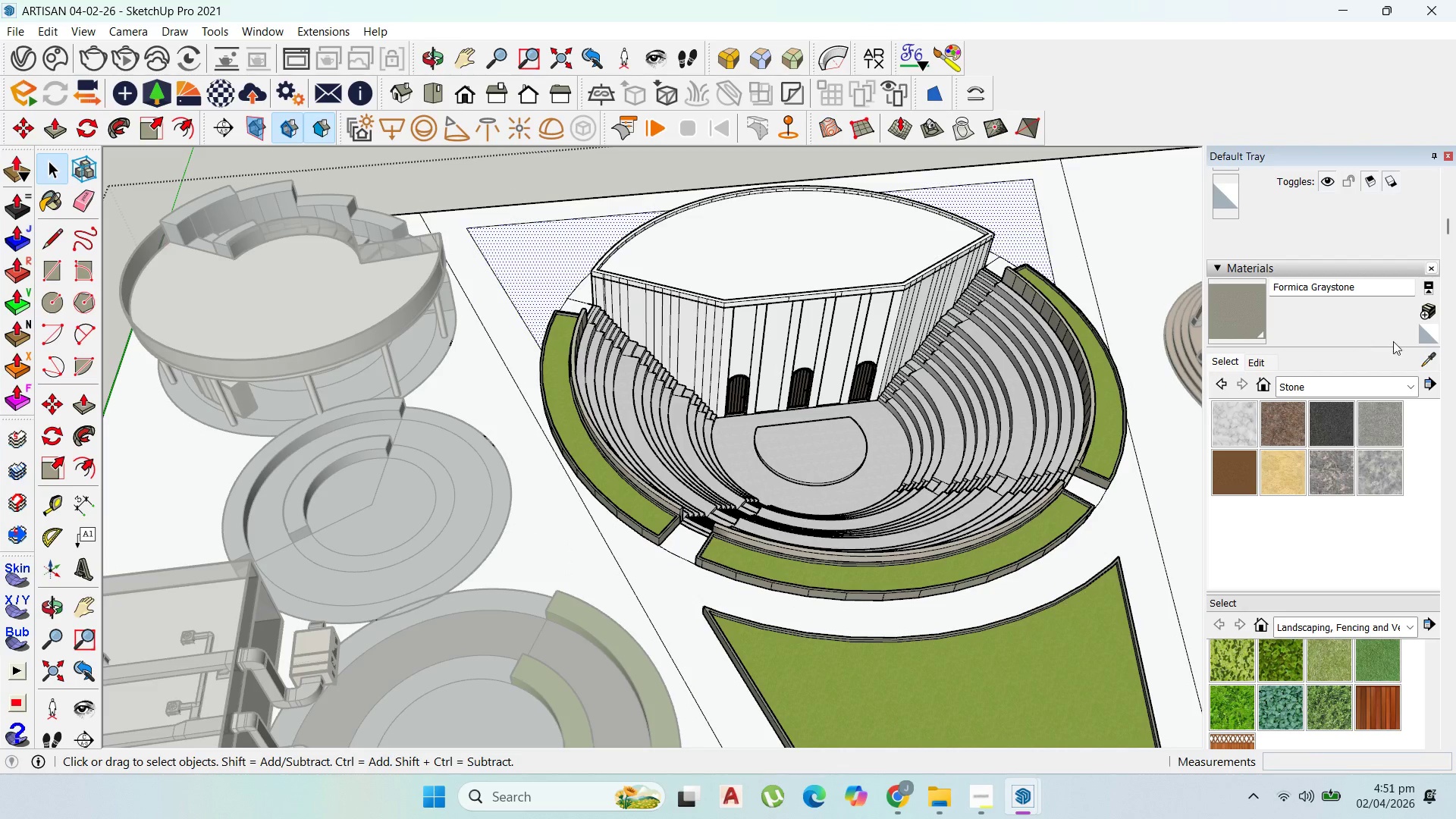 
left_click([1438, 355])
 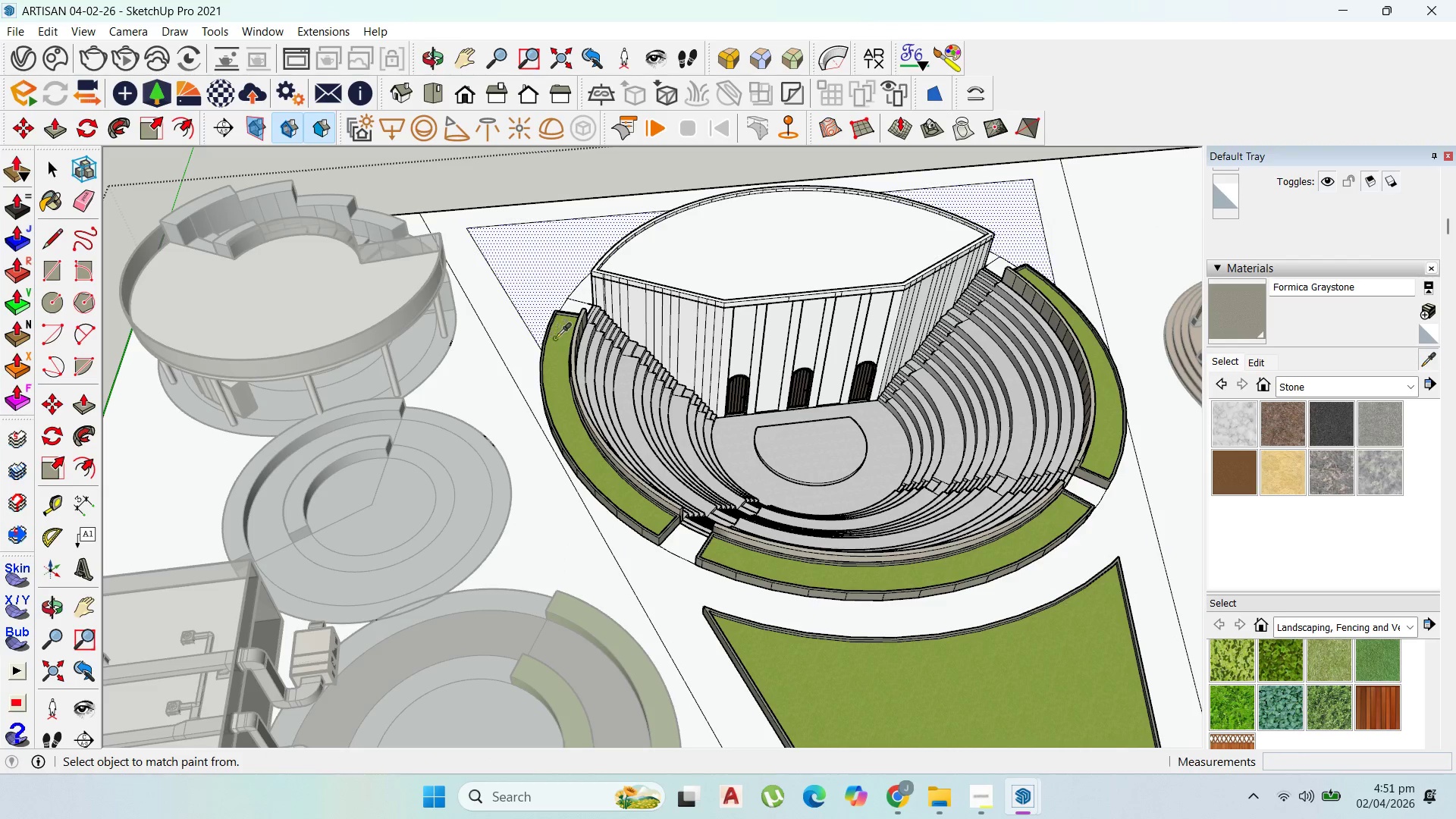 
double_click([537, 265])
 